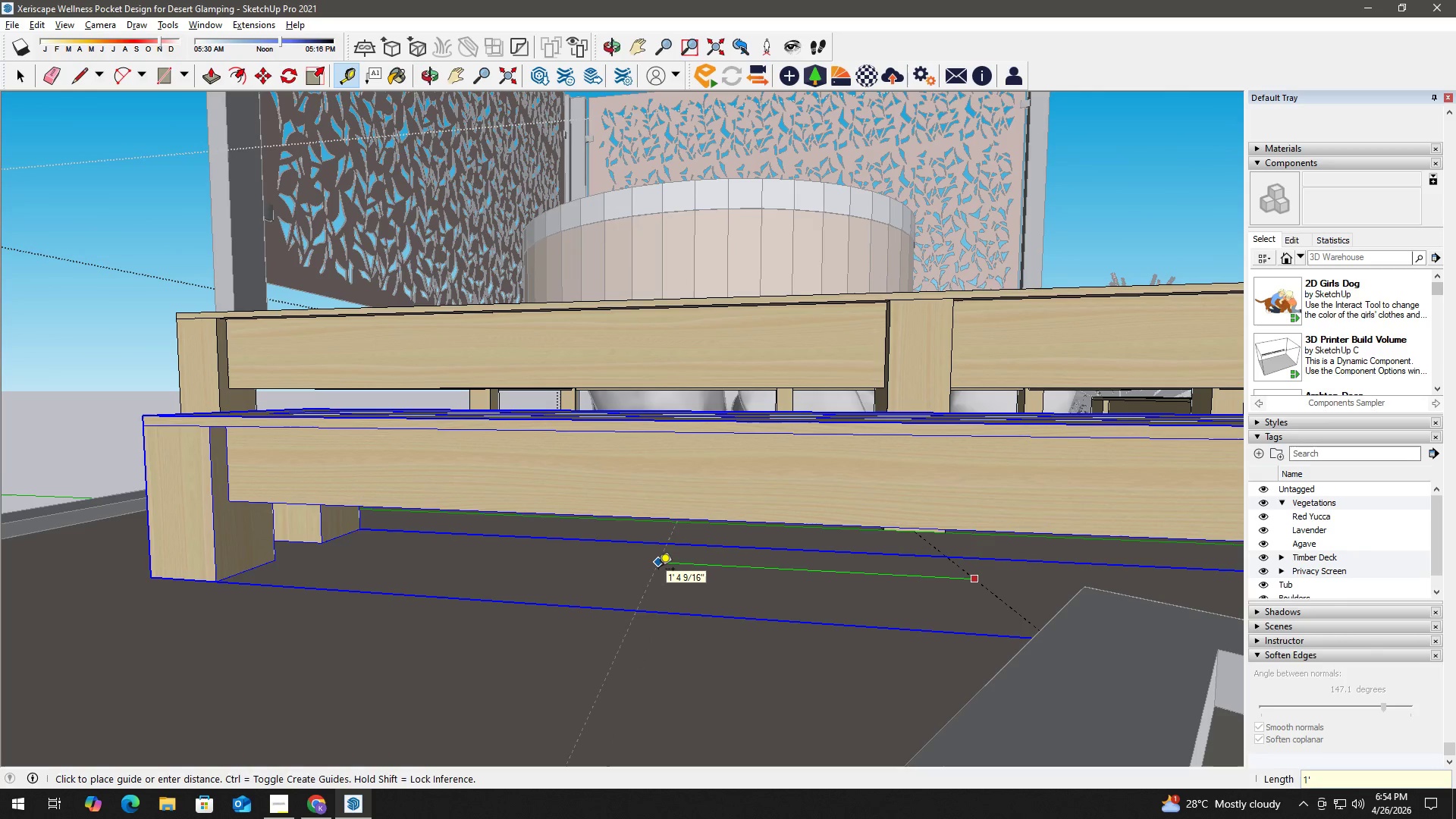 
key(Quote)
 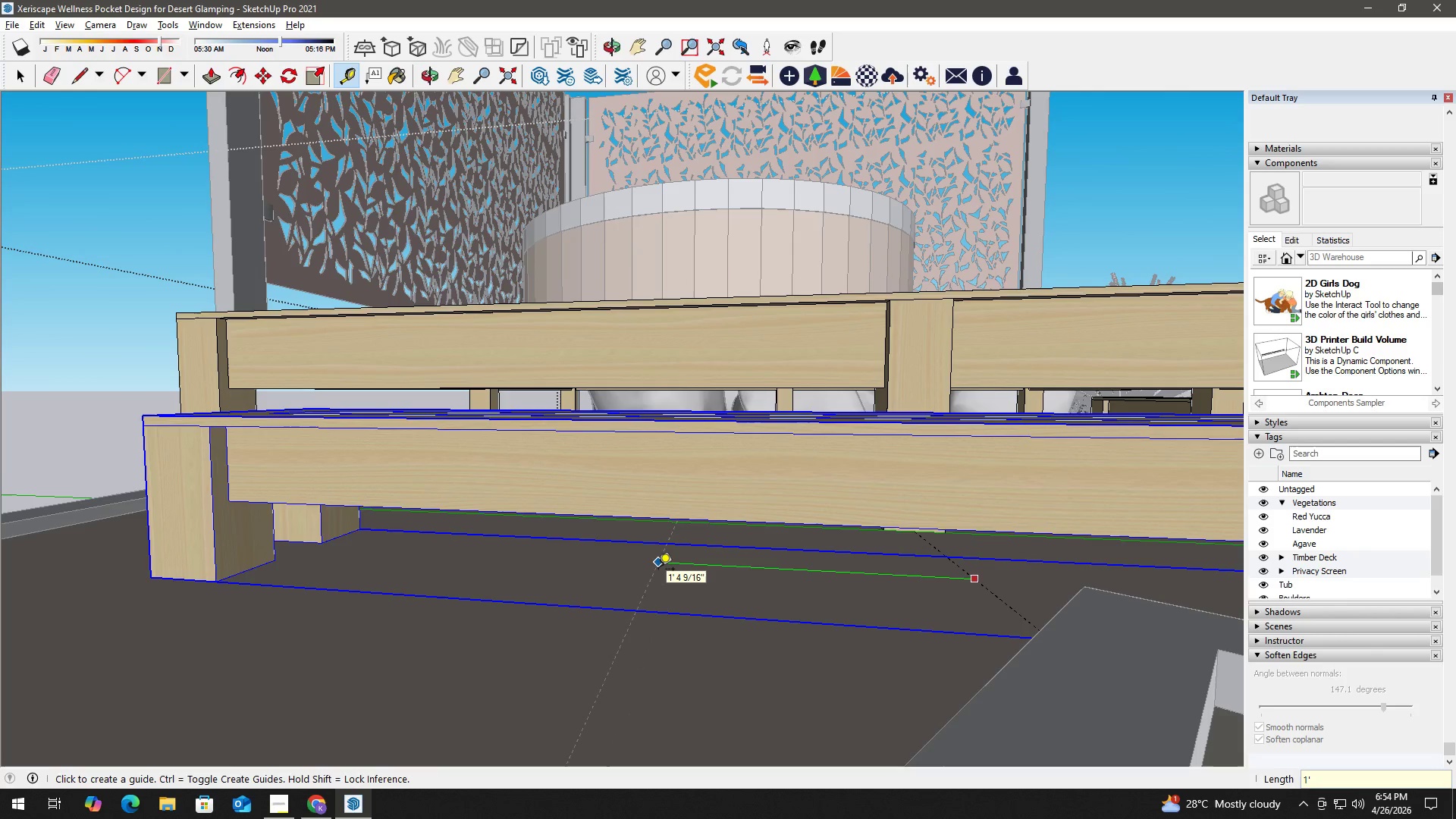 
key(NumpadEnter)
 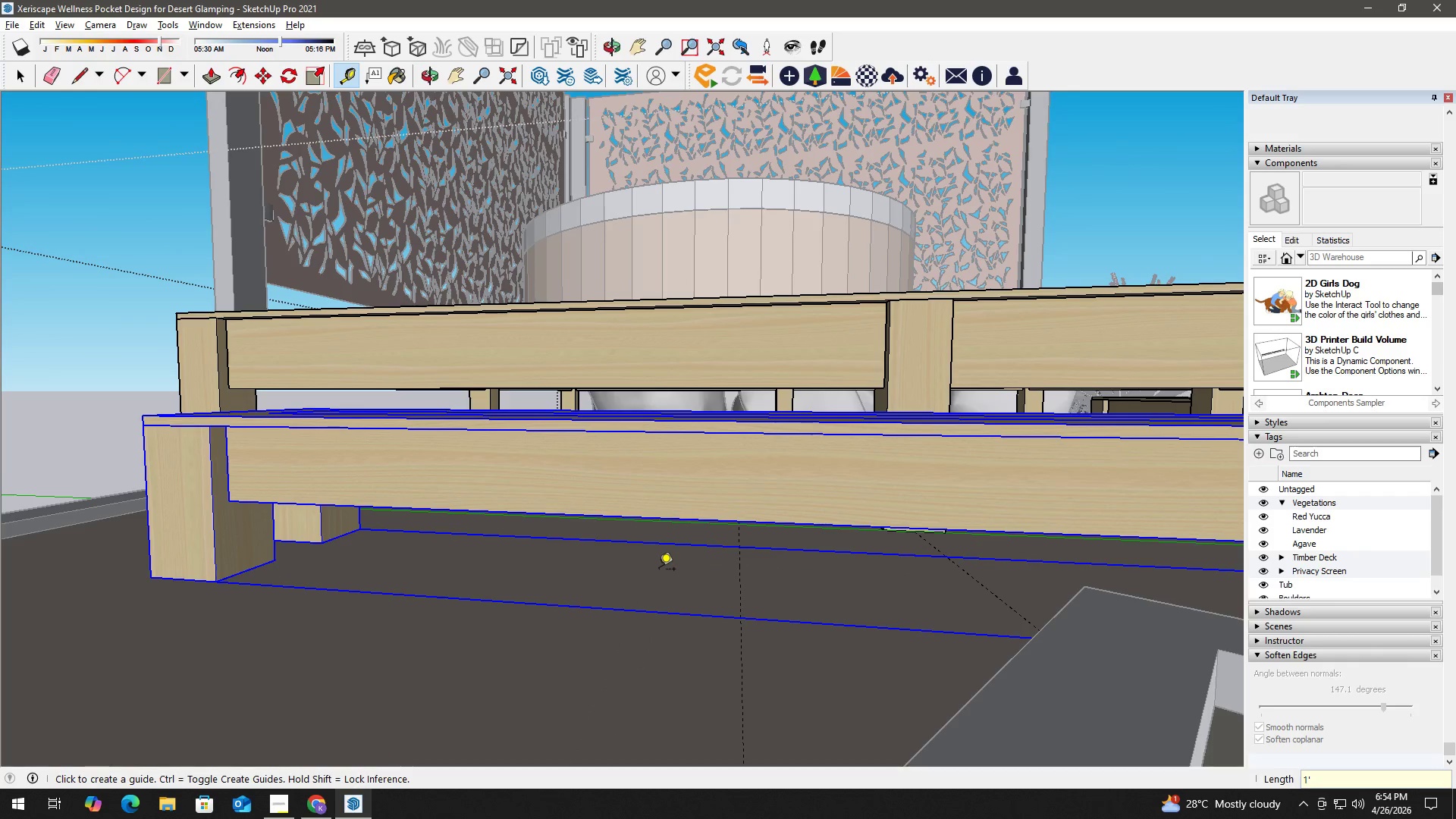 
key(Space)
 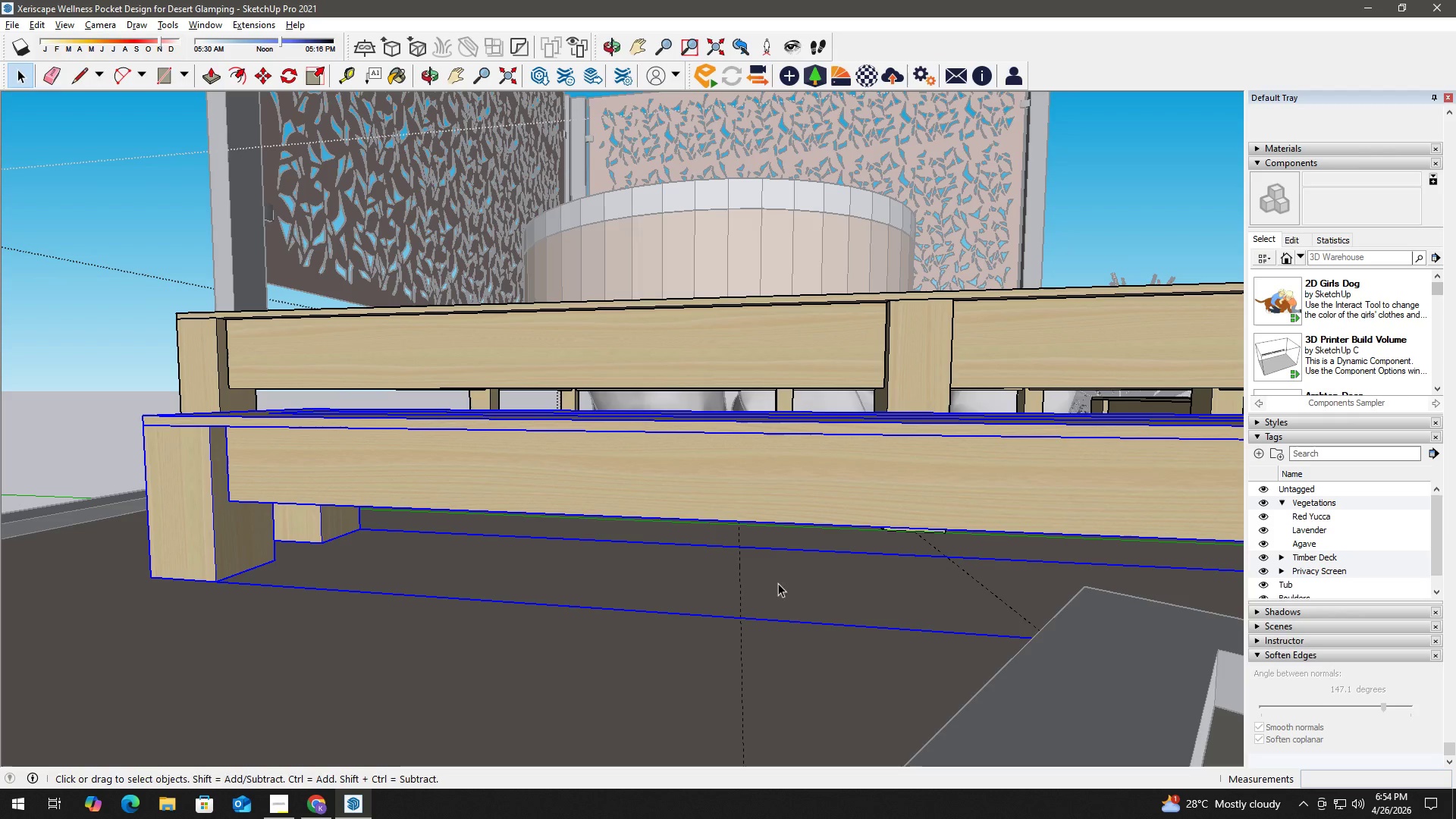 
key(E)
 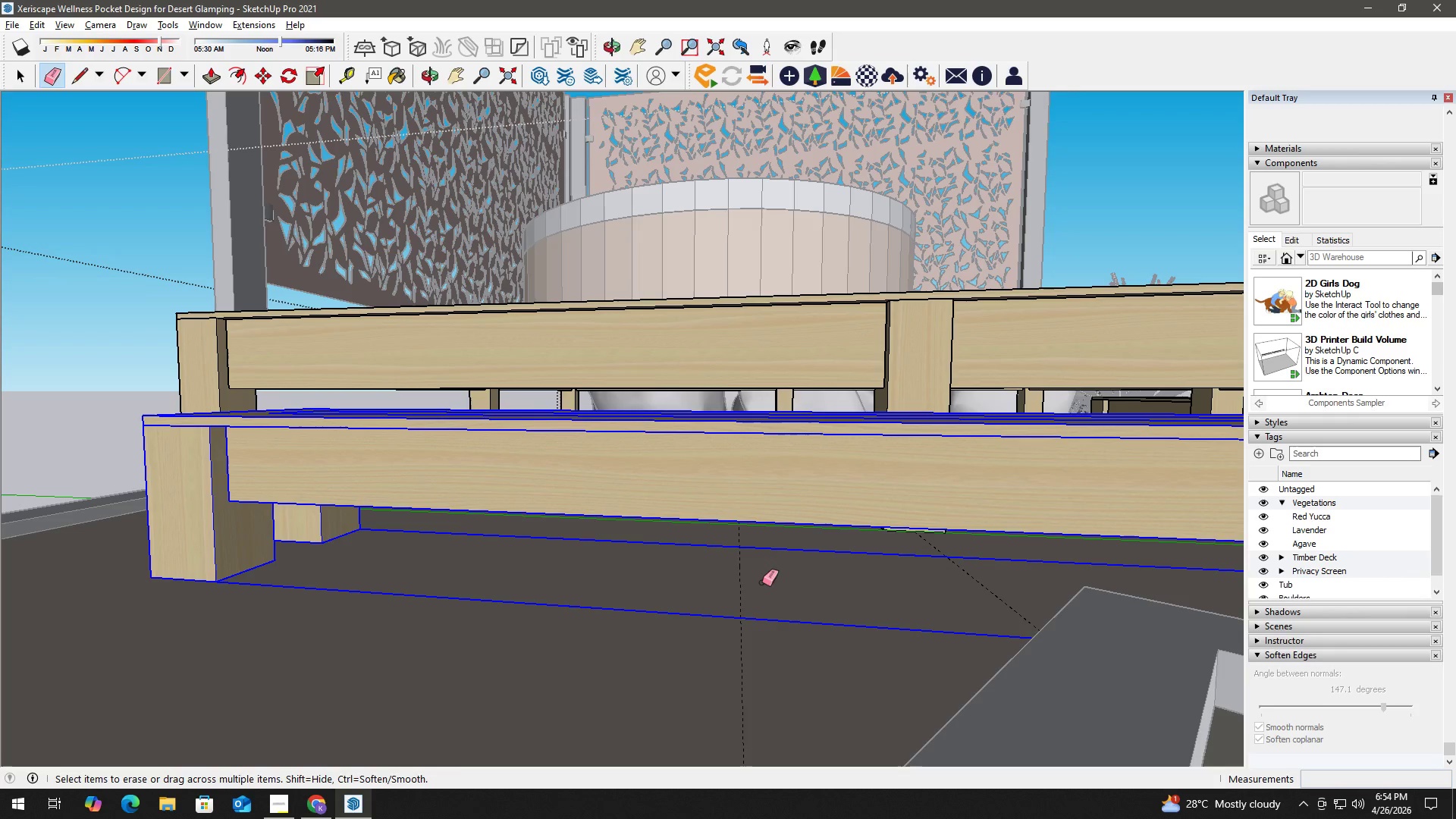 
left_click_drag(start_coordinate=[761, 582], to_coordinate=[727, 577])
 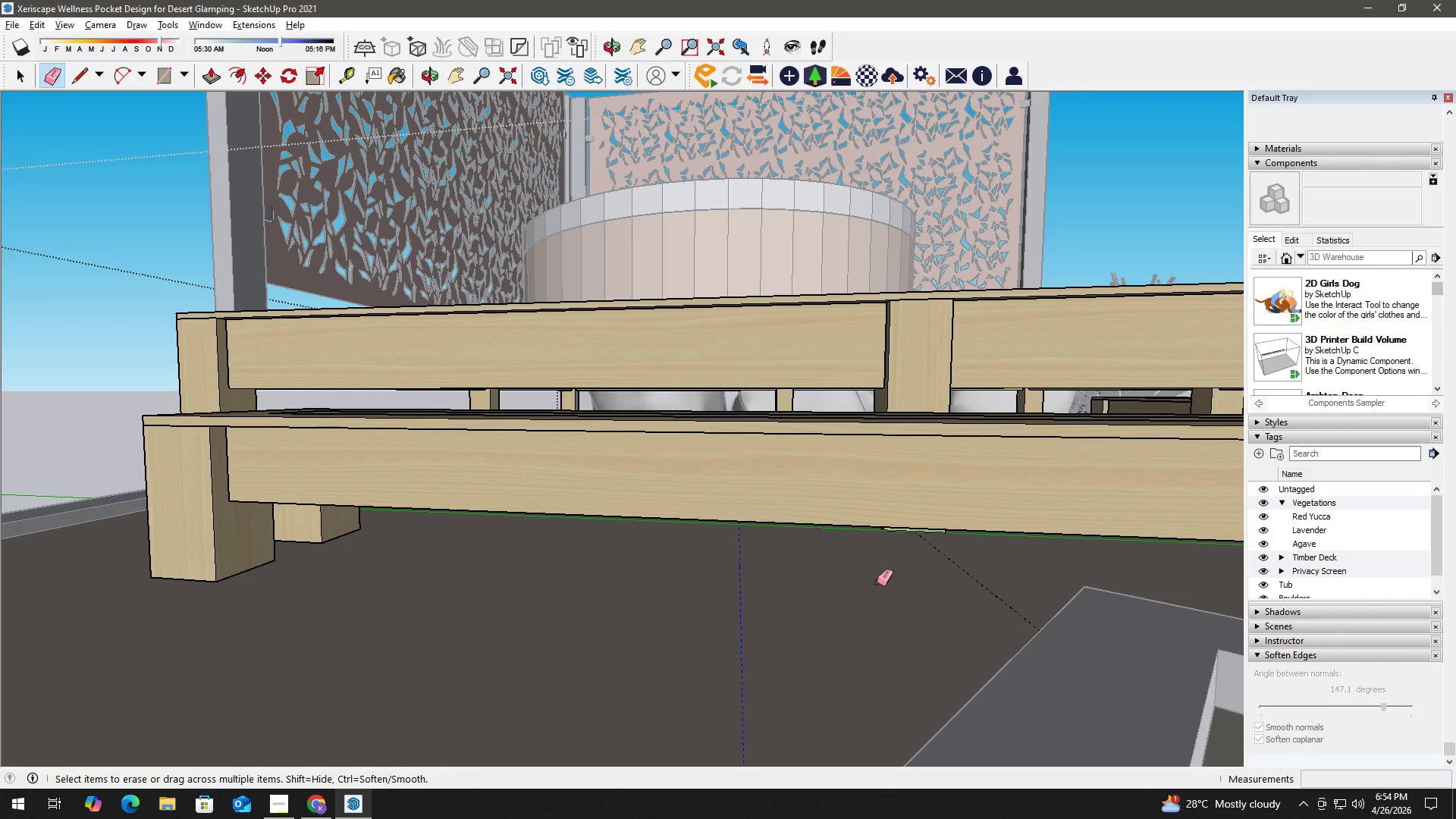 
key(Space)
 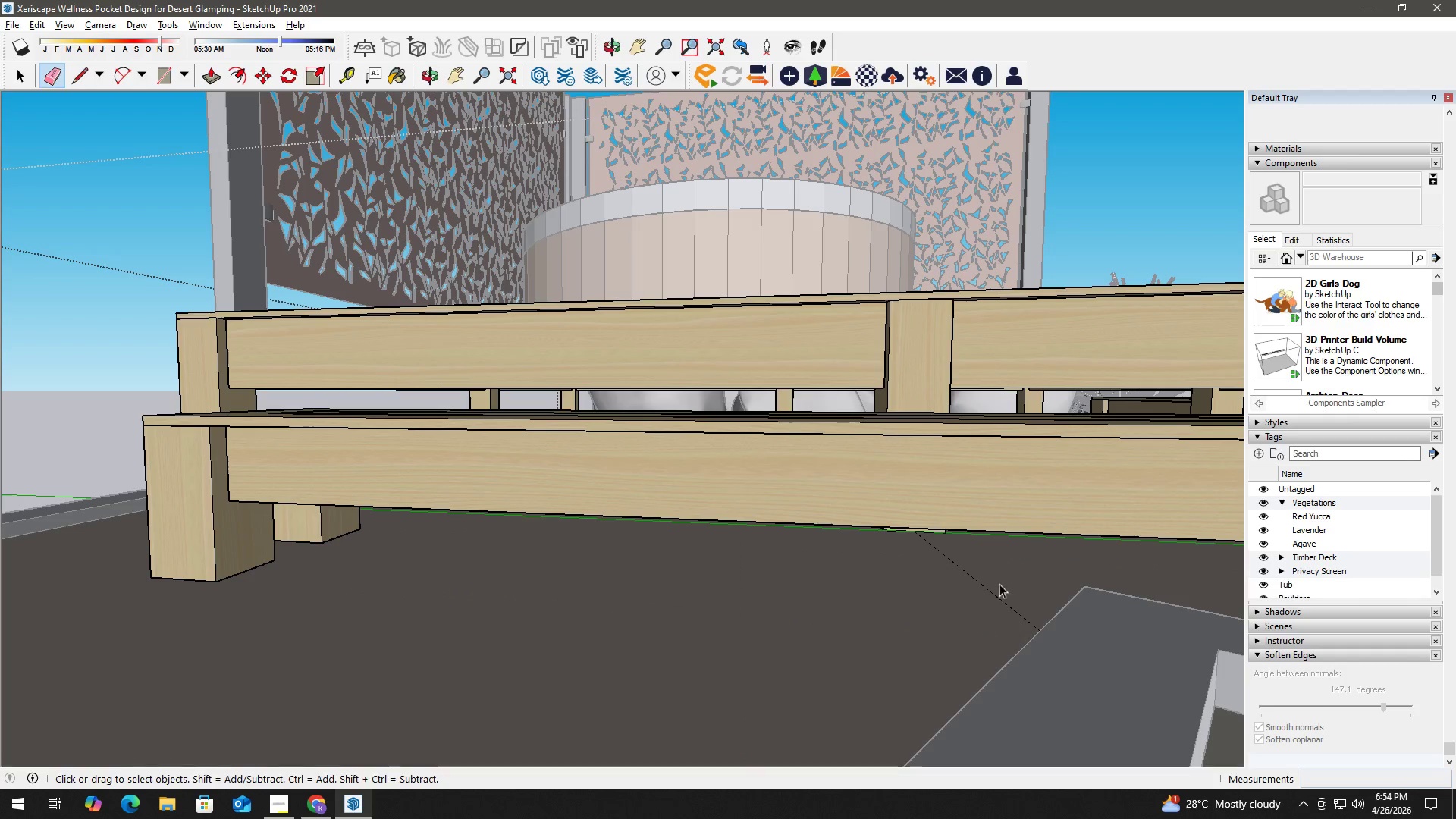 
key(T)
 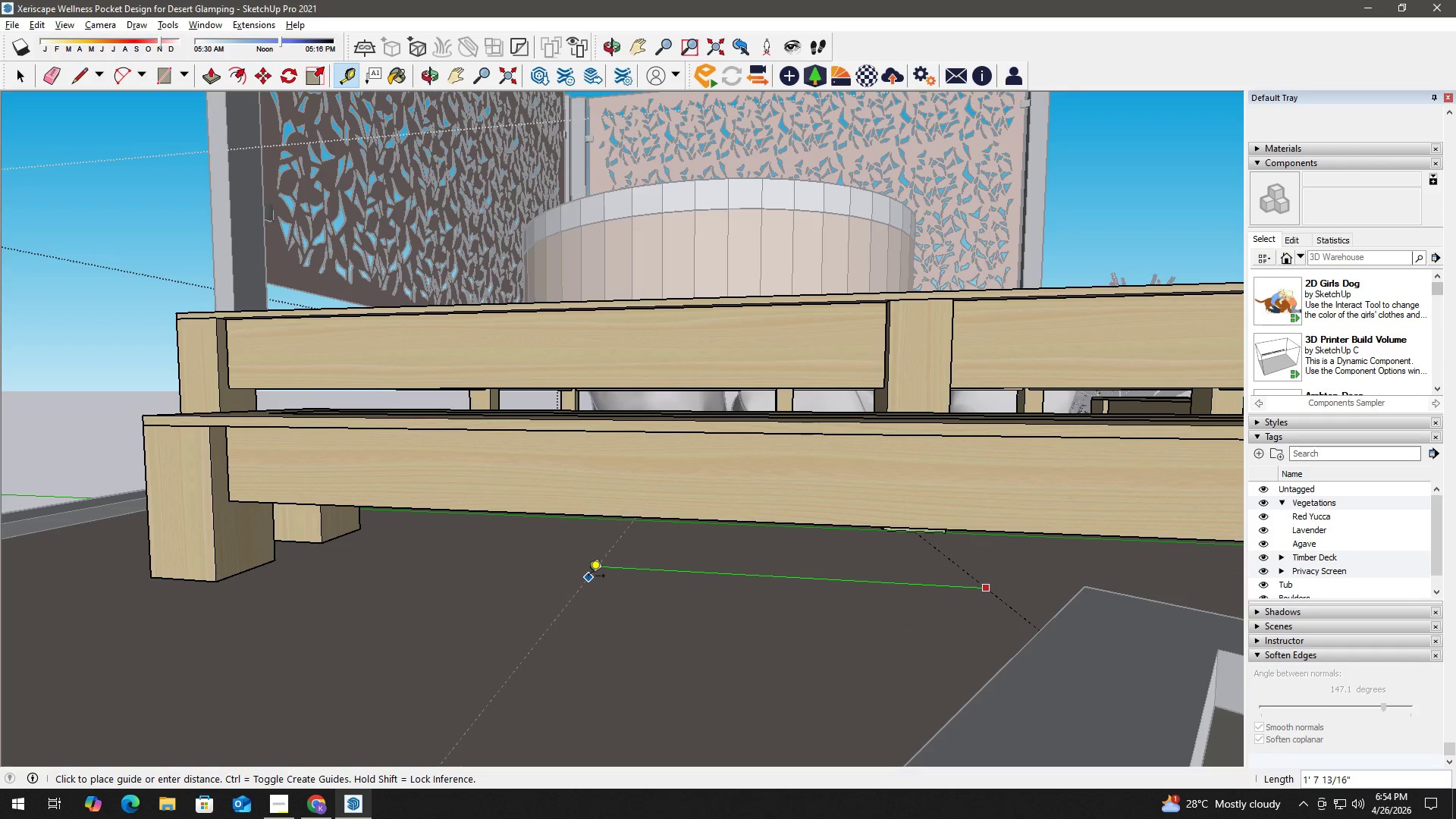 
key(Numpad2)
 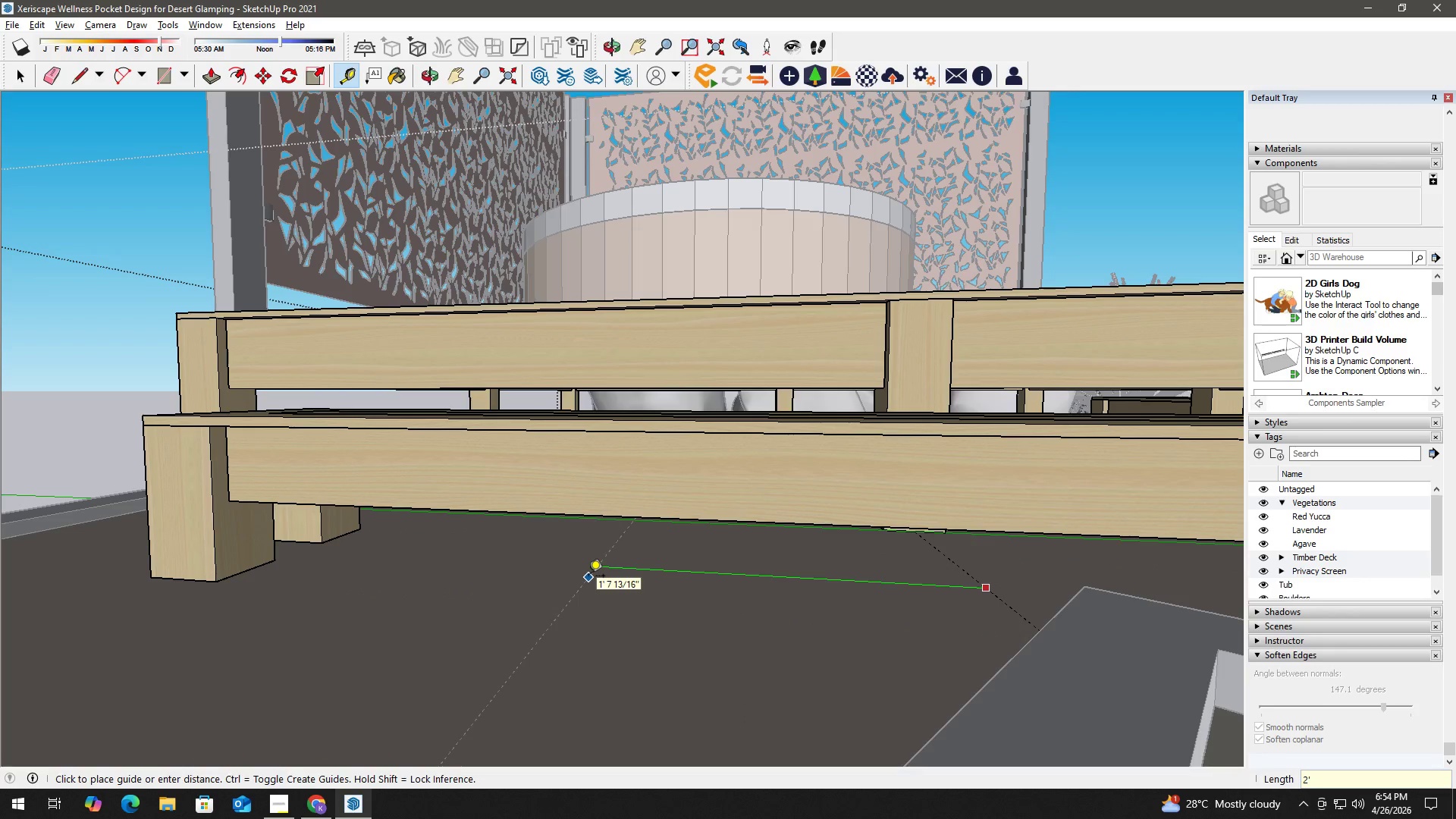 
key(Quote)
 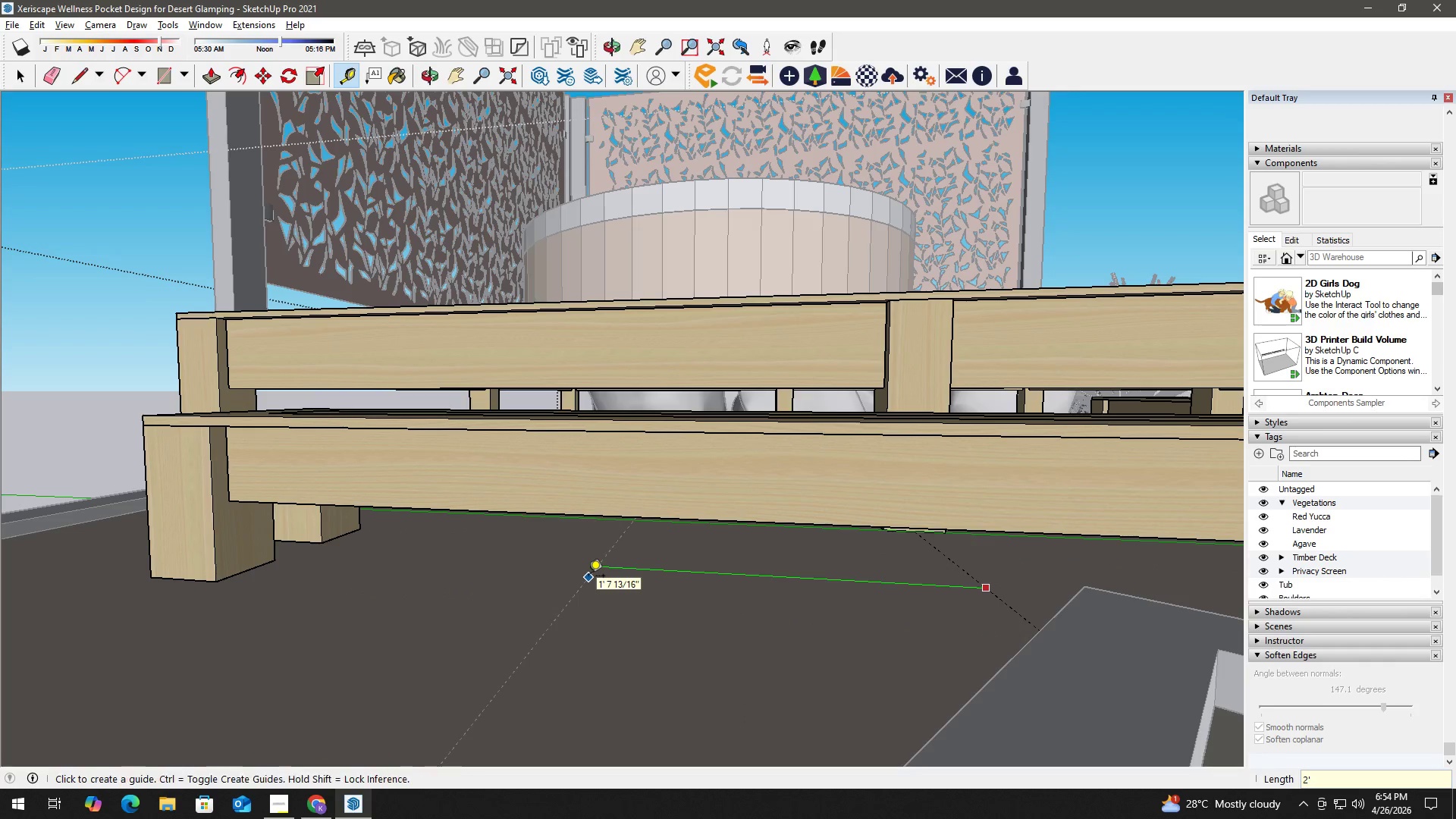 
key(NumpadEnter)
 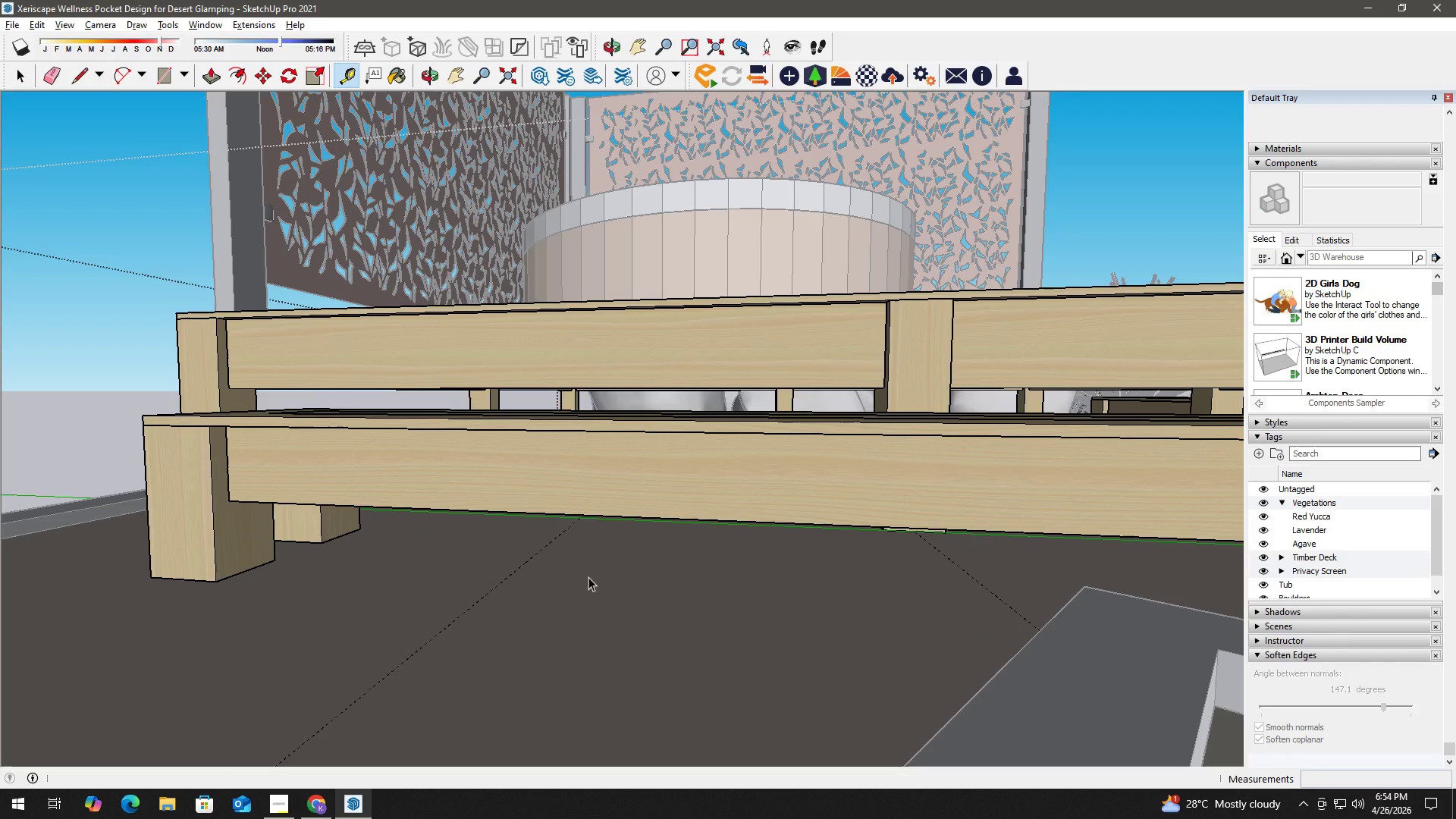 
key(Space)
 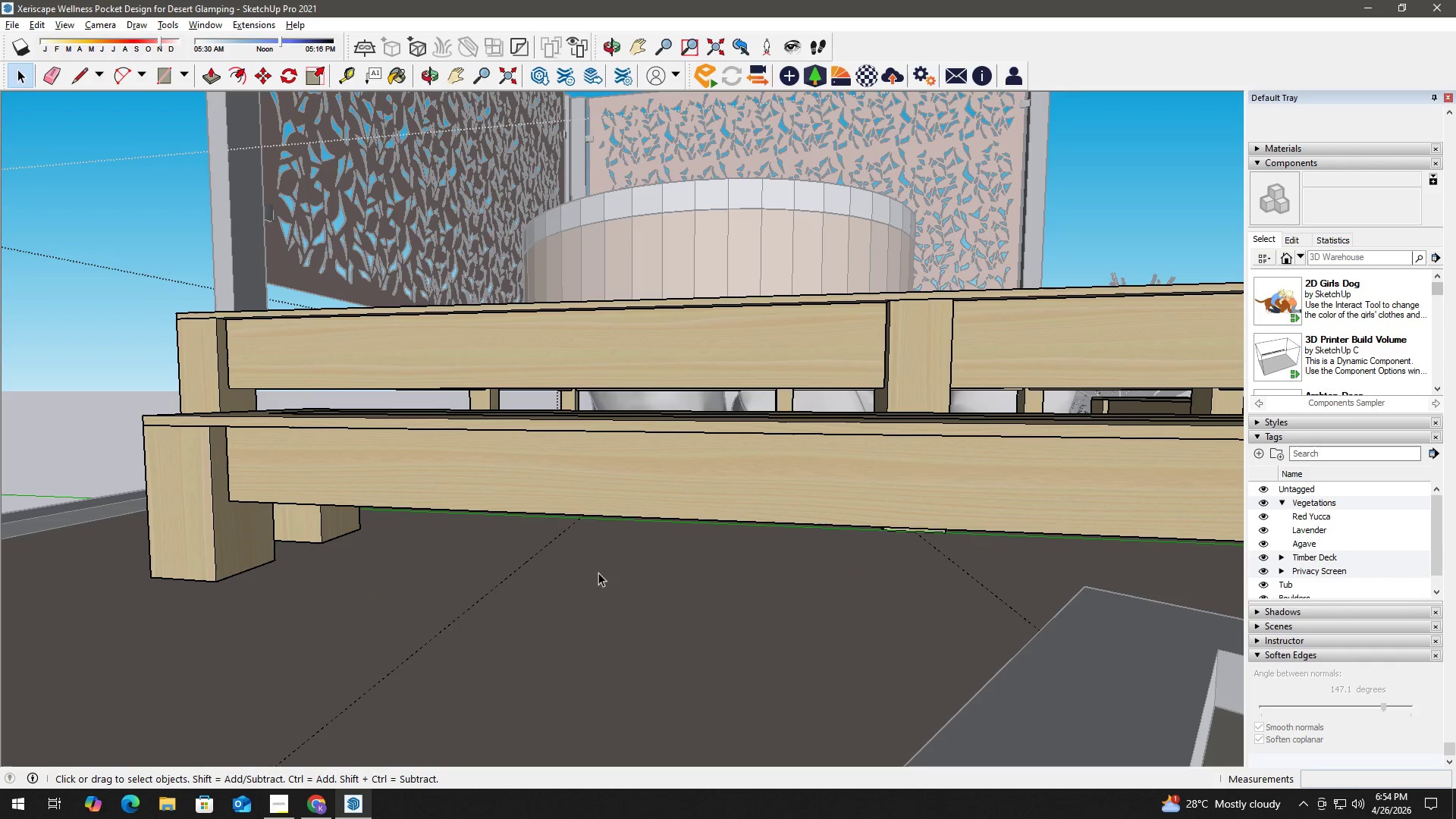 
scroll: coordinate [598, 573], scroll_direction: down, amount: 3.0
 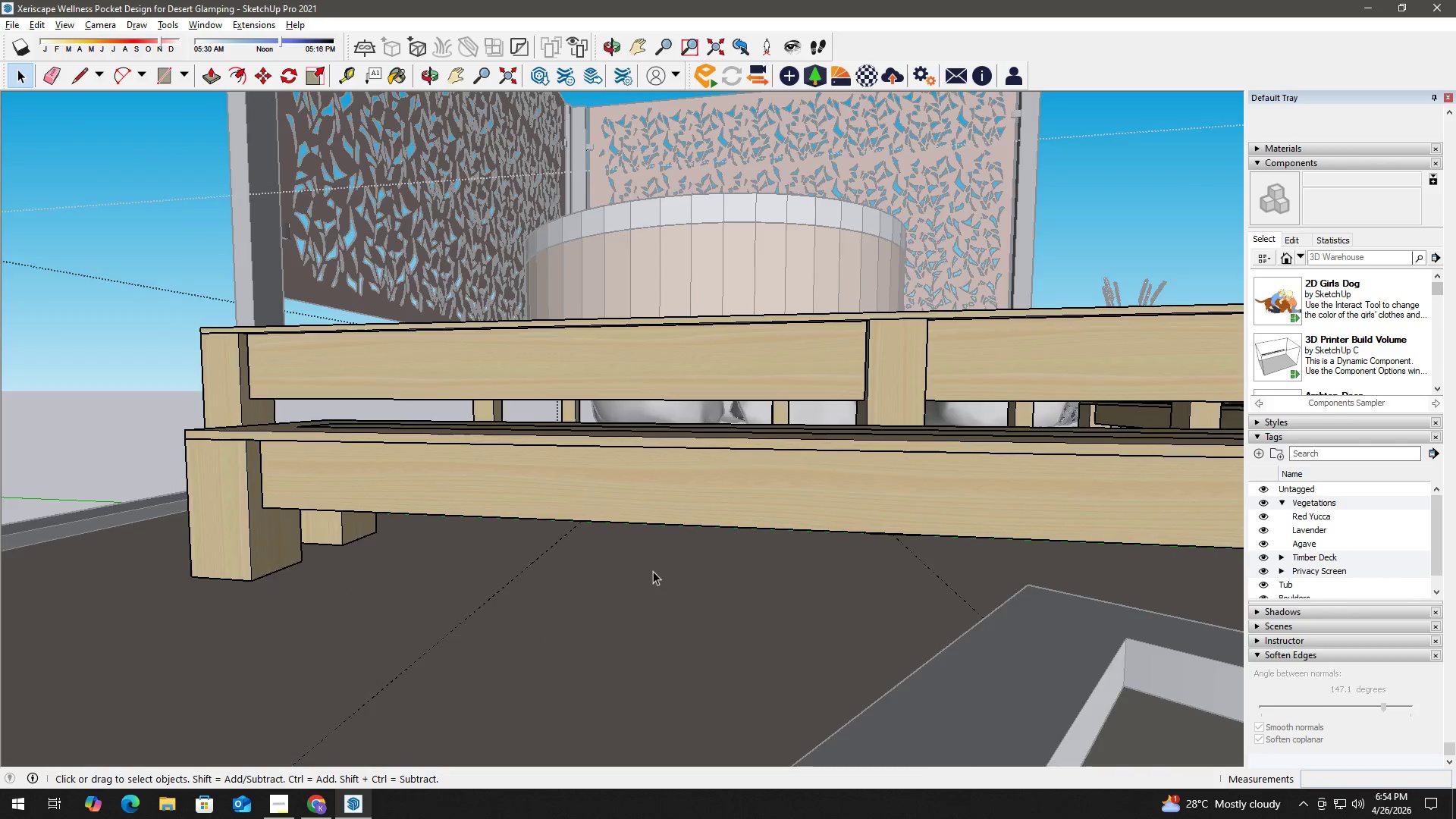 
key(Control+S)
 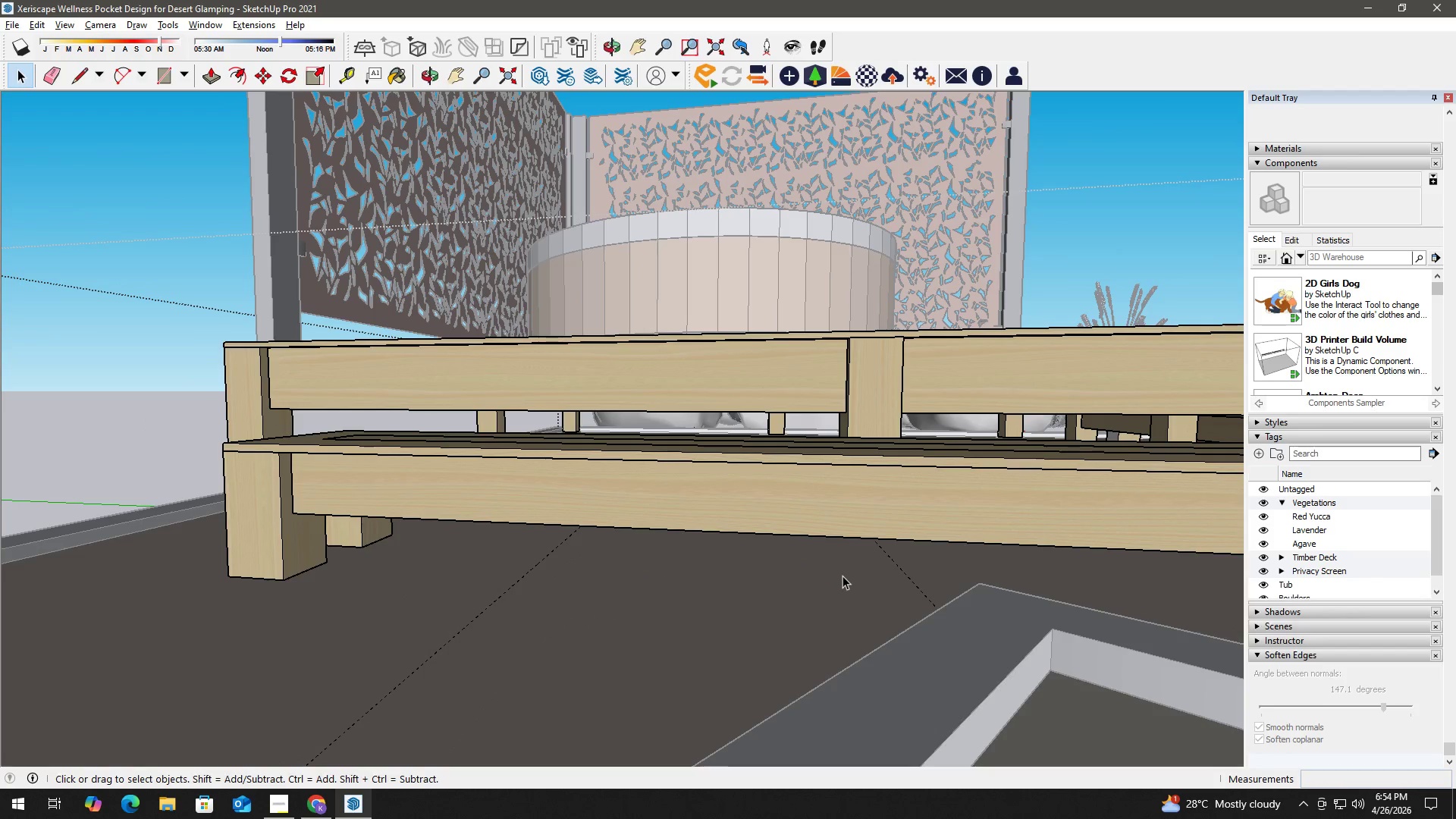 
key(T)
 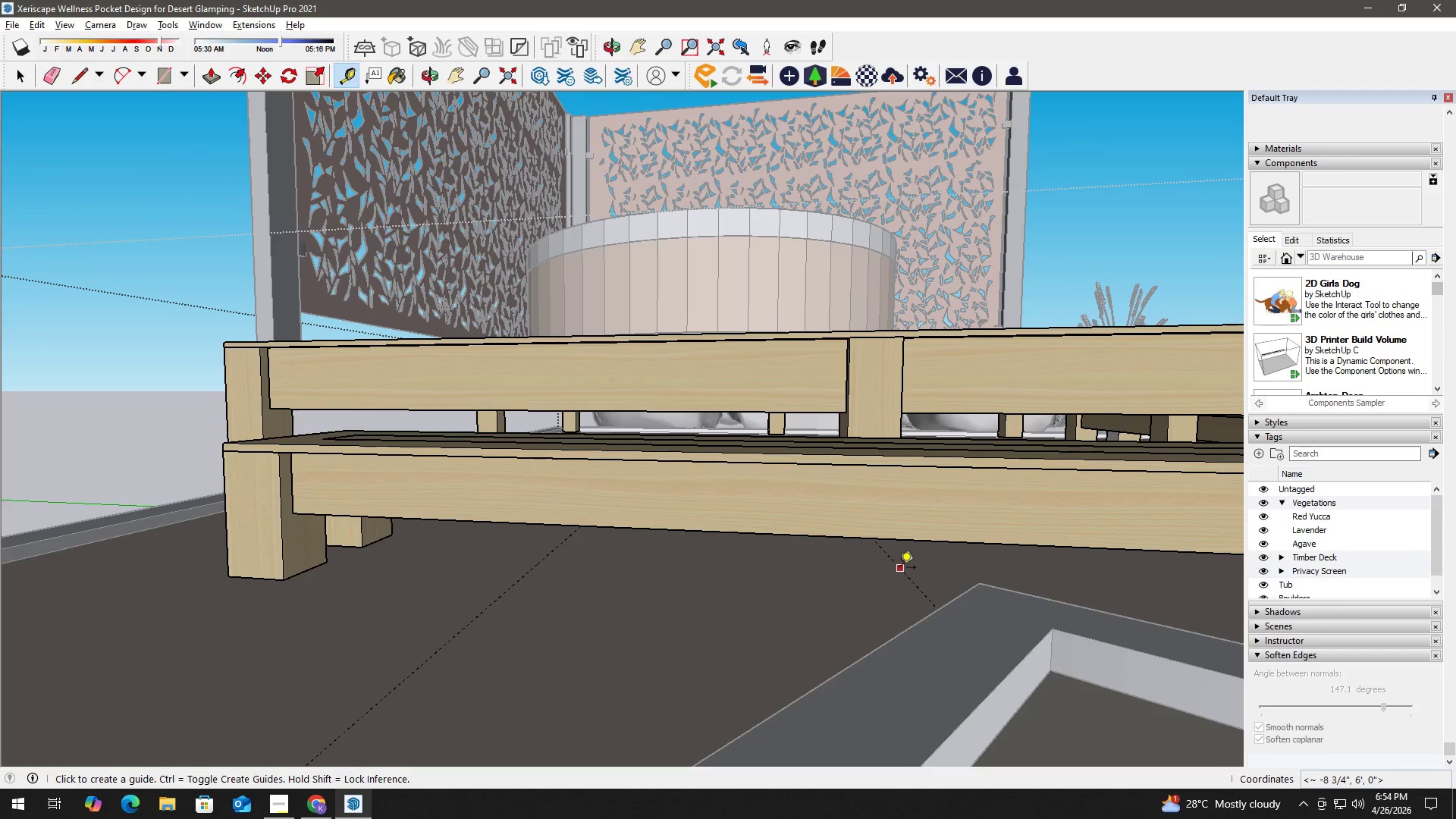 
left_click([899, 570])
 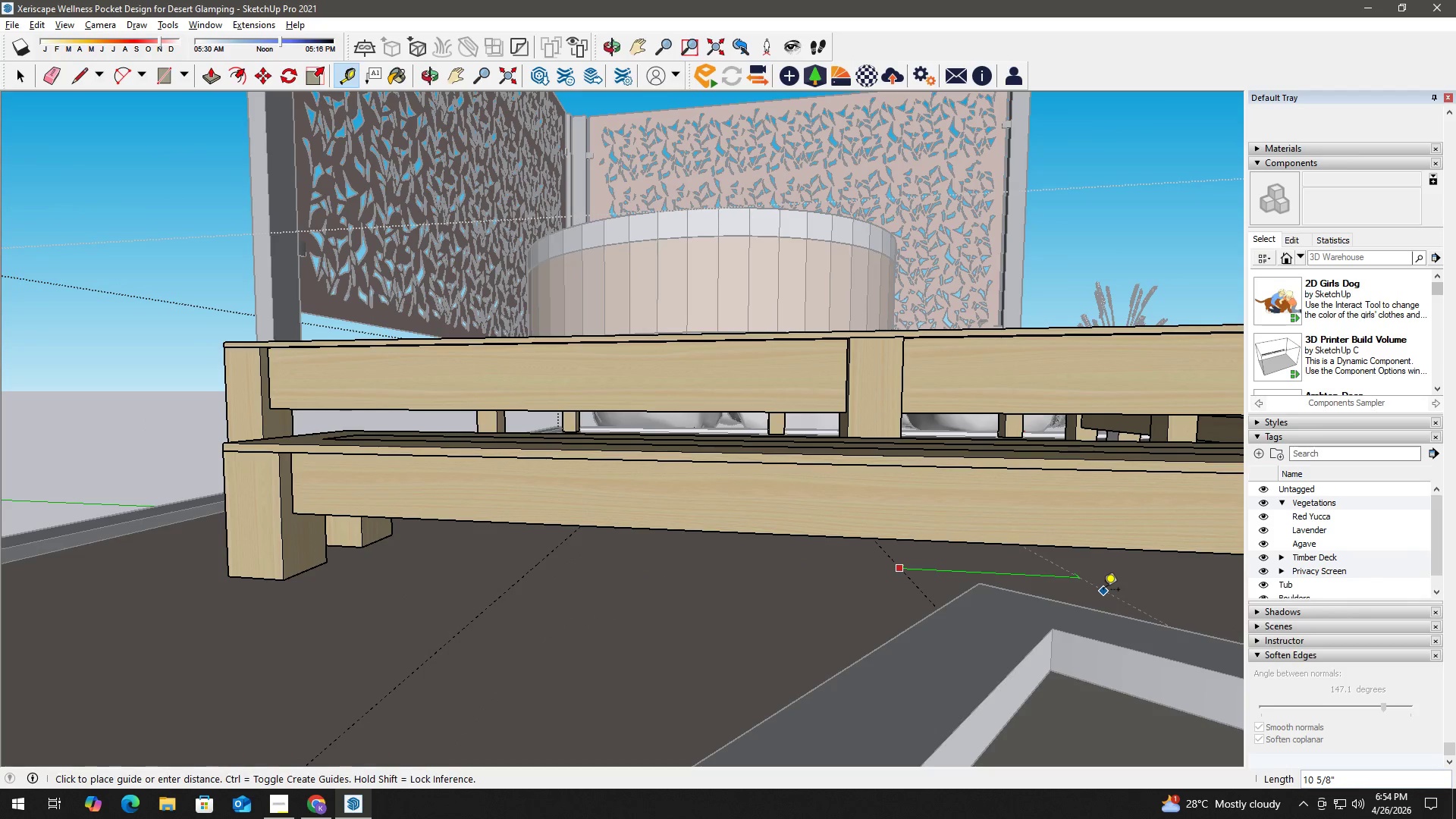 
key(Numpad2)
 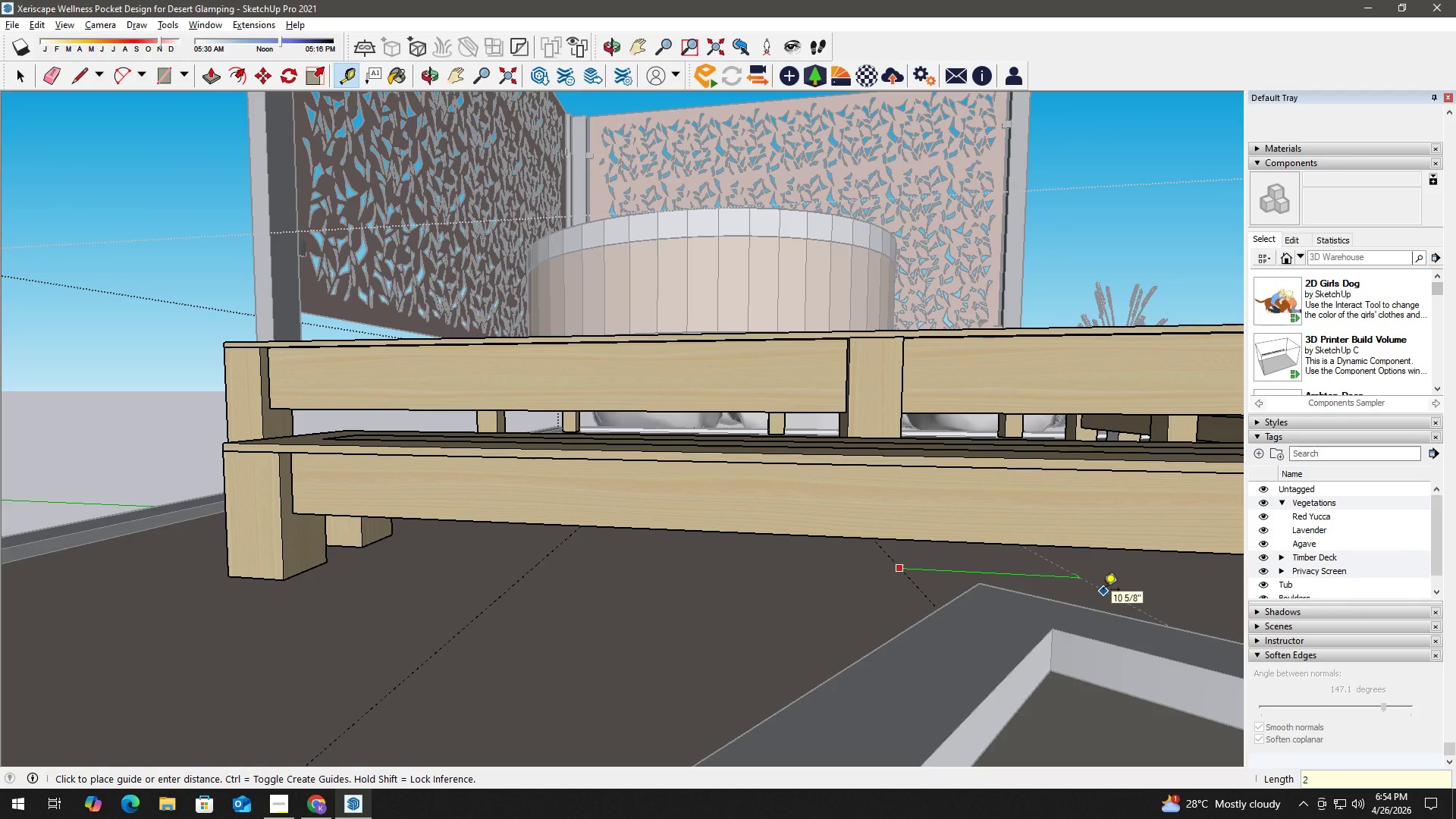 
key(Quote)
 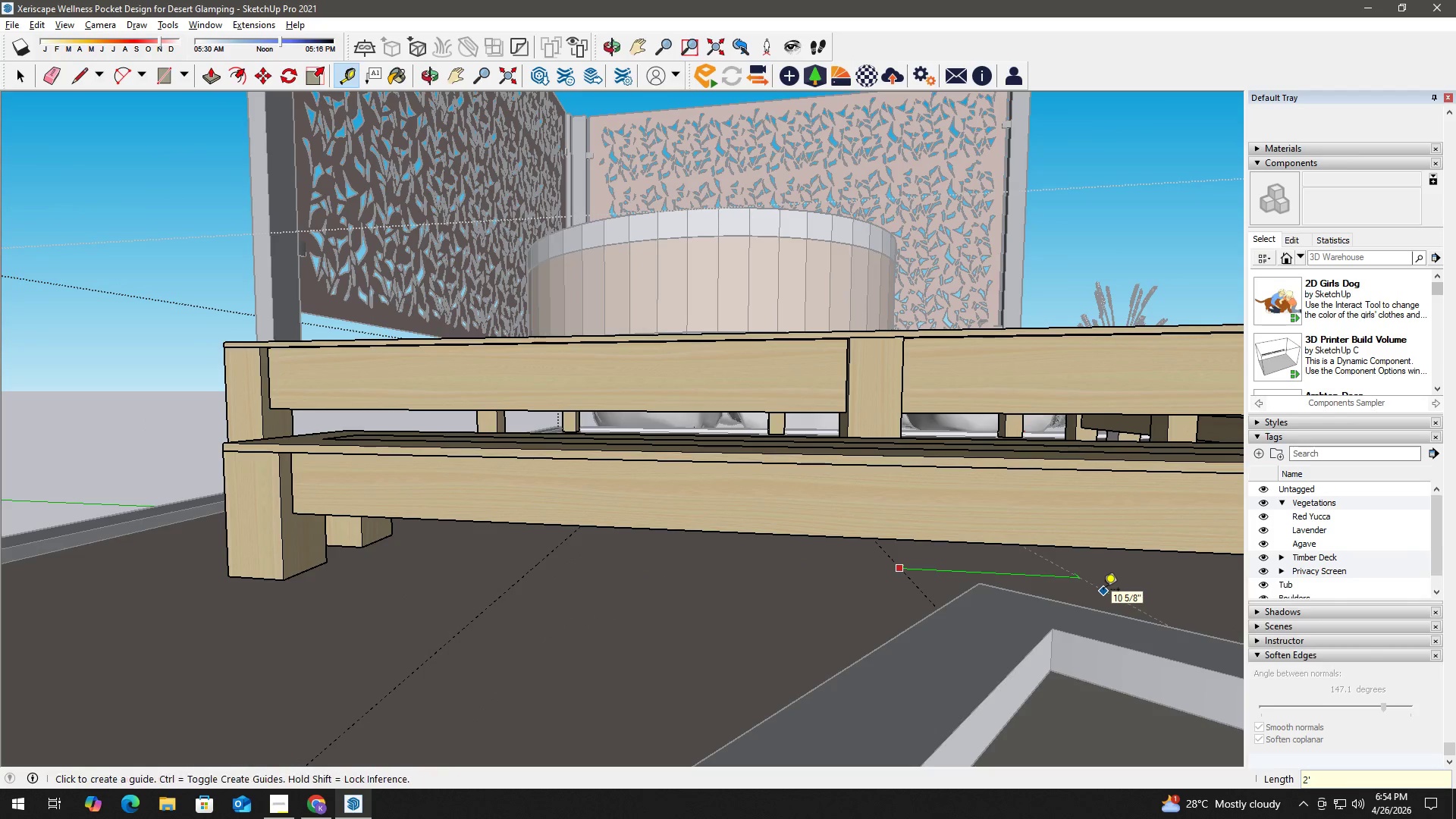 
key(NumpadEnter)
 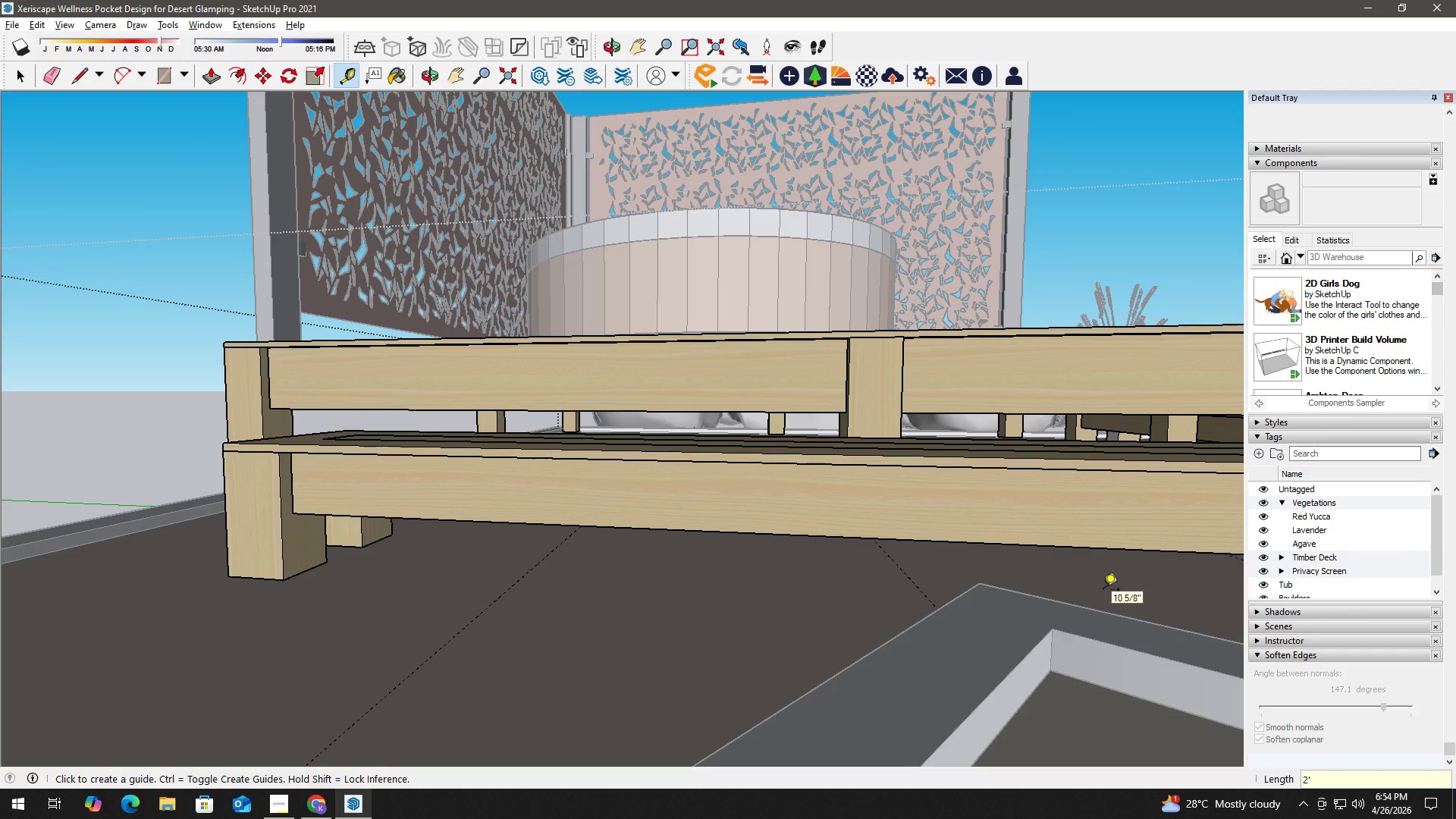 
key(Space)
 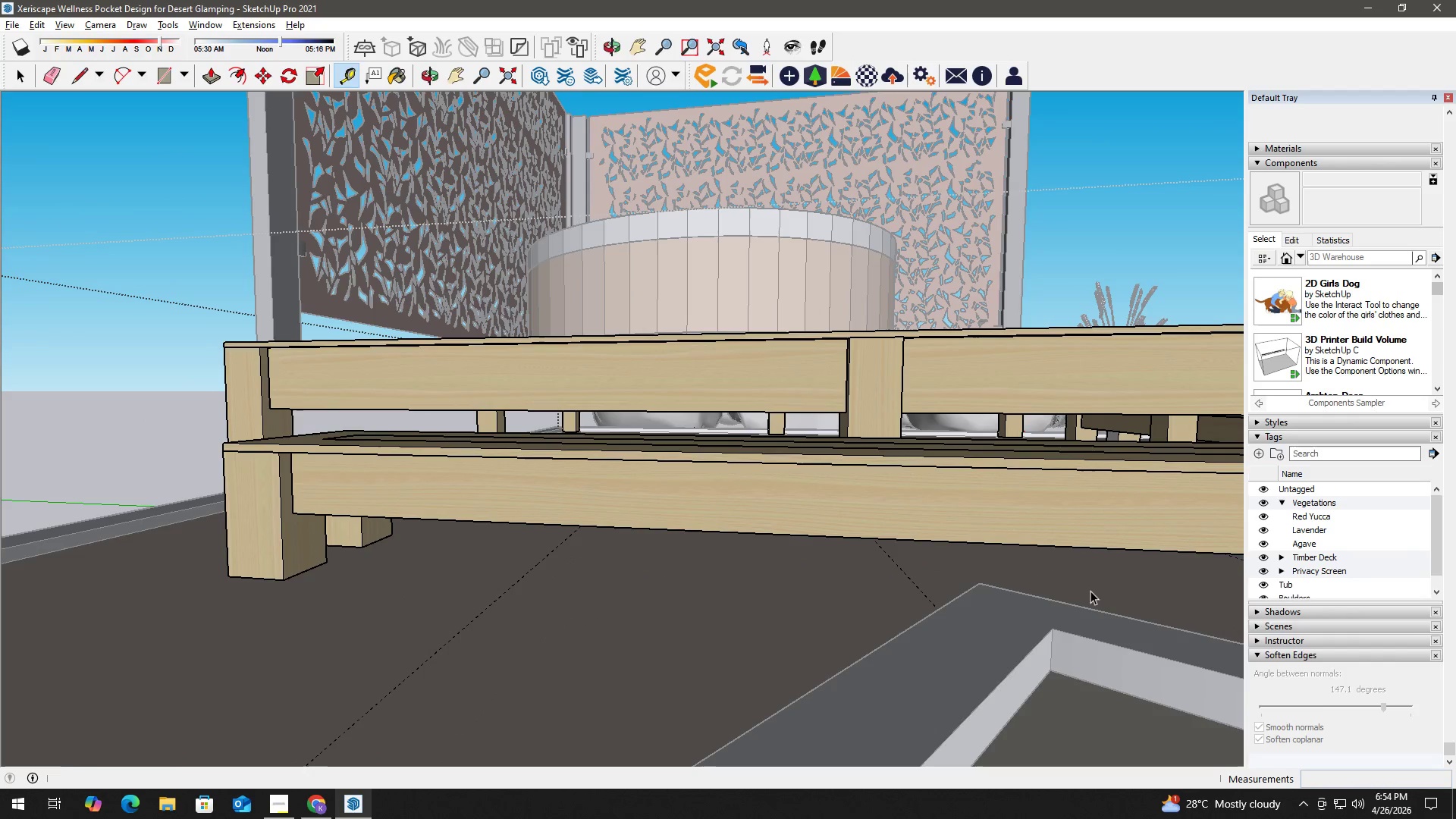 
key(H)
 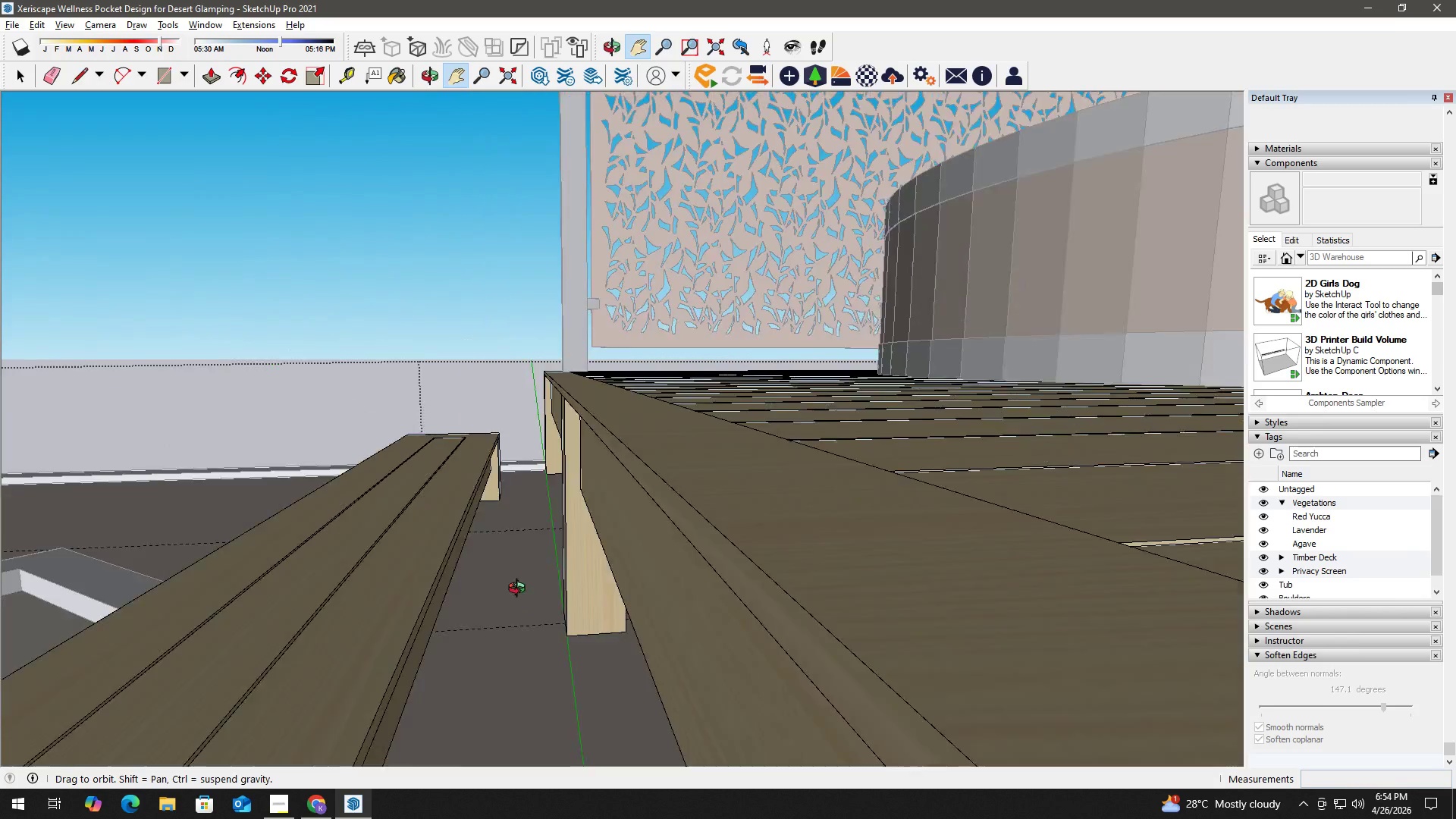 
scroll: coordinate [544, 674], scroll_direction: down, amount: 18.0
 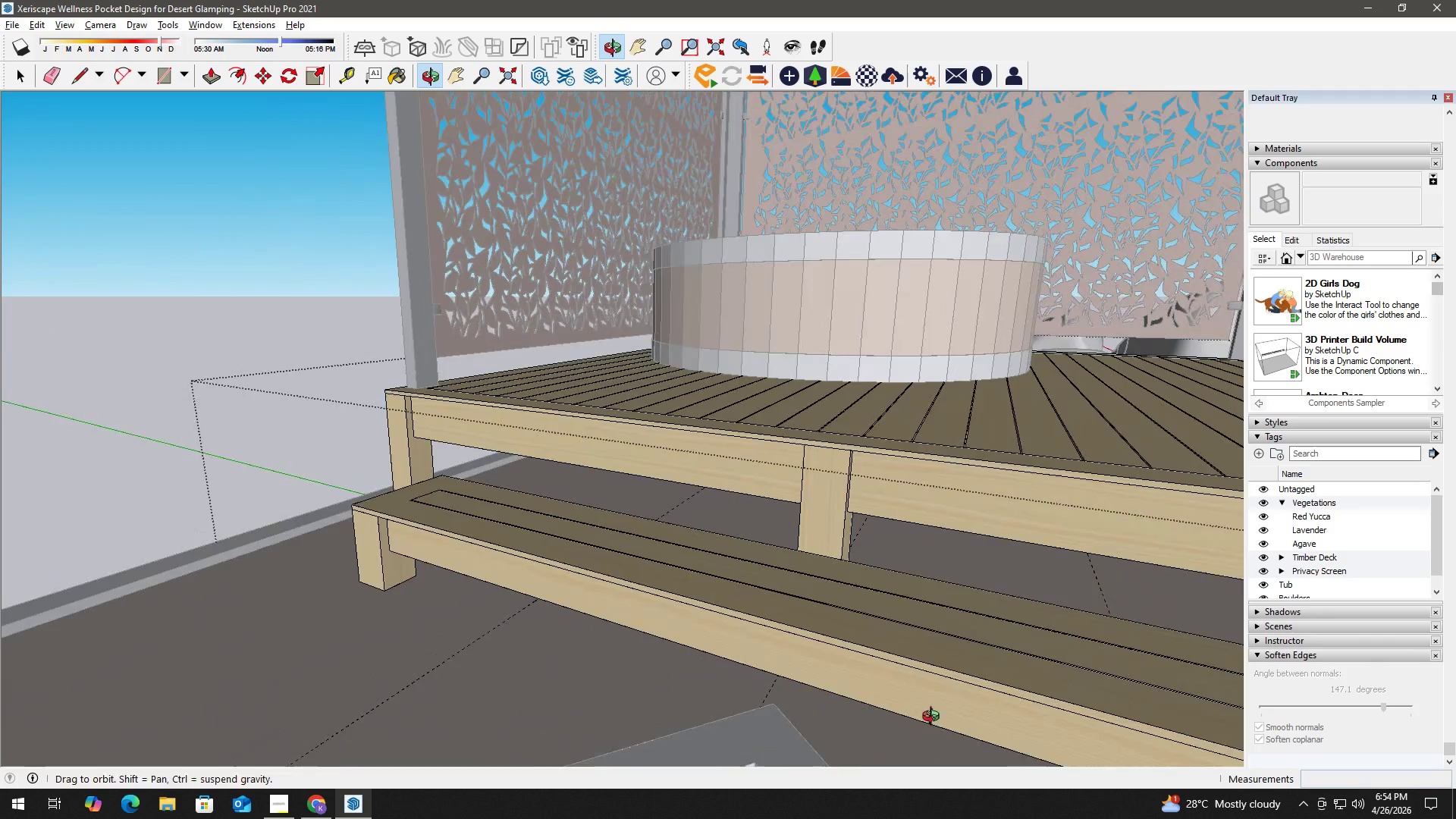 
key(H)
 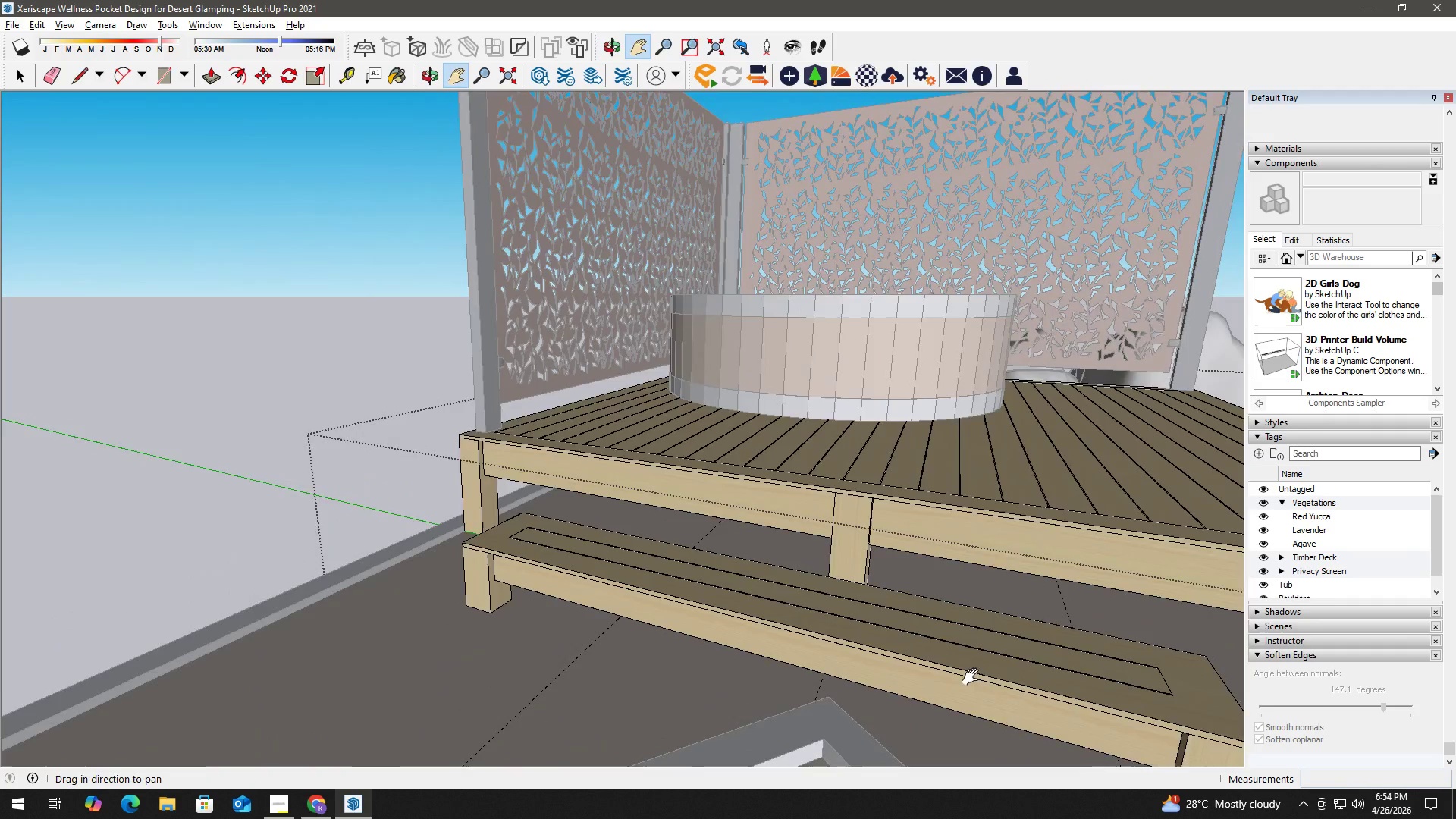 
left_click_drag(start_coordinate=[977, 680], to_coordinate=[562, 473])
 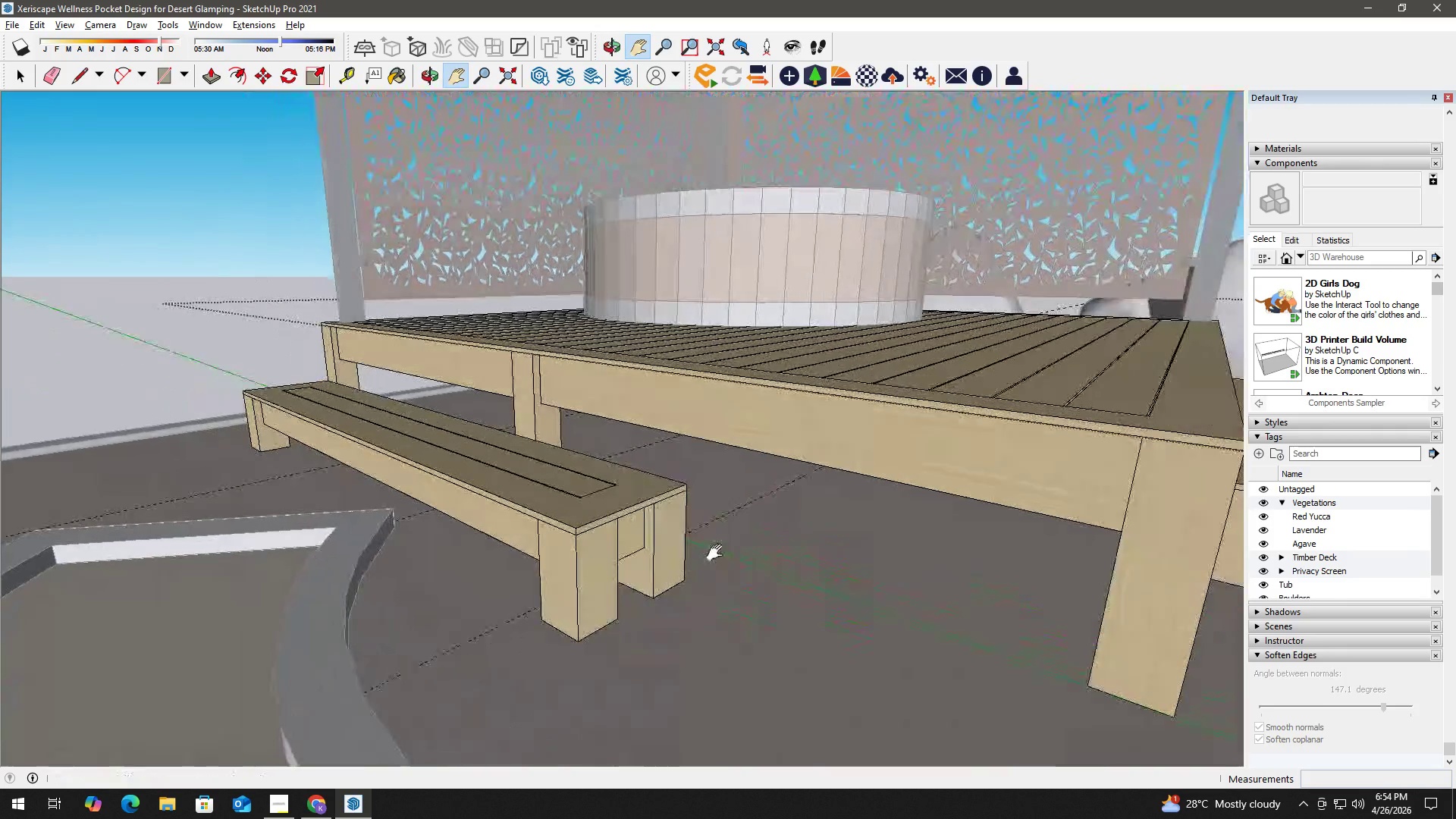 
scroll: coordinate [930, 689], scroll_direction: down, amount: 4.0
 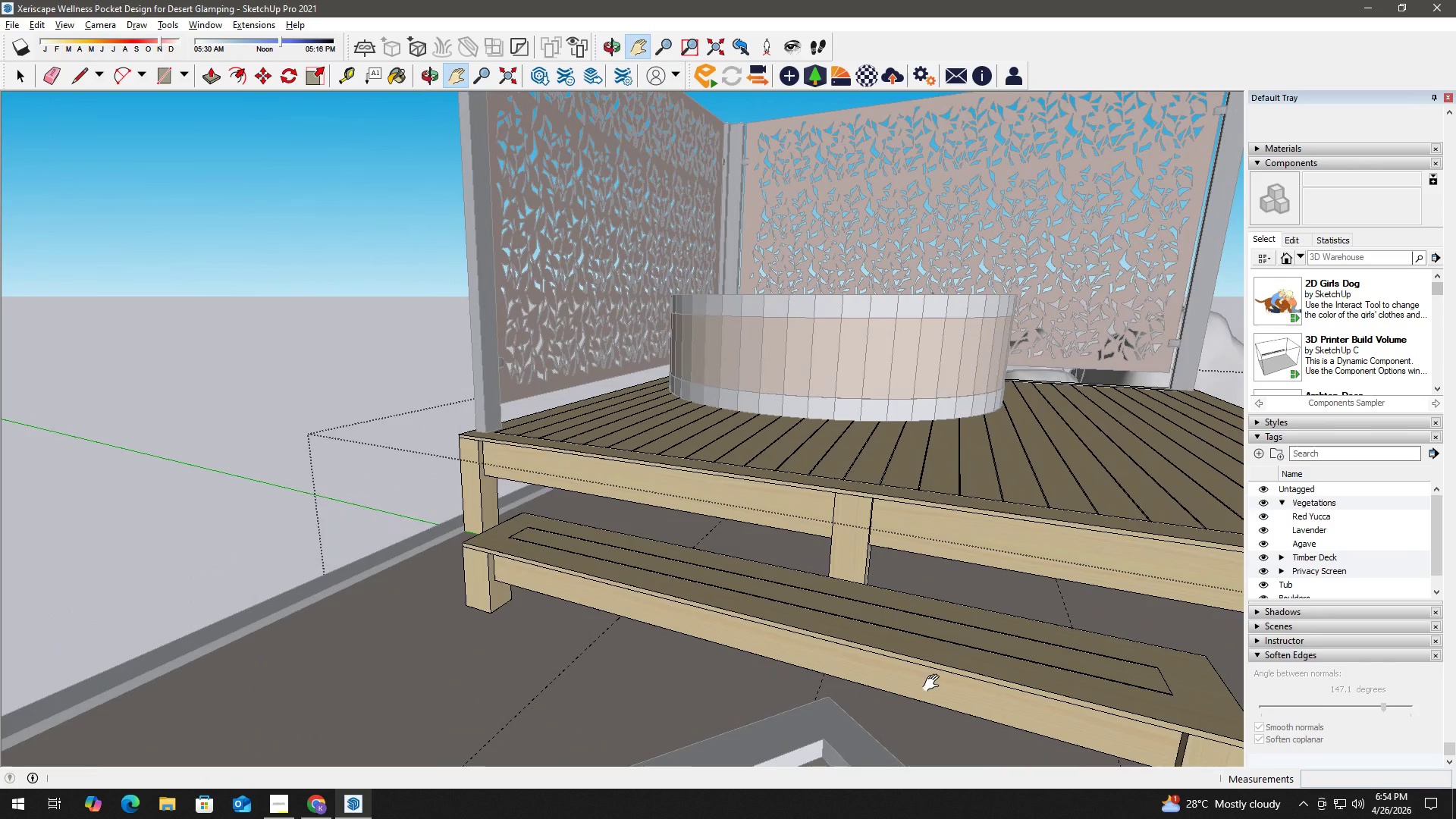 
key(H)
 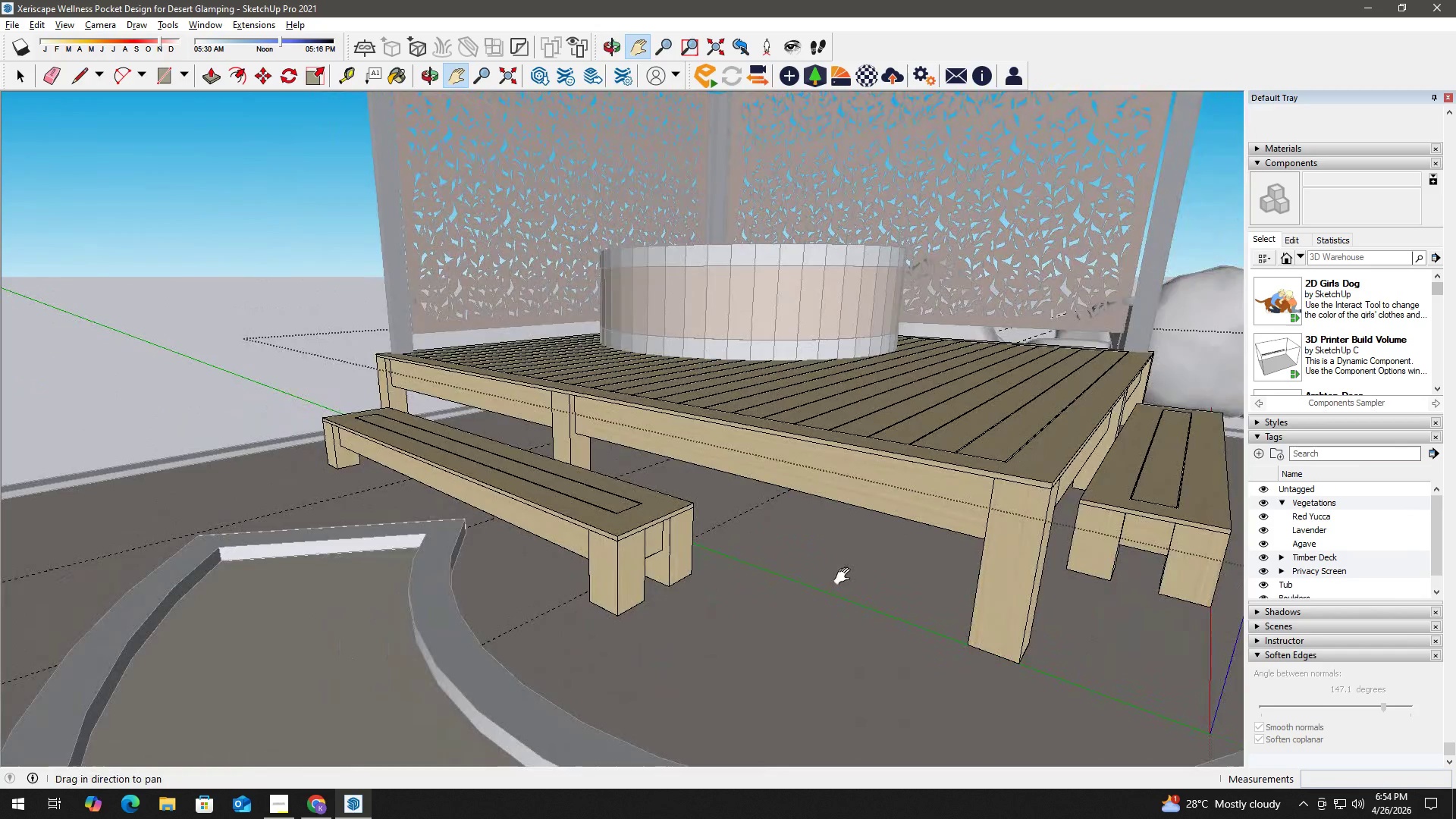 
left_click_drag(start_coordinate=[846, 576], to_coordinate=[669, 557])
 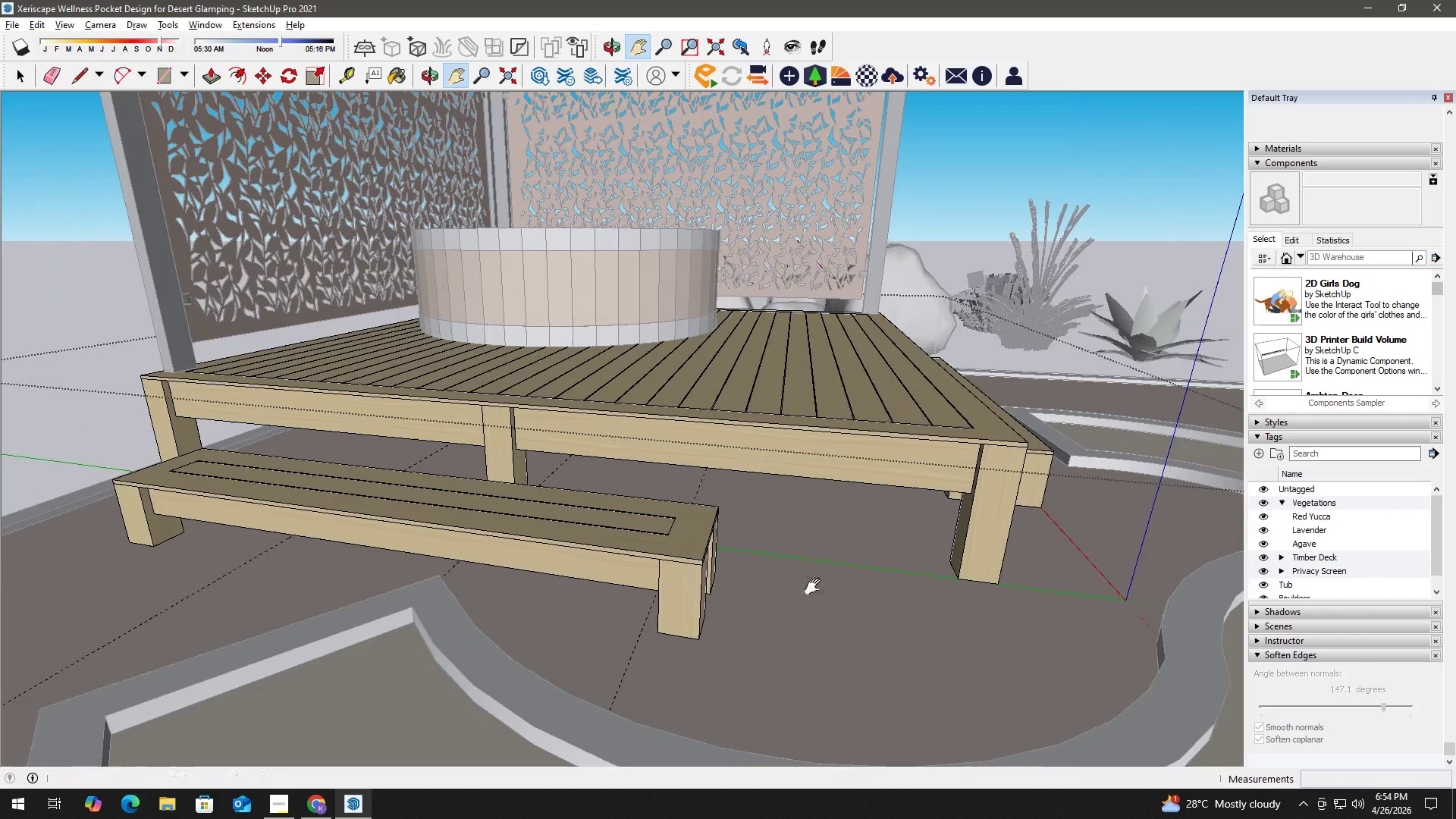 
scroll: coordinate [717, 555], scroll_direction: down, amount: 3.0
 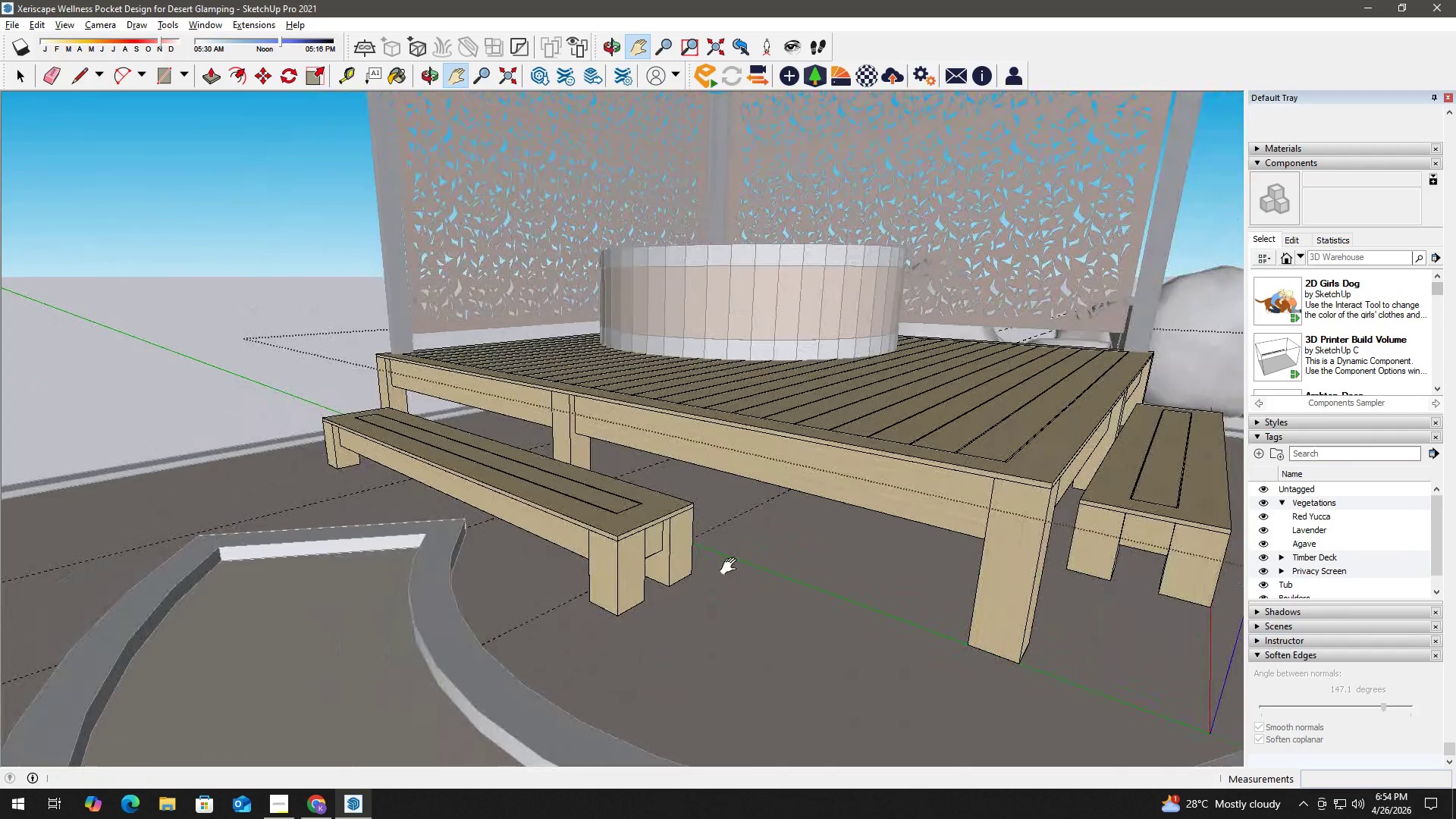 
key(H)
 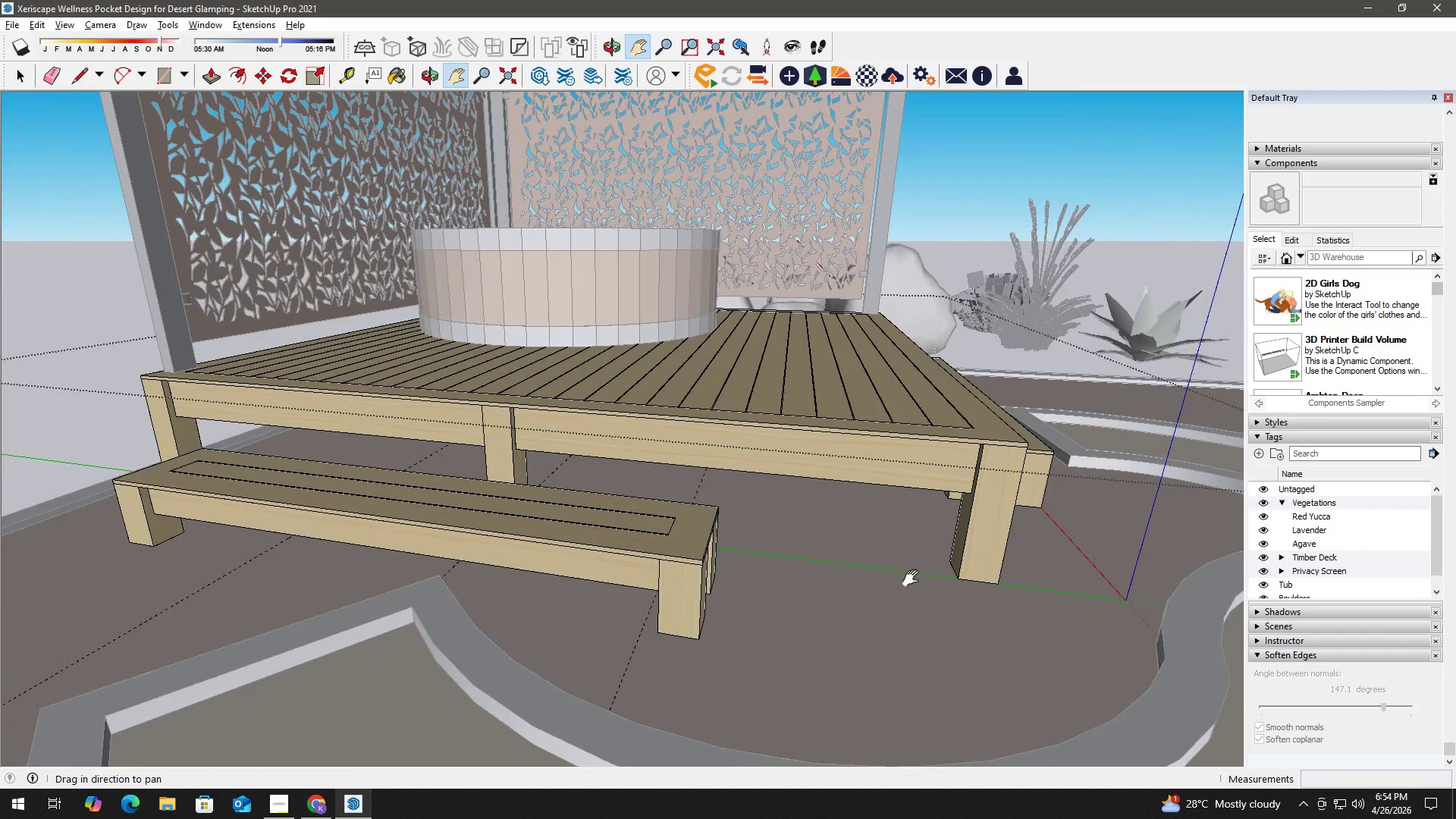 
left_click_drag(start_coordinate=[922, 579], to_coordinate=[406, 623])
 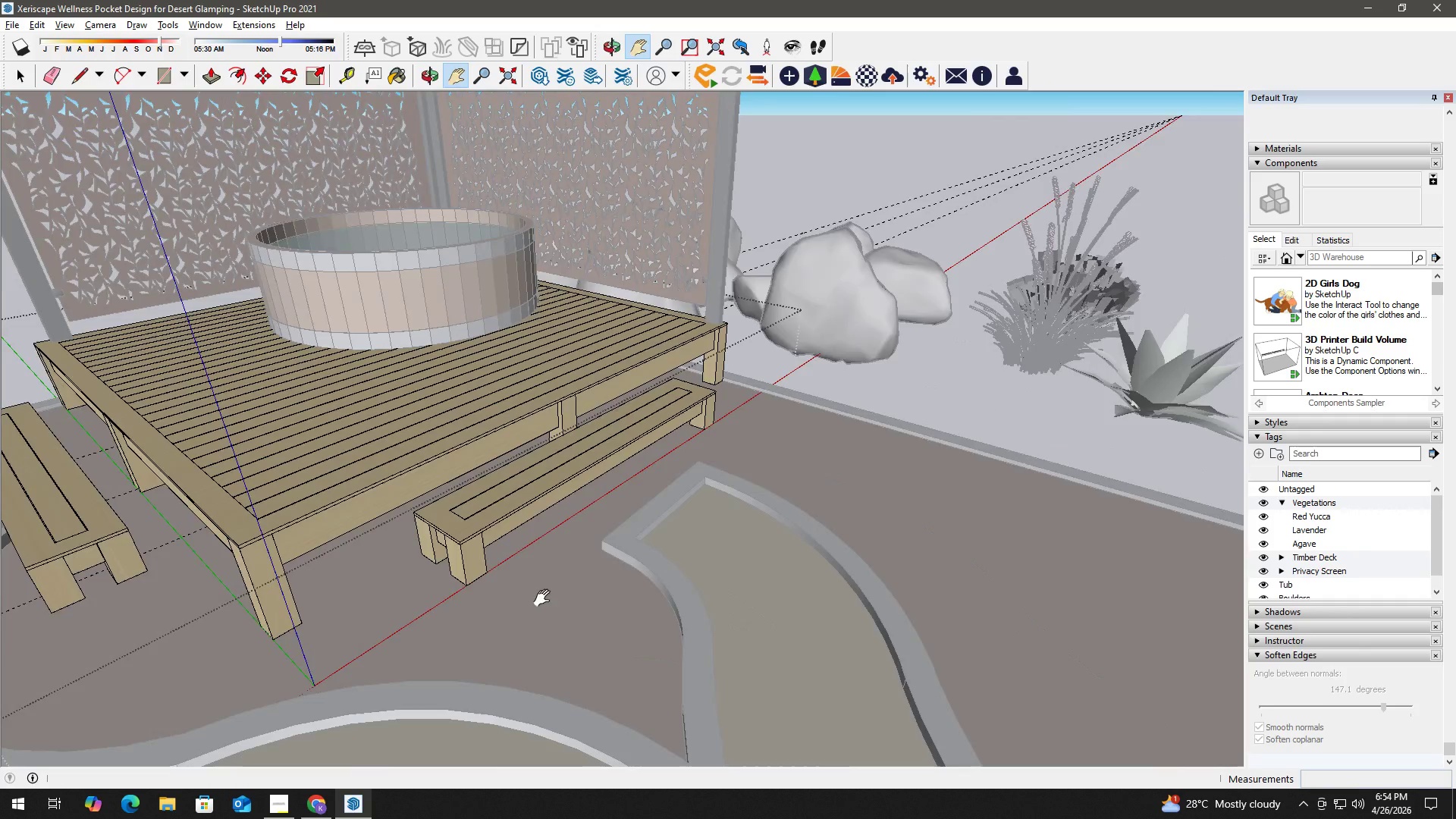 
key(Space)
 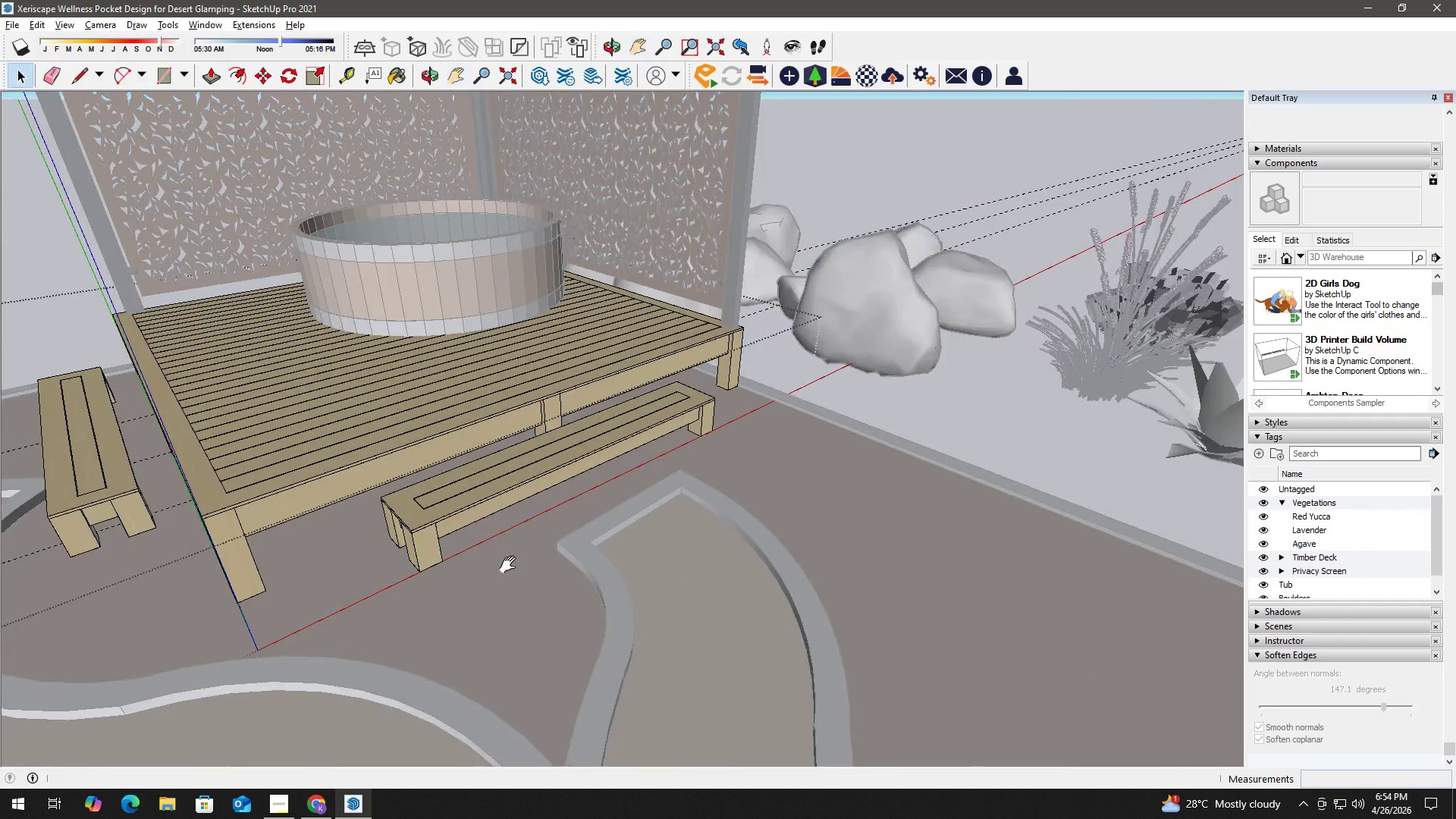 
key(T)
 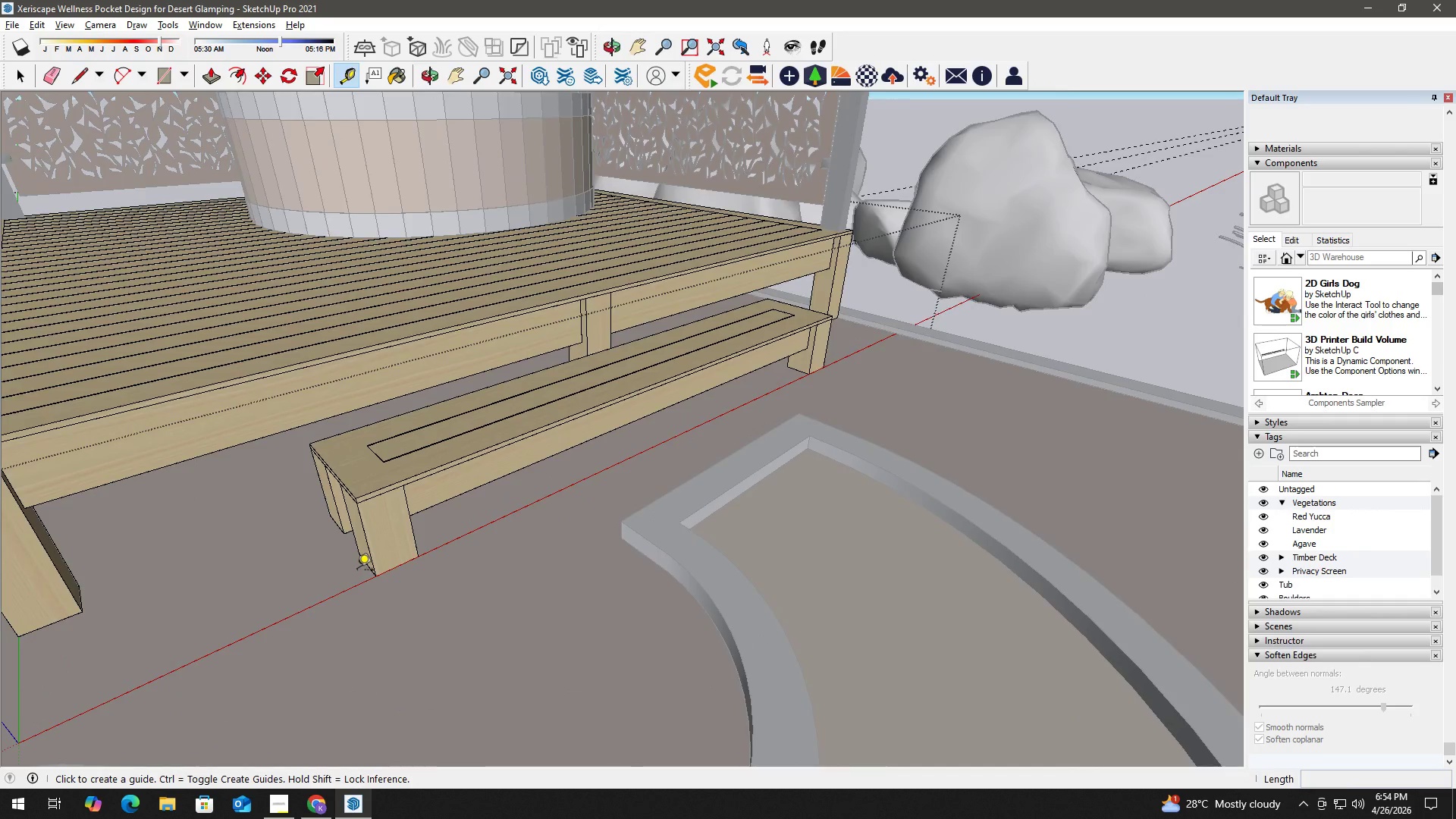 
scroll: coordinate [359, 571], scroll_direction: up, amount: 8.0
 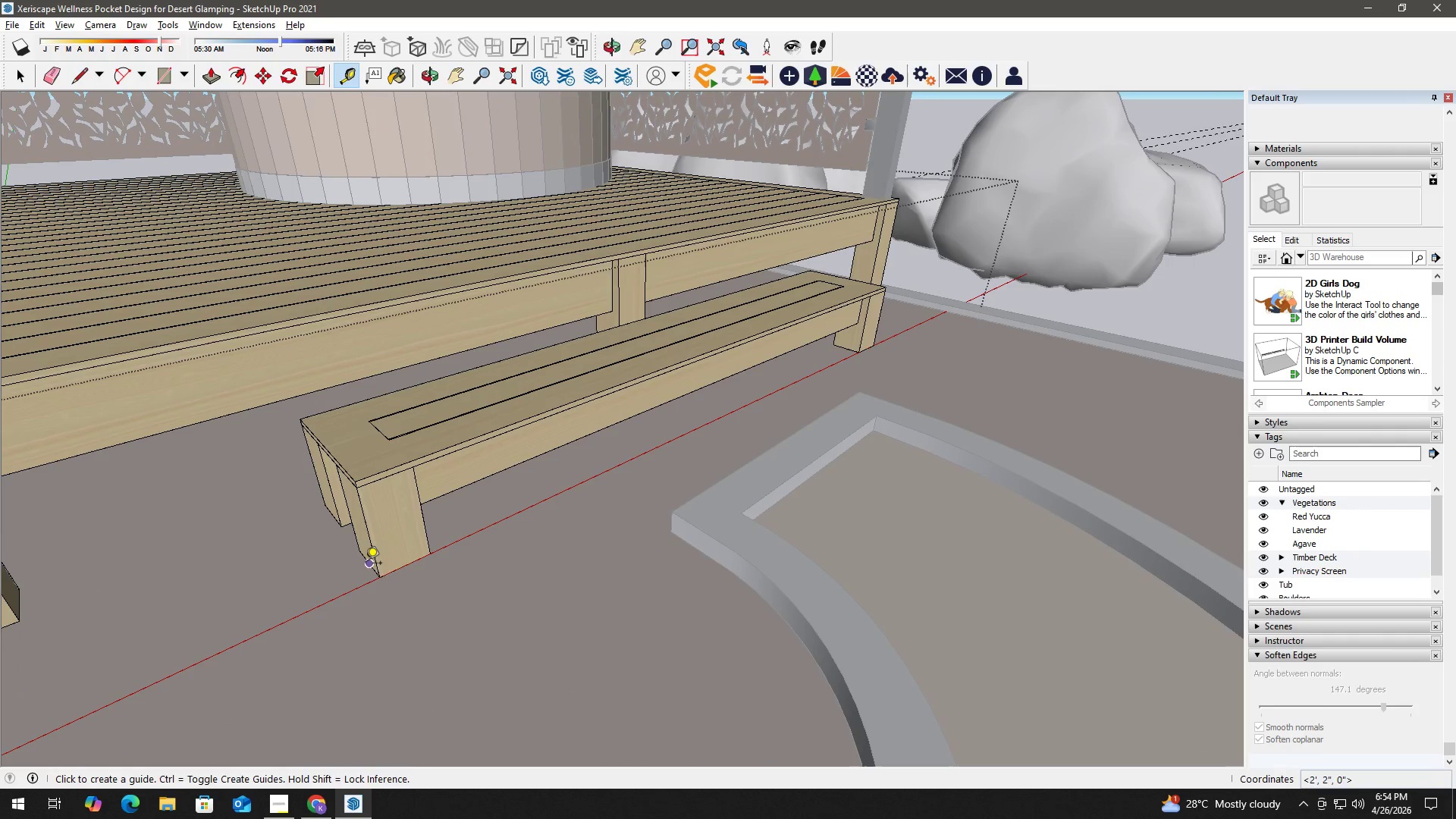 
left_click_drag(start_coordinate=[366, 564], to_coordinate=[374, 562])
 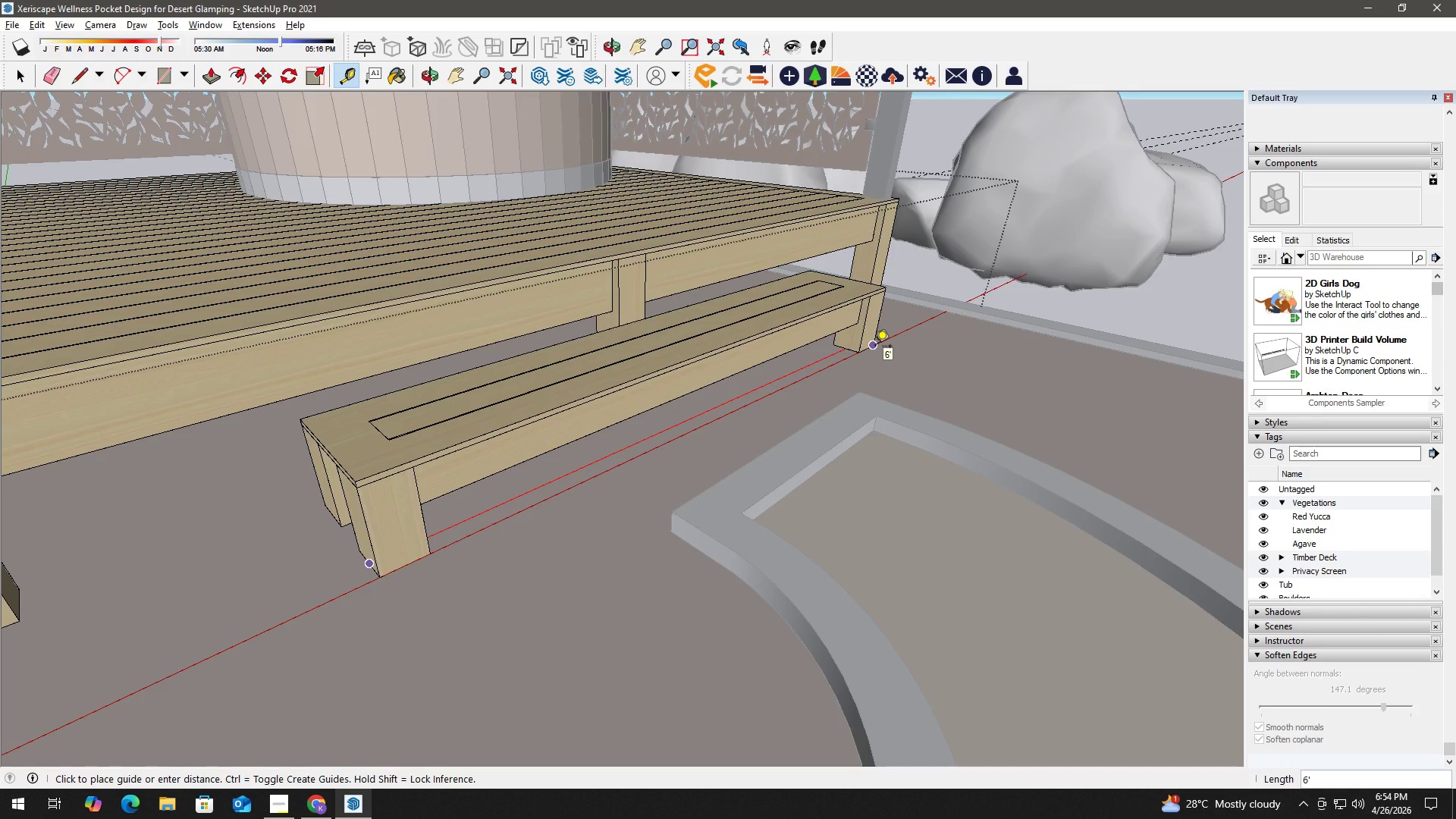 
key(Space)
 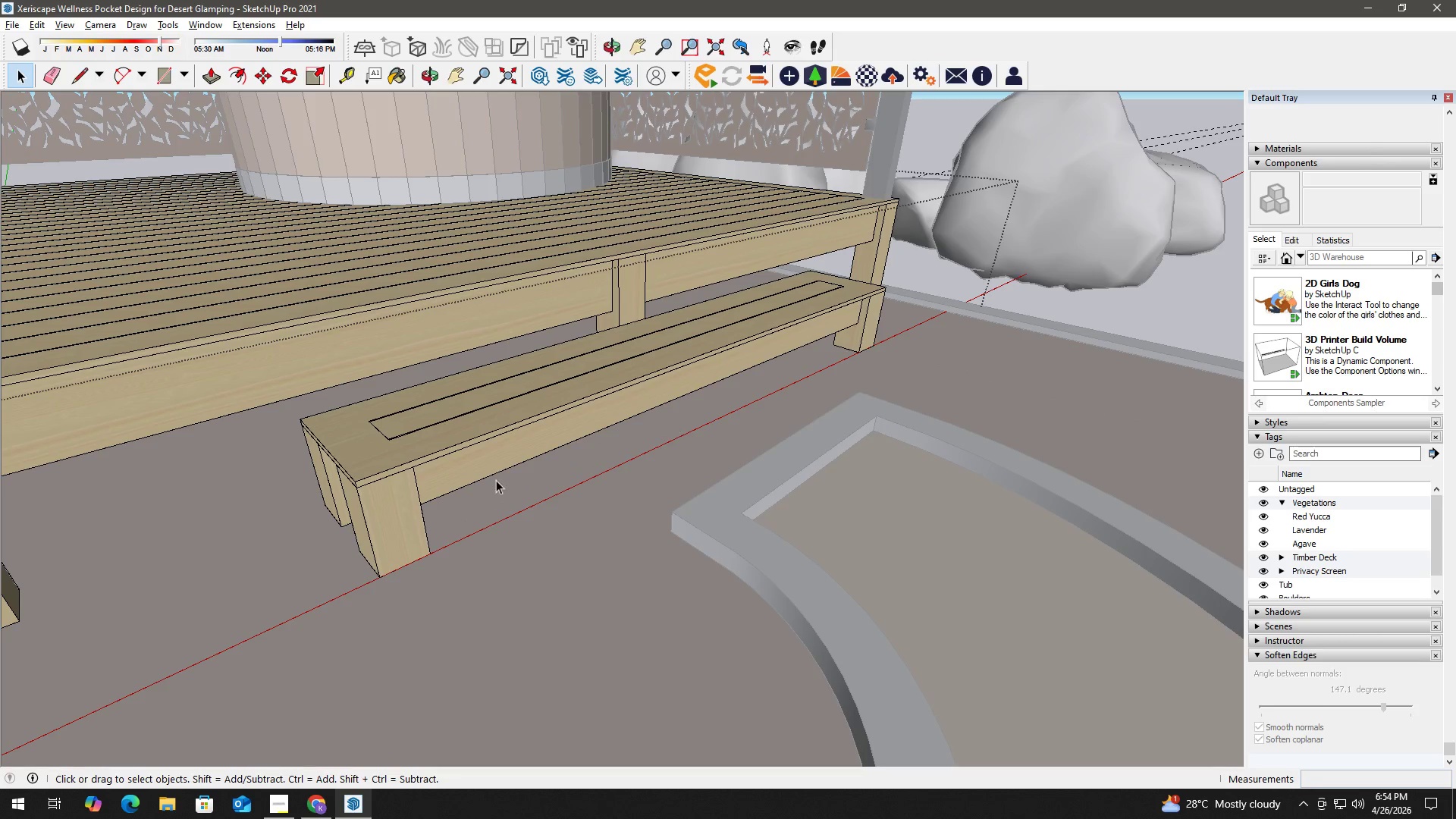 
type(he)
 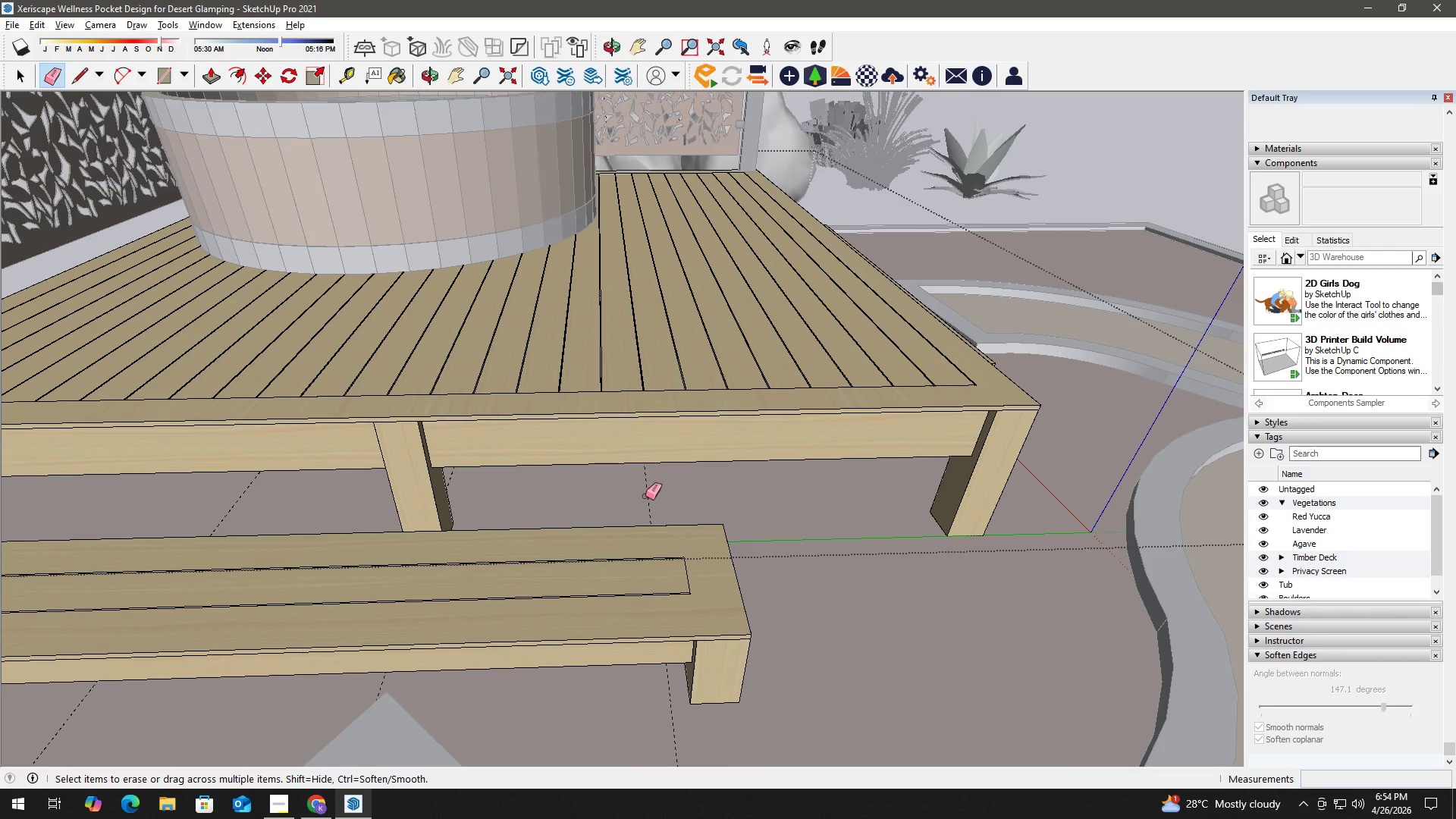 
left_click_drag(start_coordinate=[318, 519], to_coordinate=[777, 526])
 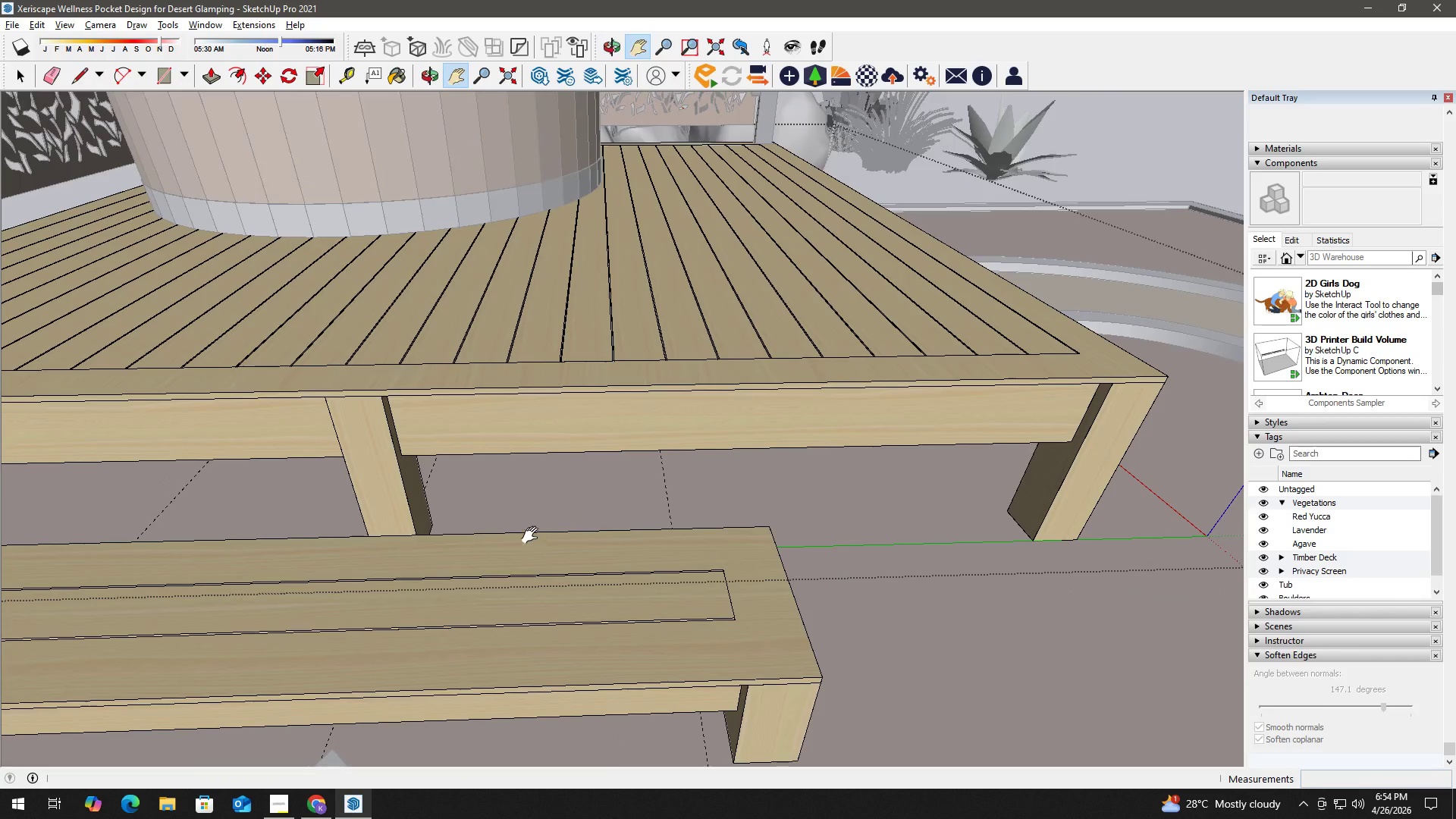 
left_click_drag(start_coordinate=[632, 494], to_coordinate=[657, 497])
 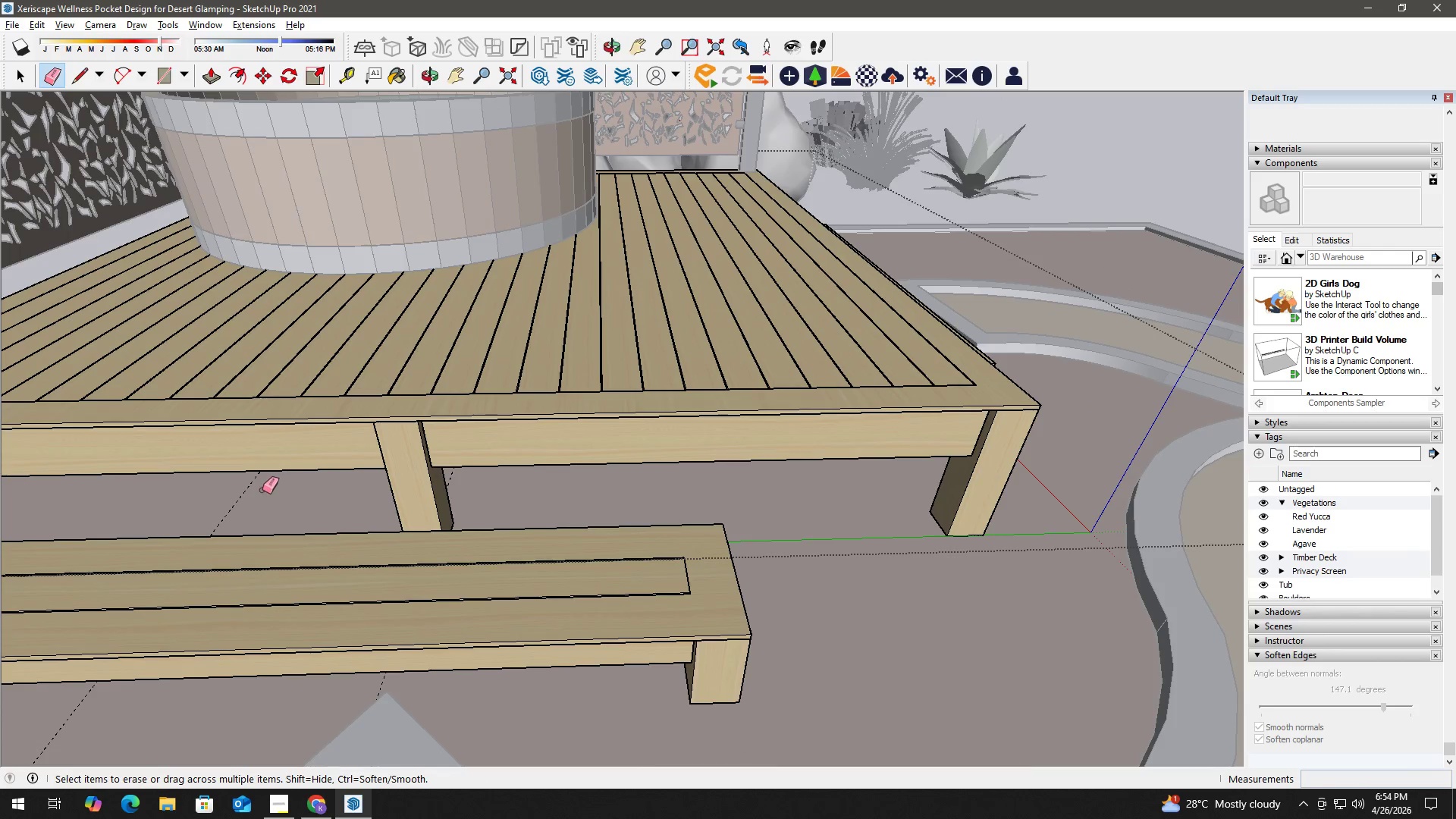 
scroll: coordinate [554, 515], scroll_direction: down, amount: 2.0
 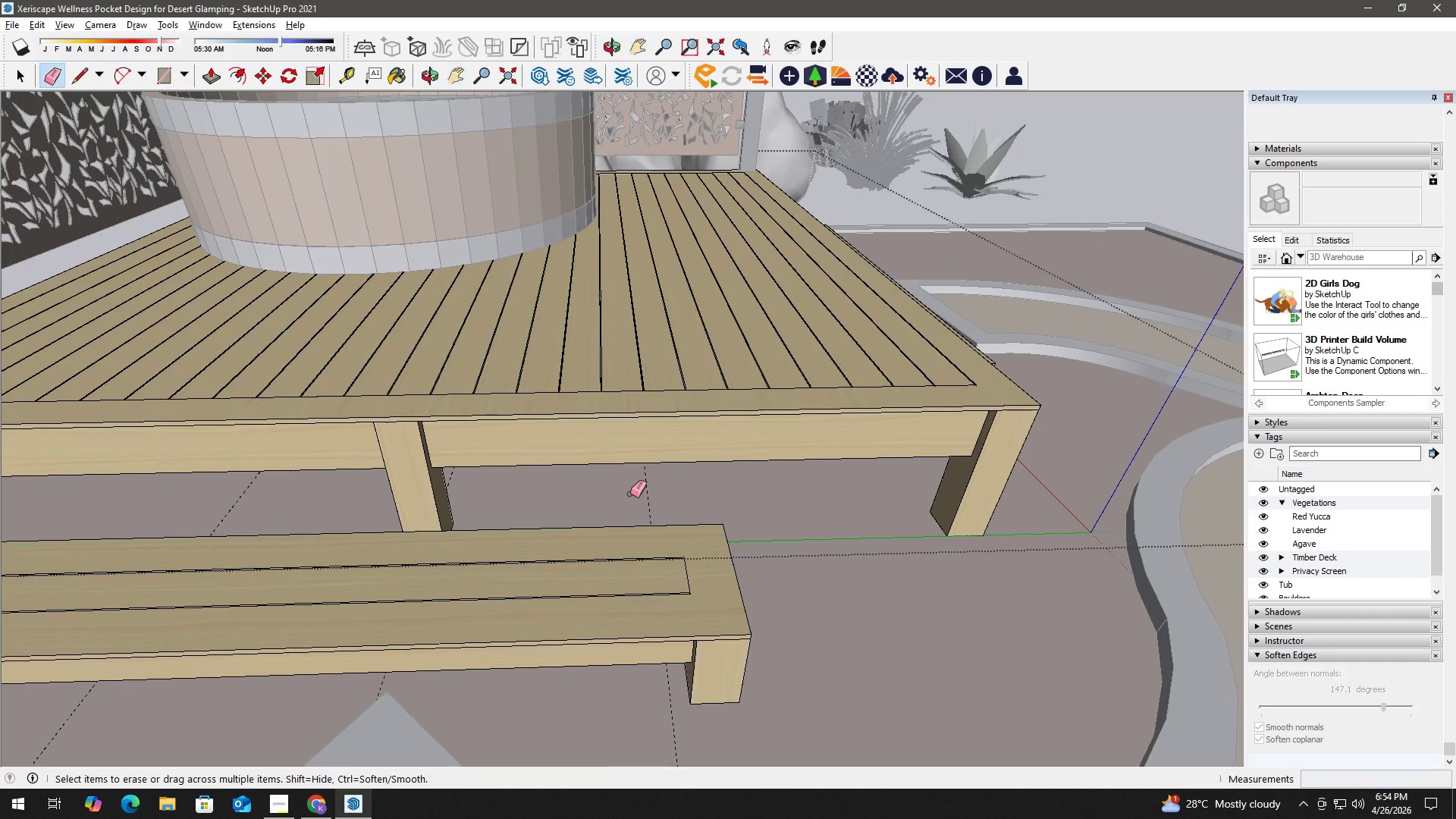 
left_click_drag(start_coordinate=[262, 490], to_coordinate=[226, 493])
 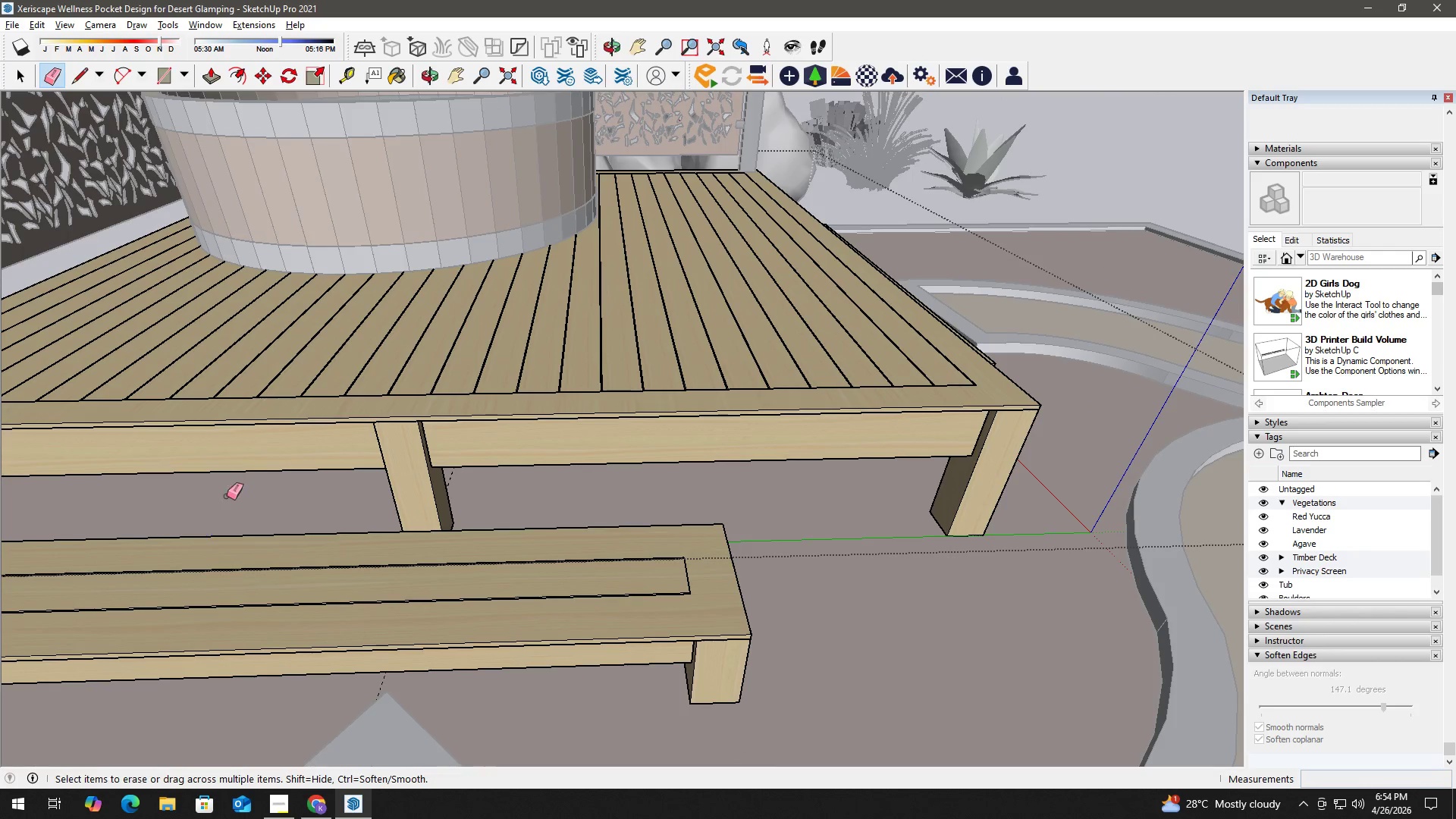 
type( ht)
 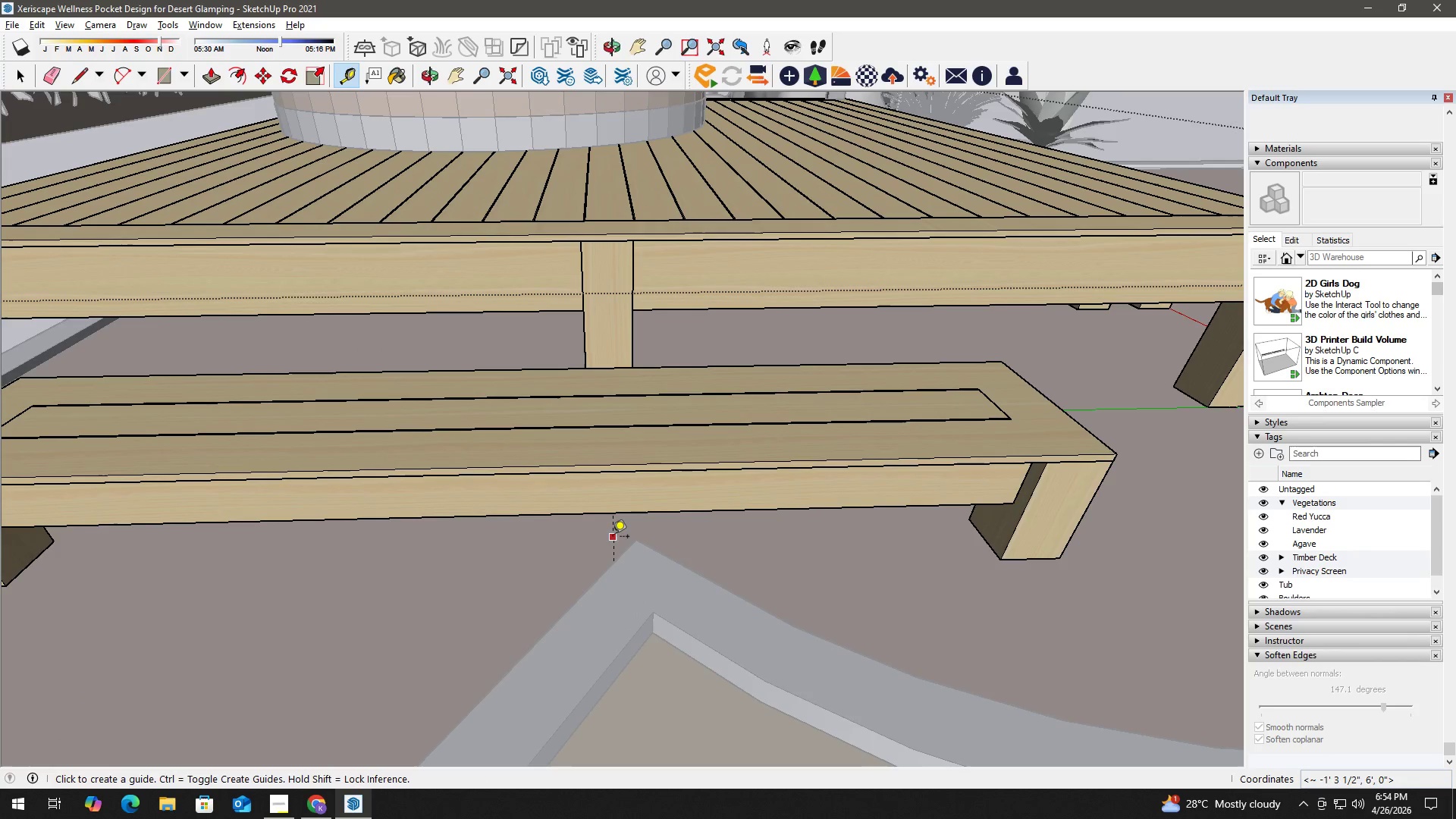 
left_click_drag(start_coordinate=[320, 629], to_coordinate=[570, 472])
 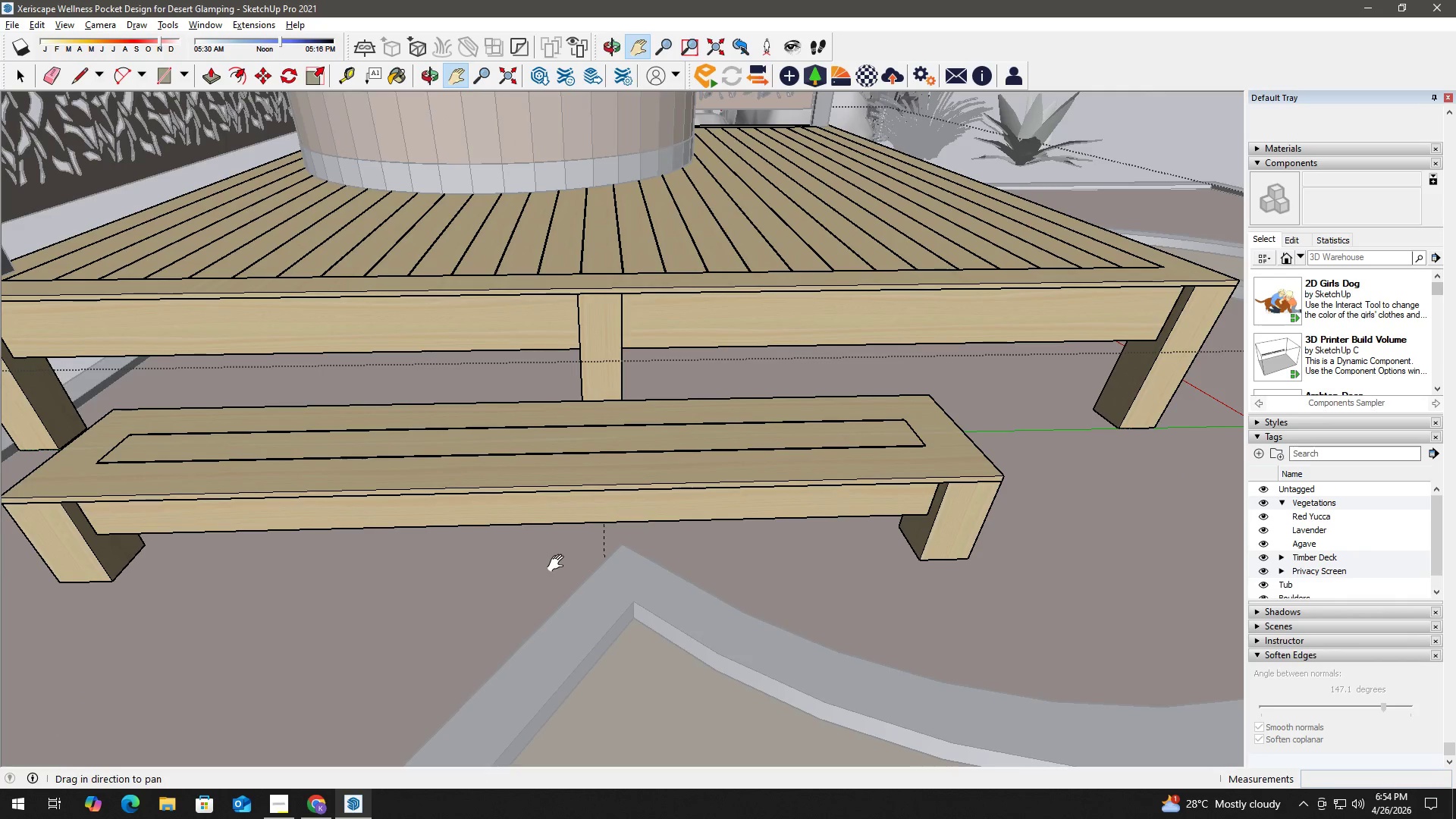 
scroll: coordinate [565, 560], scroll_direction: up, amount: 2.0
 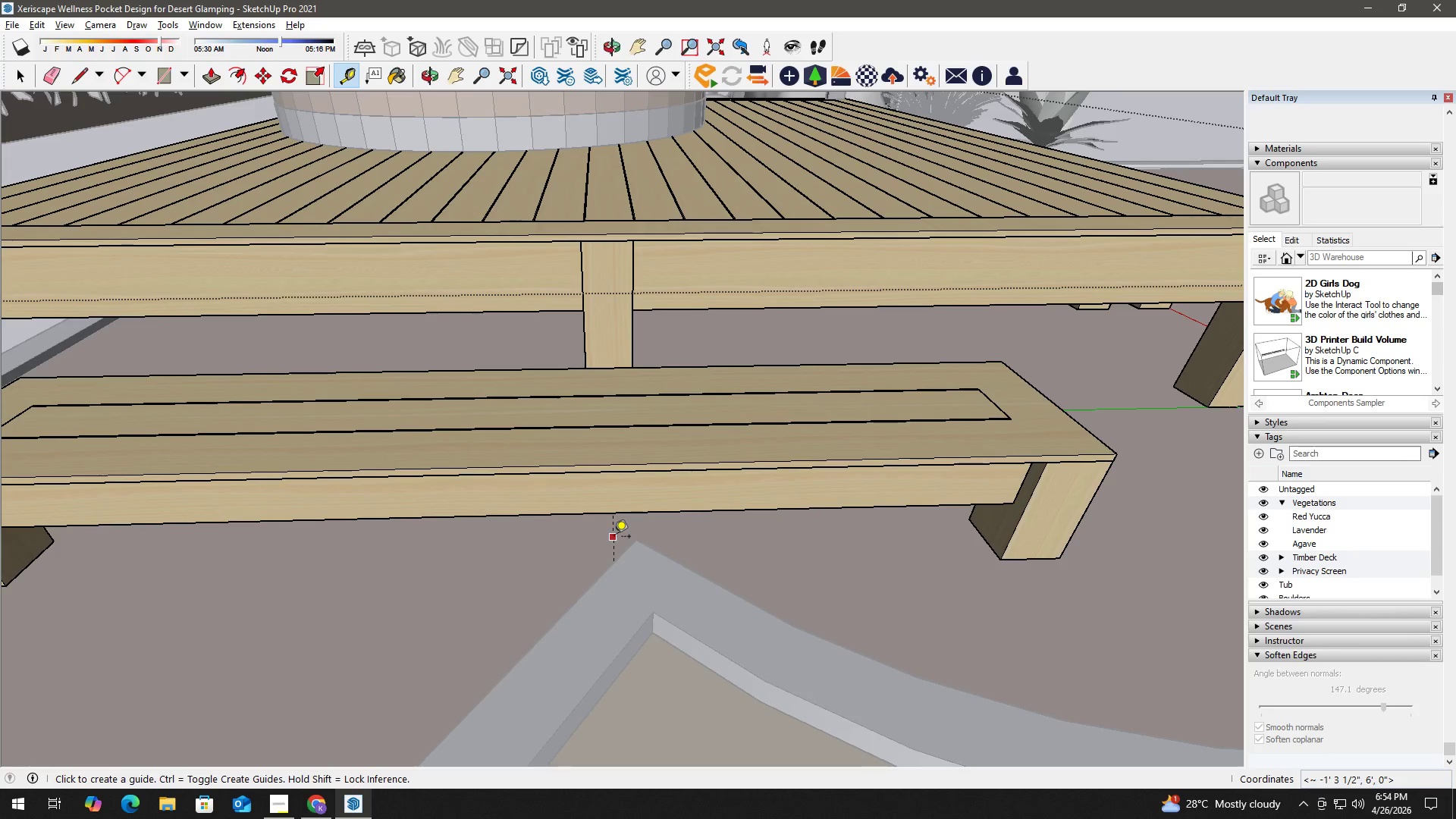 
left_click_drag(start_coordinate=[608, 538], to_coordinate=[601, 538])
 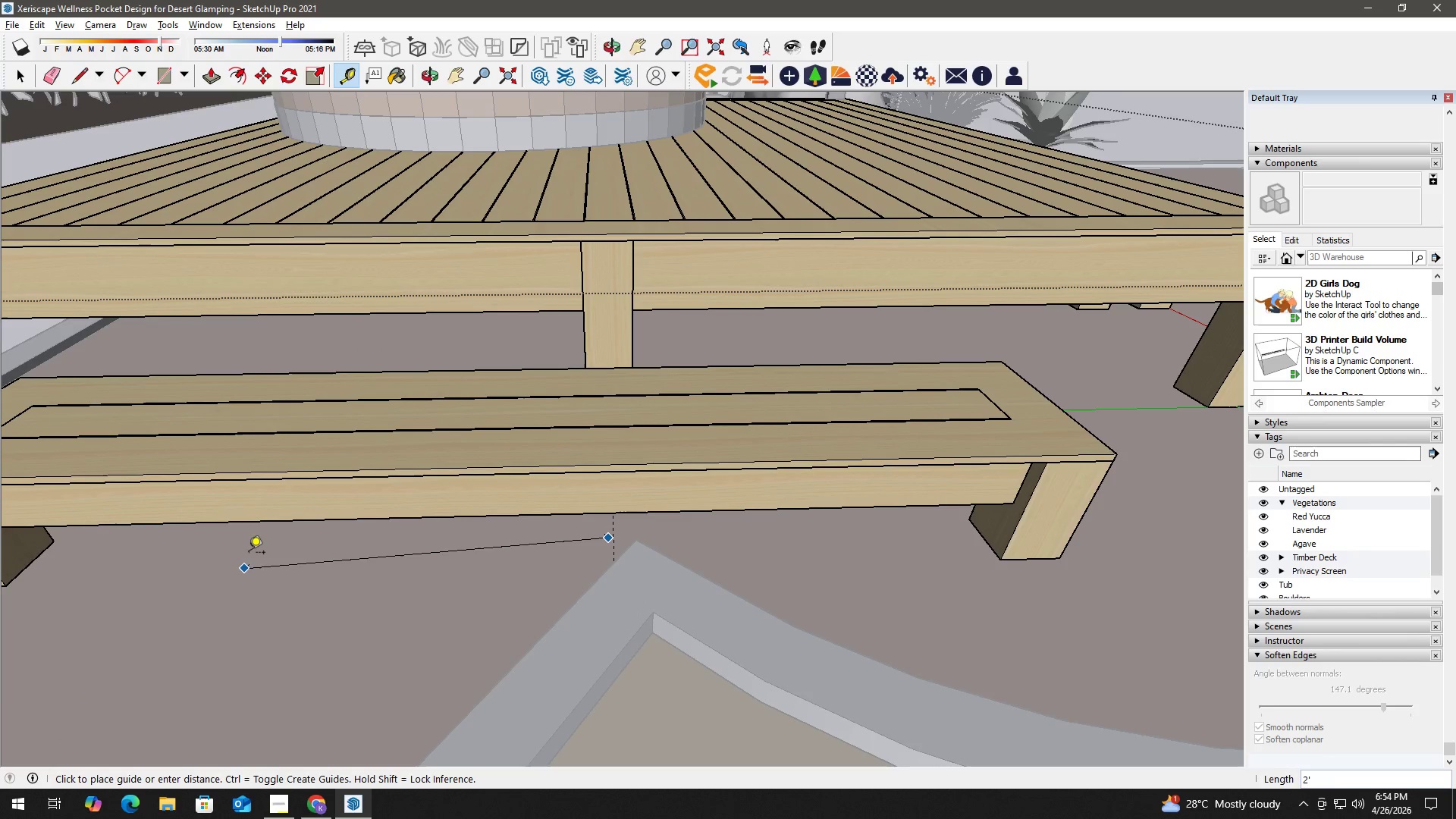 
key(Space)
 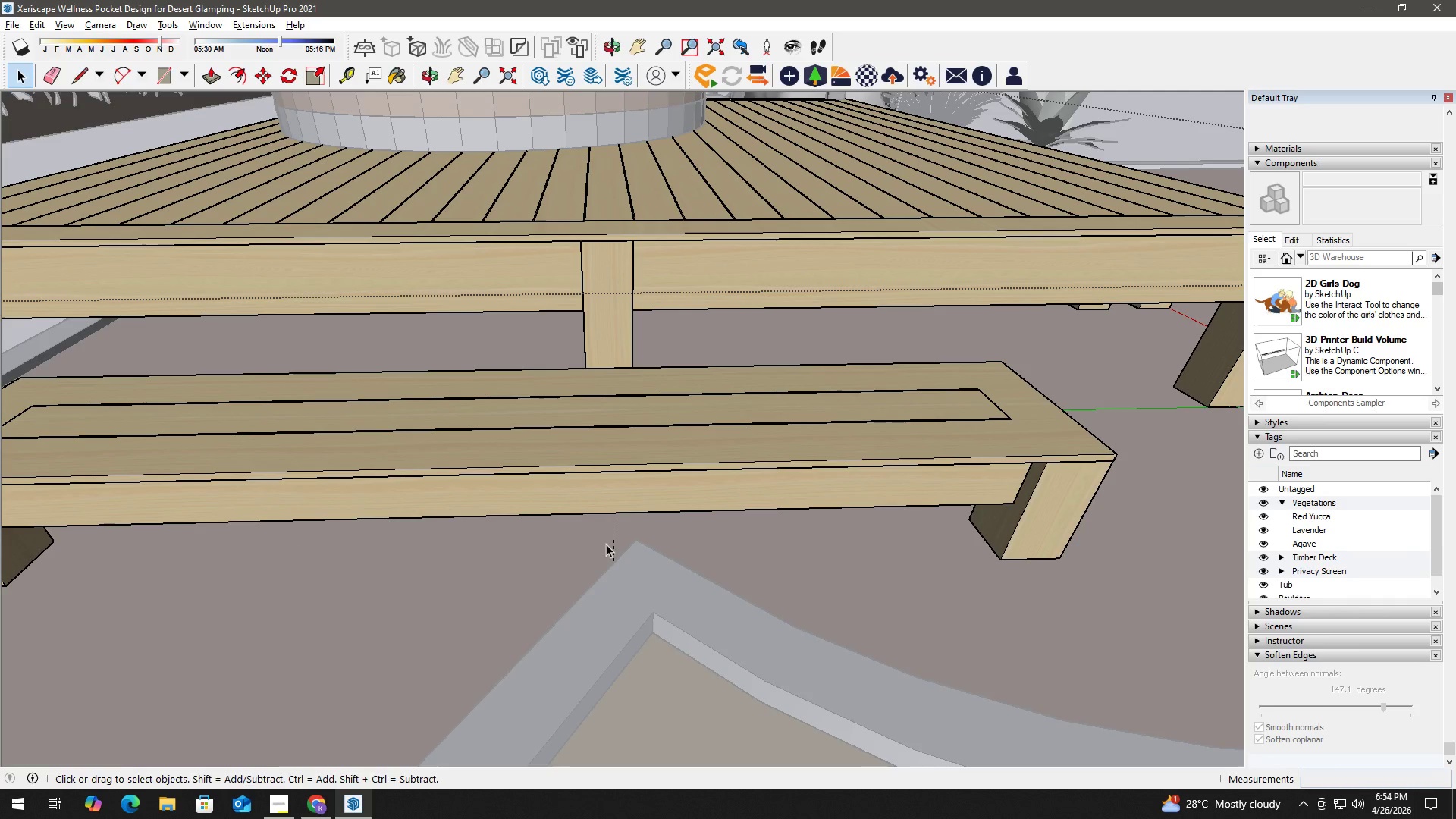 
key(T)
 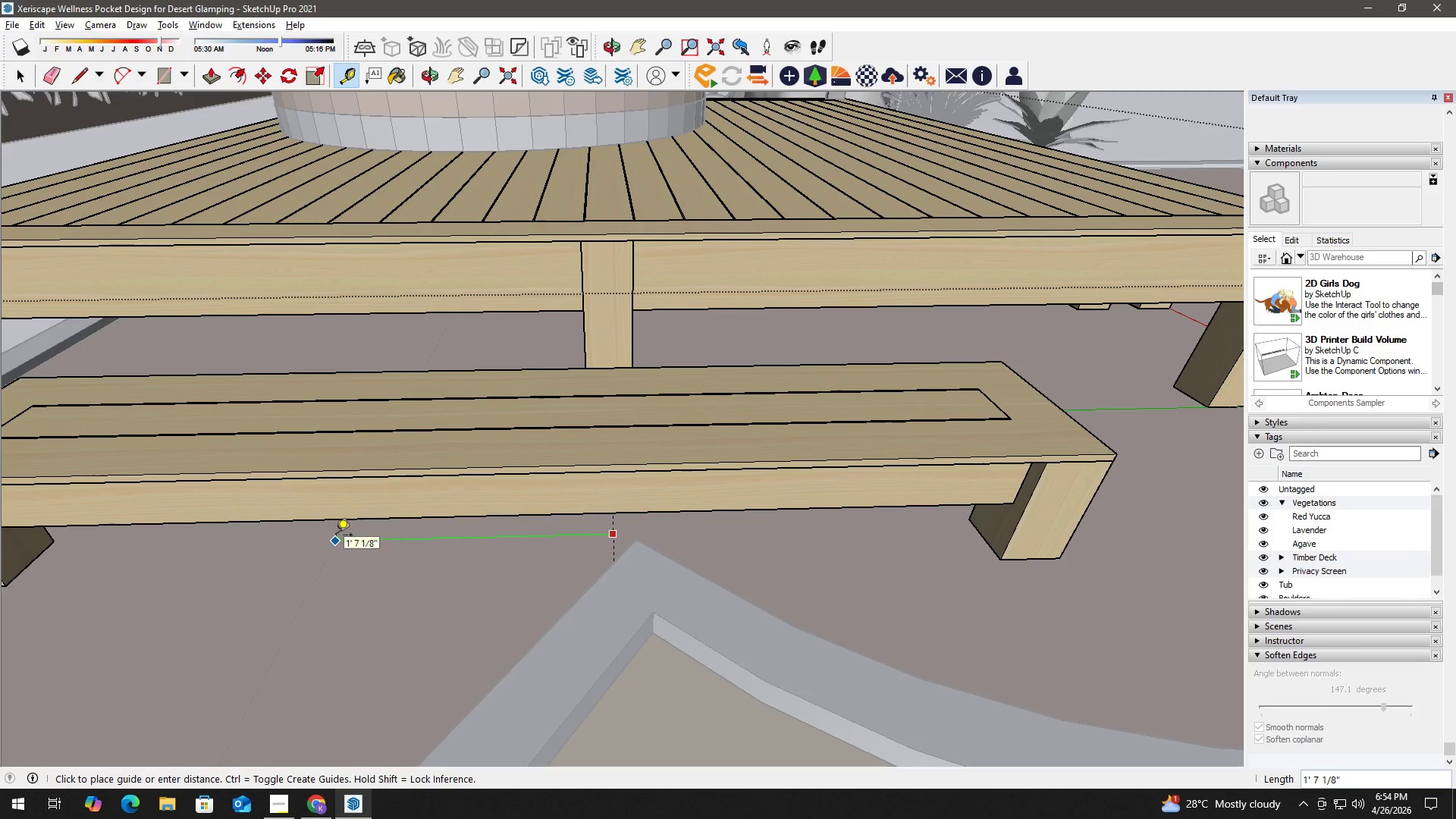 
key(Numpad3)
 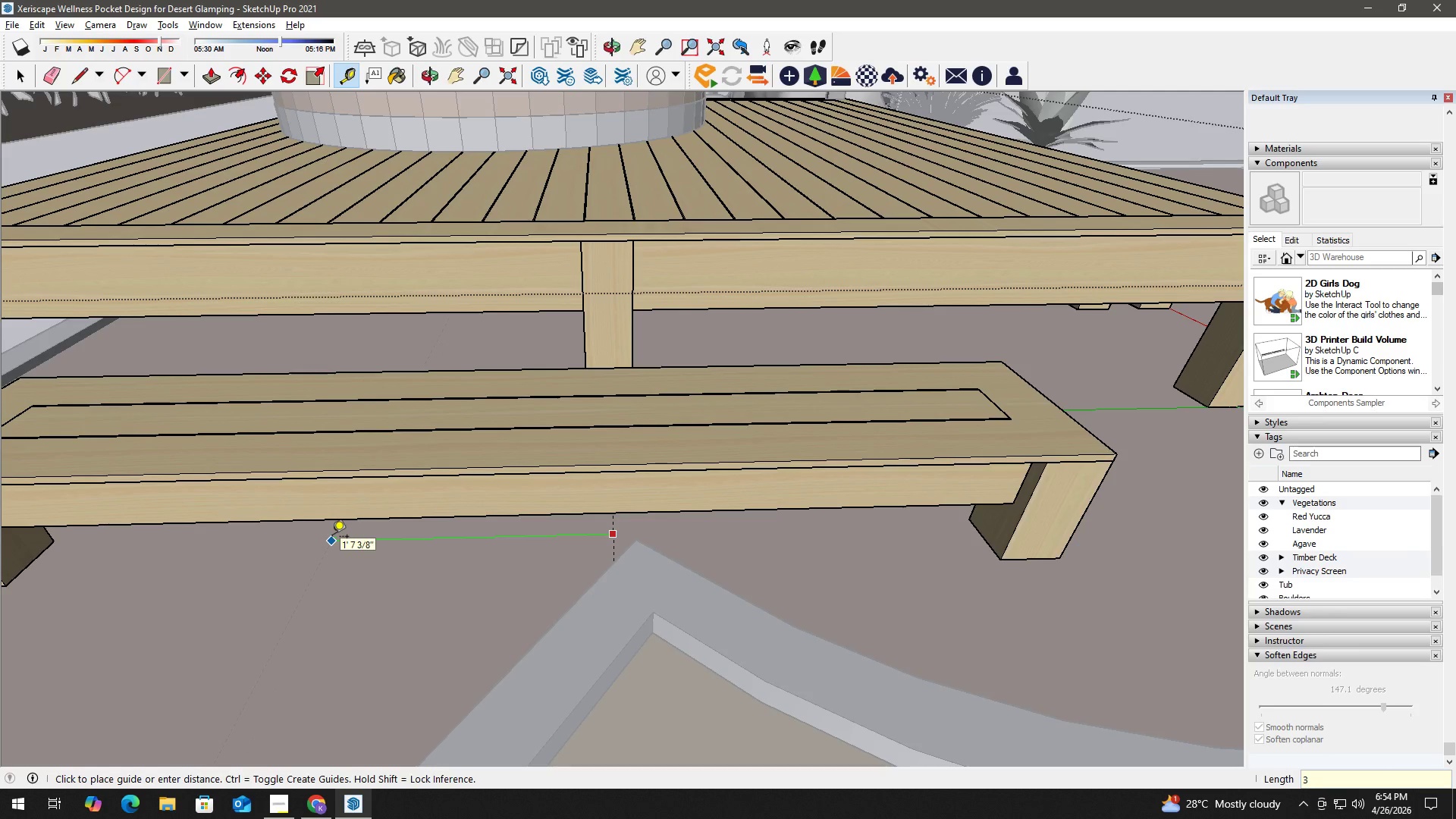 
key(Numpad6)
 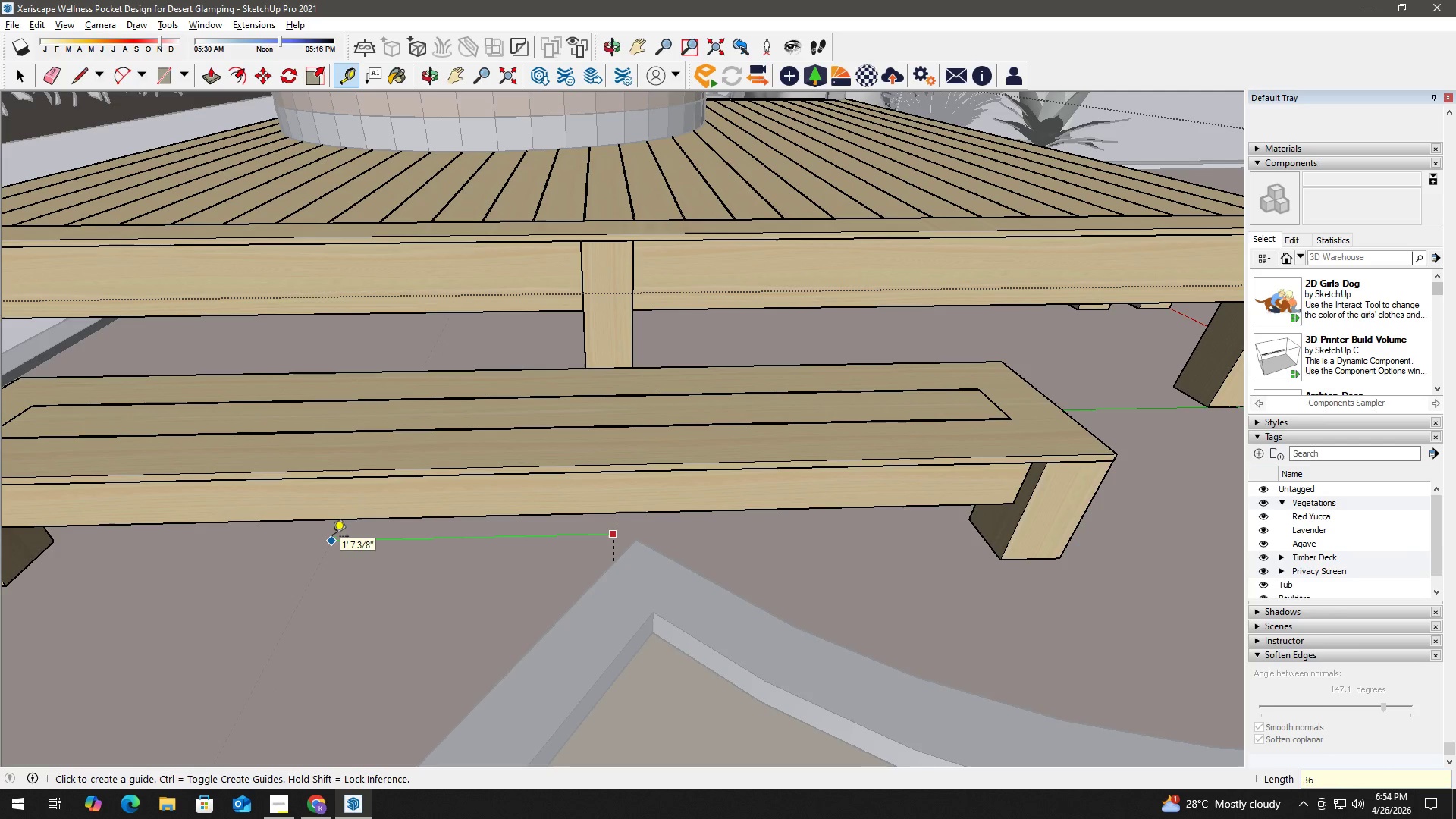 
key(NumpadEnter)
 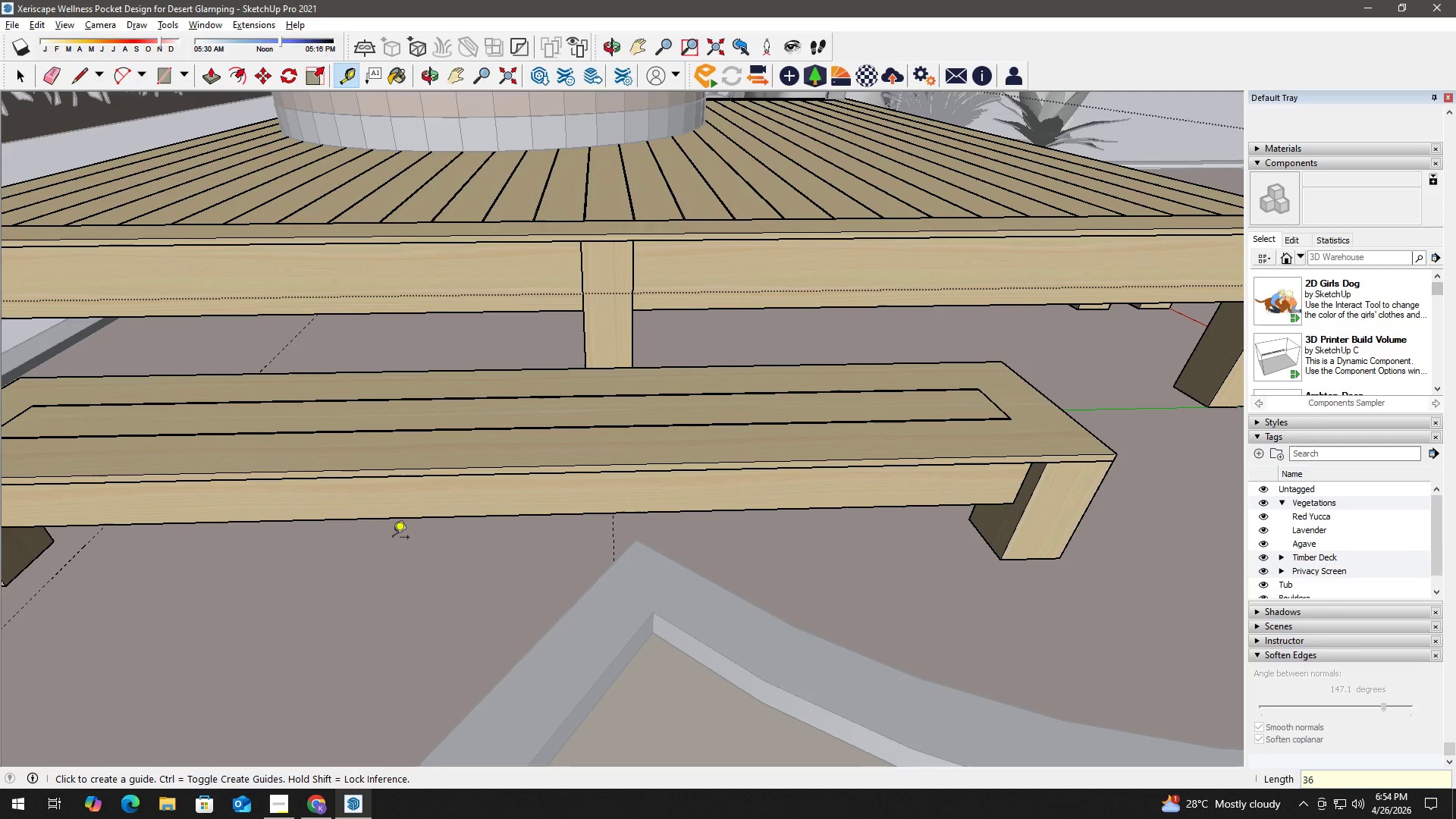 
key(Space)
 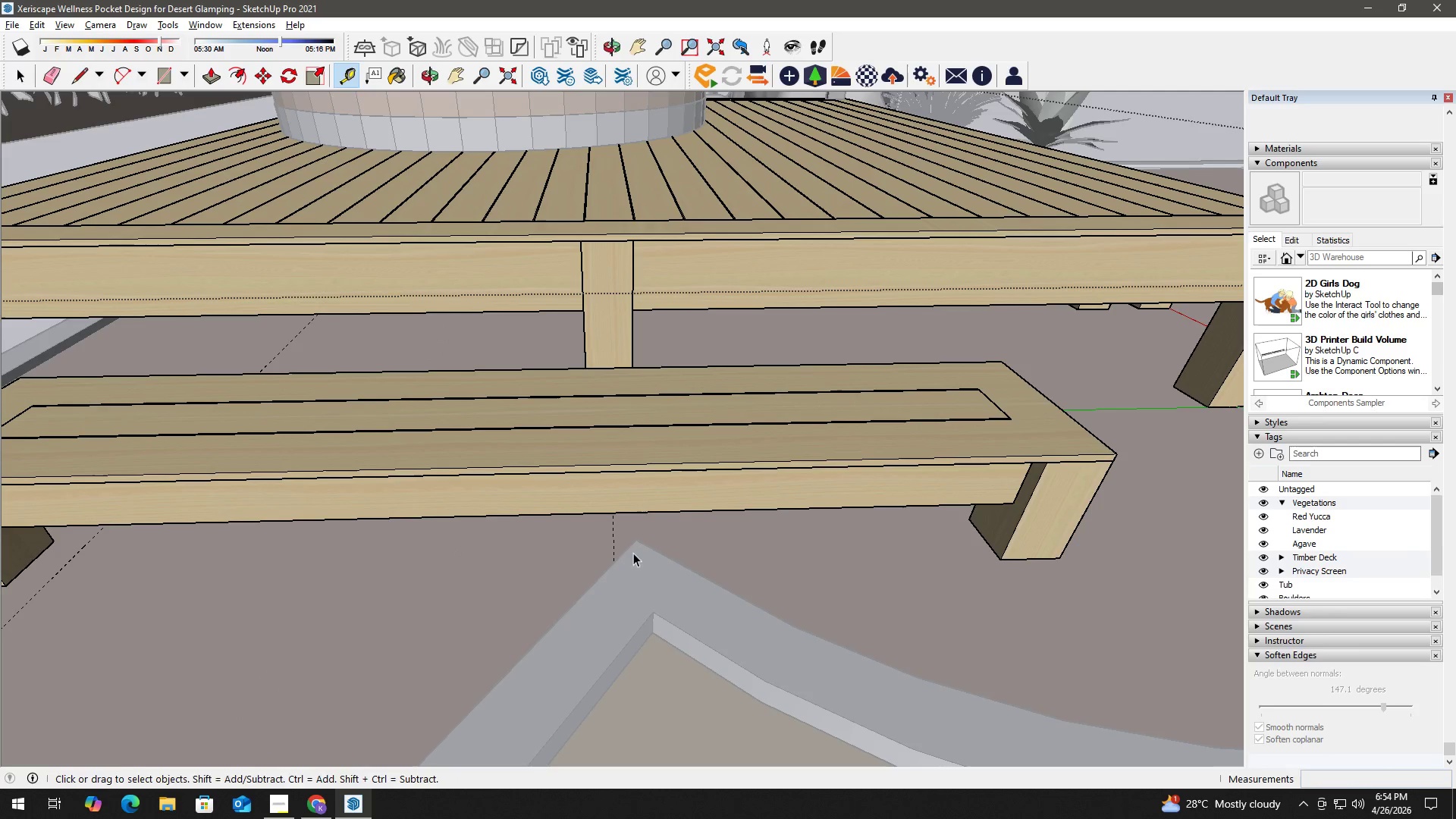 
key(T)
 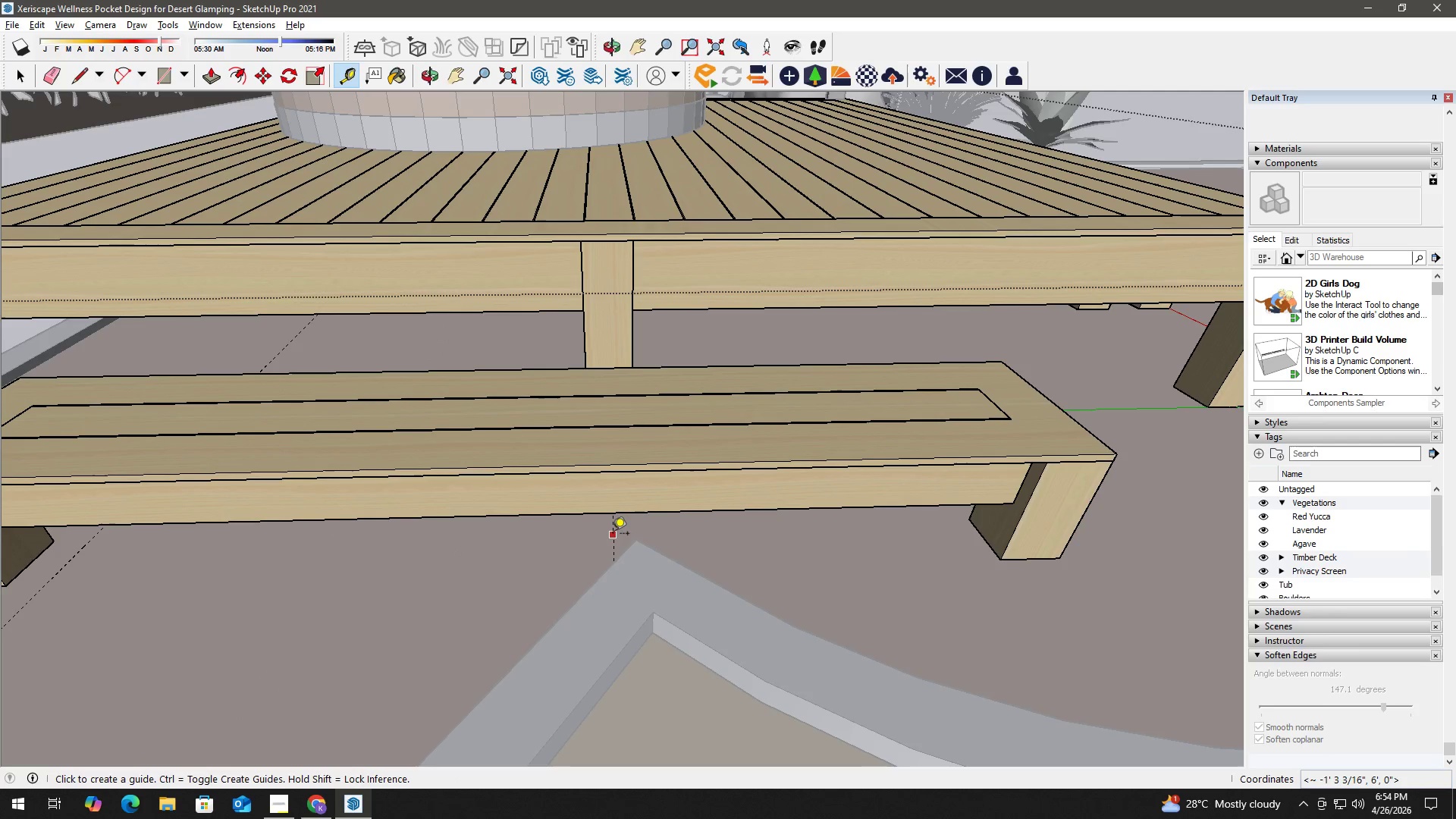 
left_click([611, 535])
 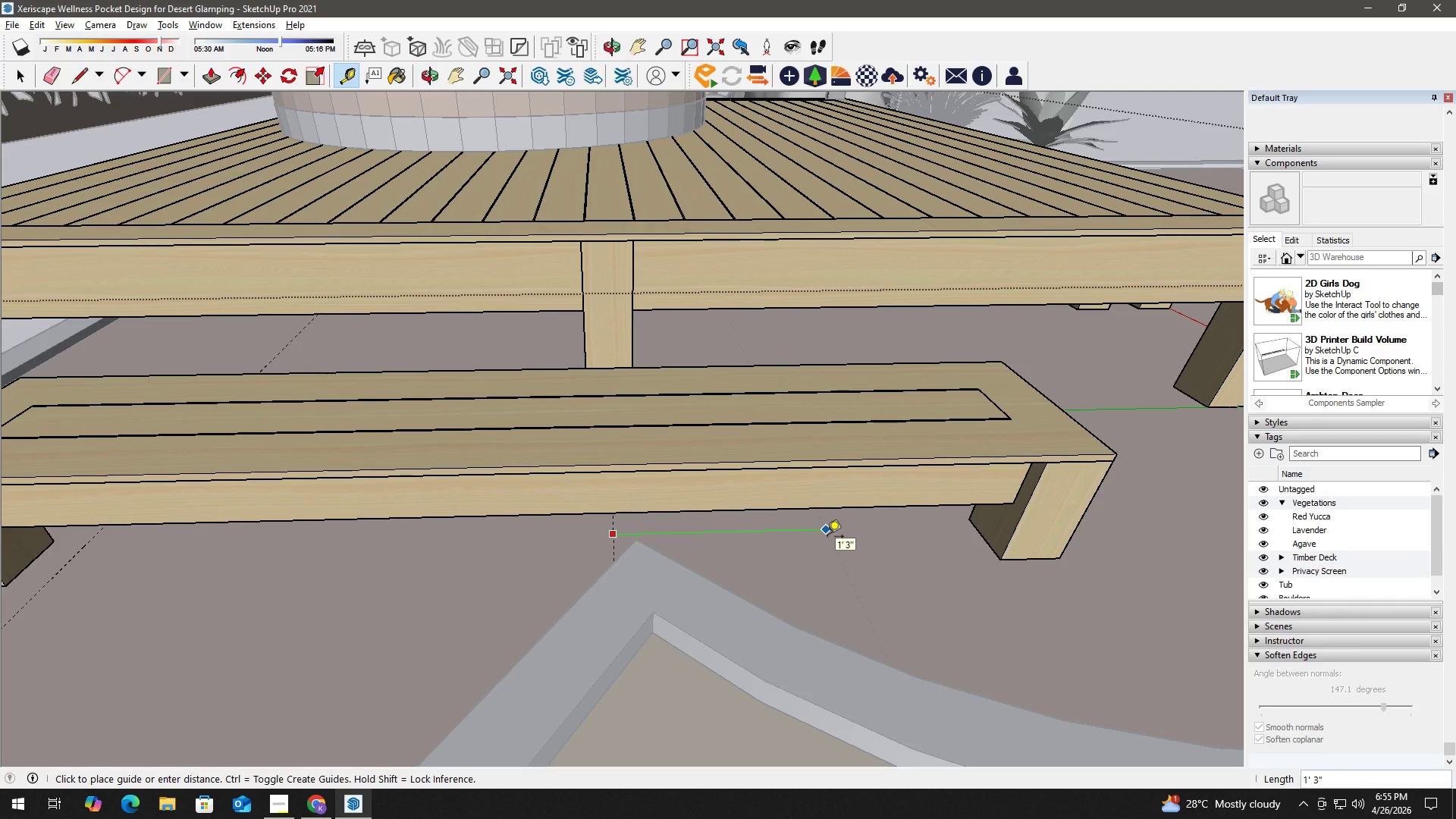 
key(Numpad3)
 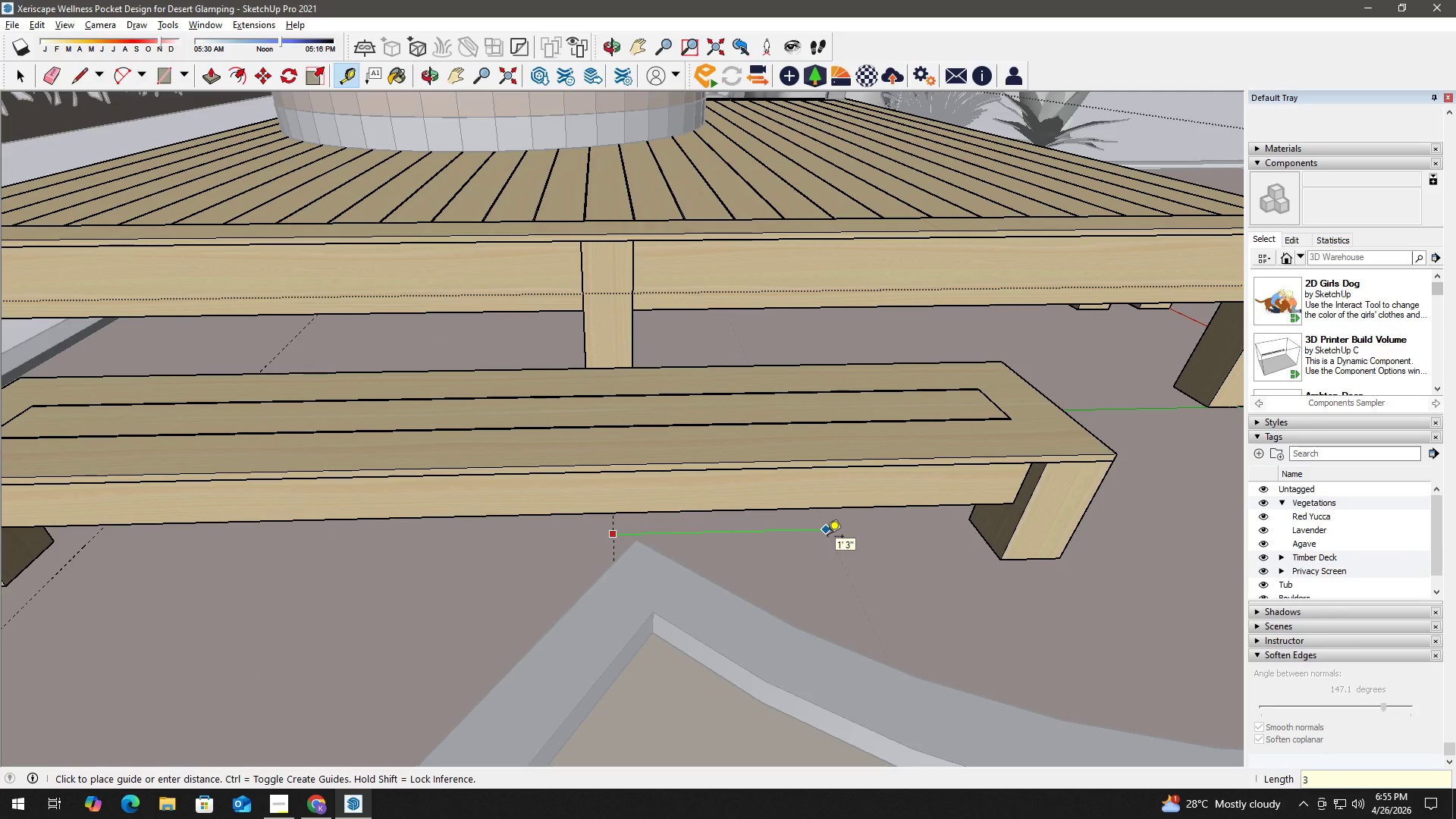 
key(Numpad6)
 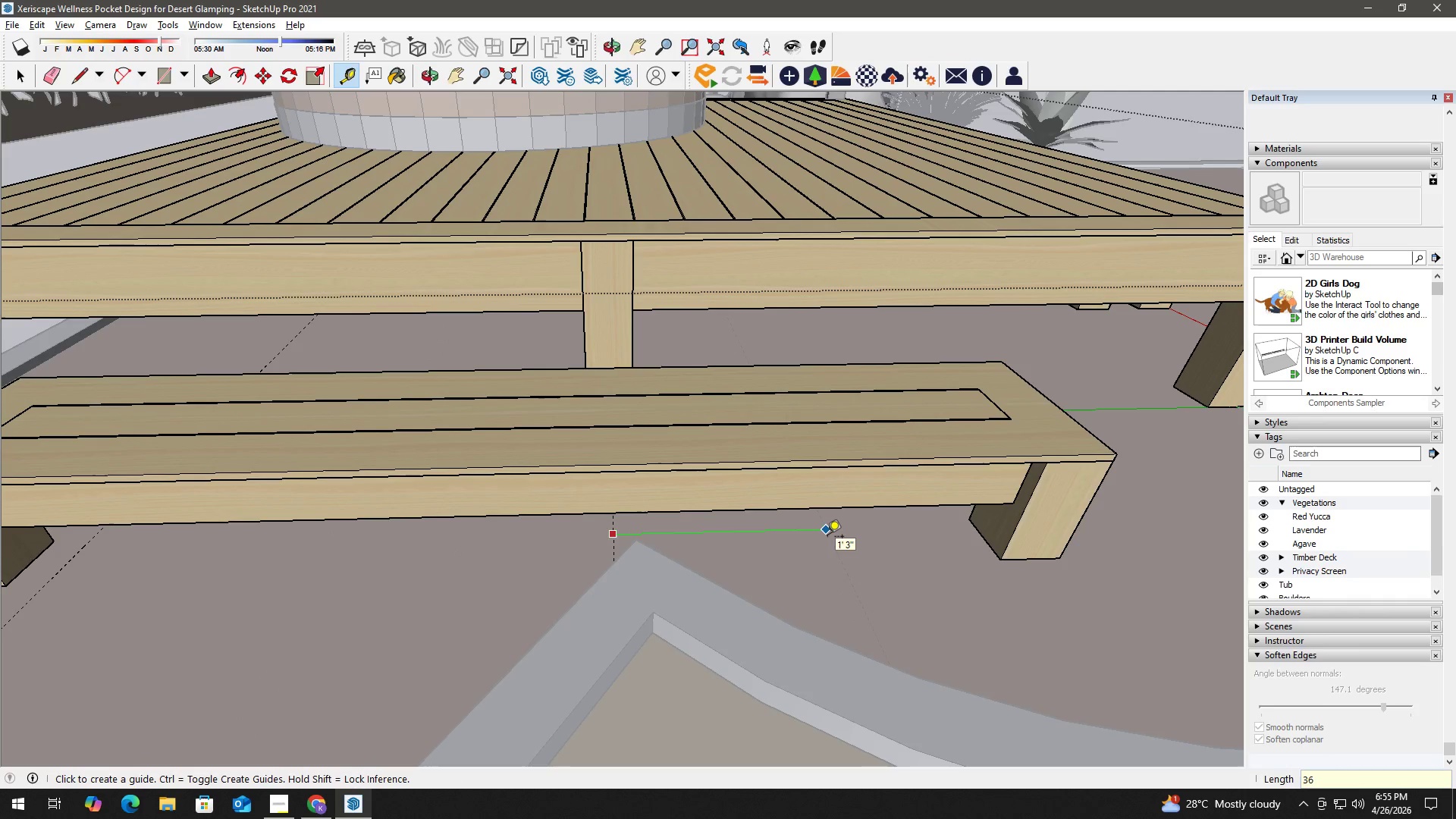 
key(NumpadEnter)
 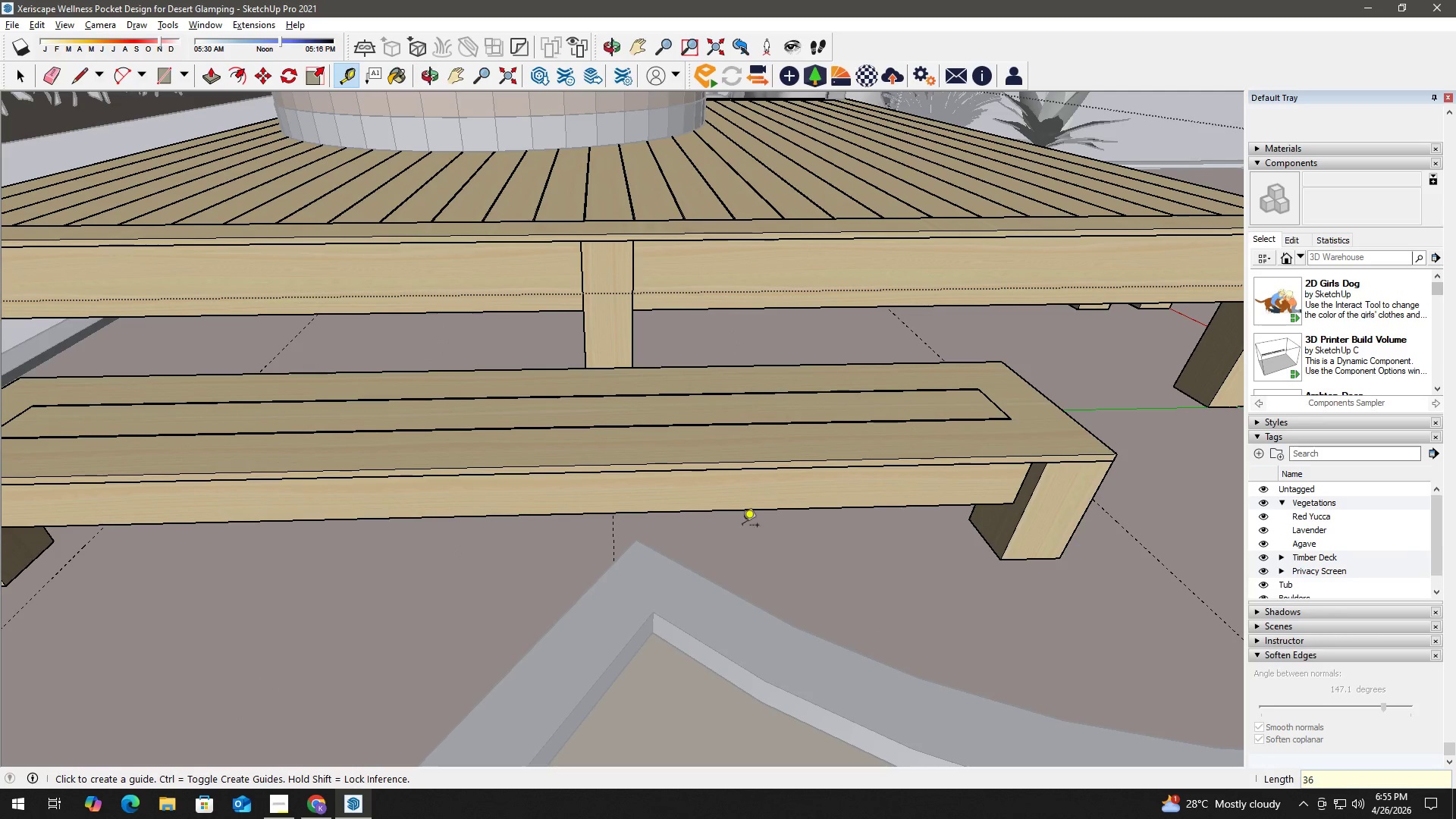 
key(Space)
 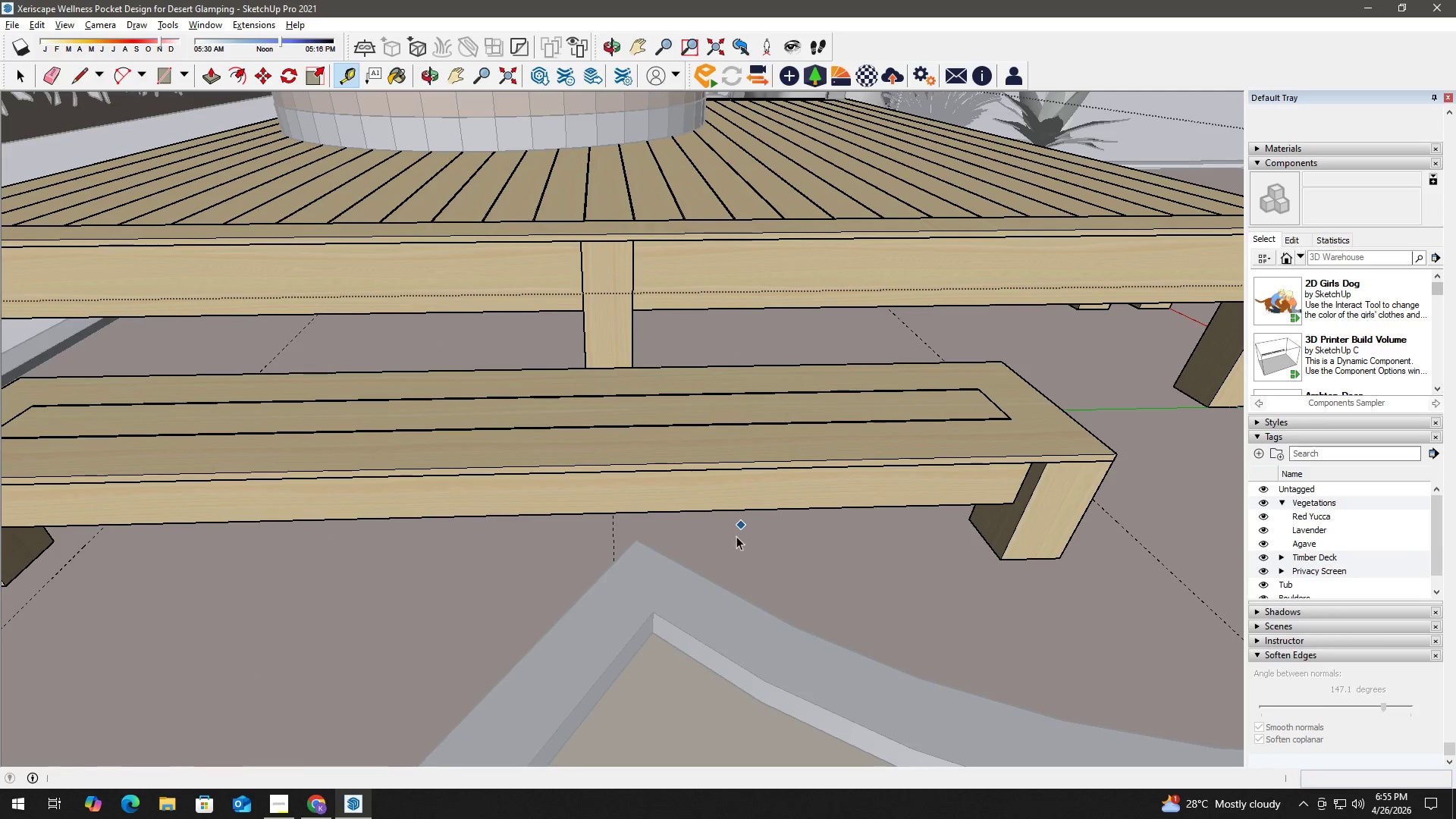 
key(H)
 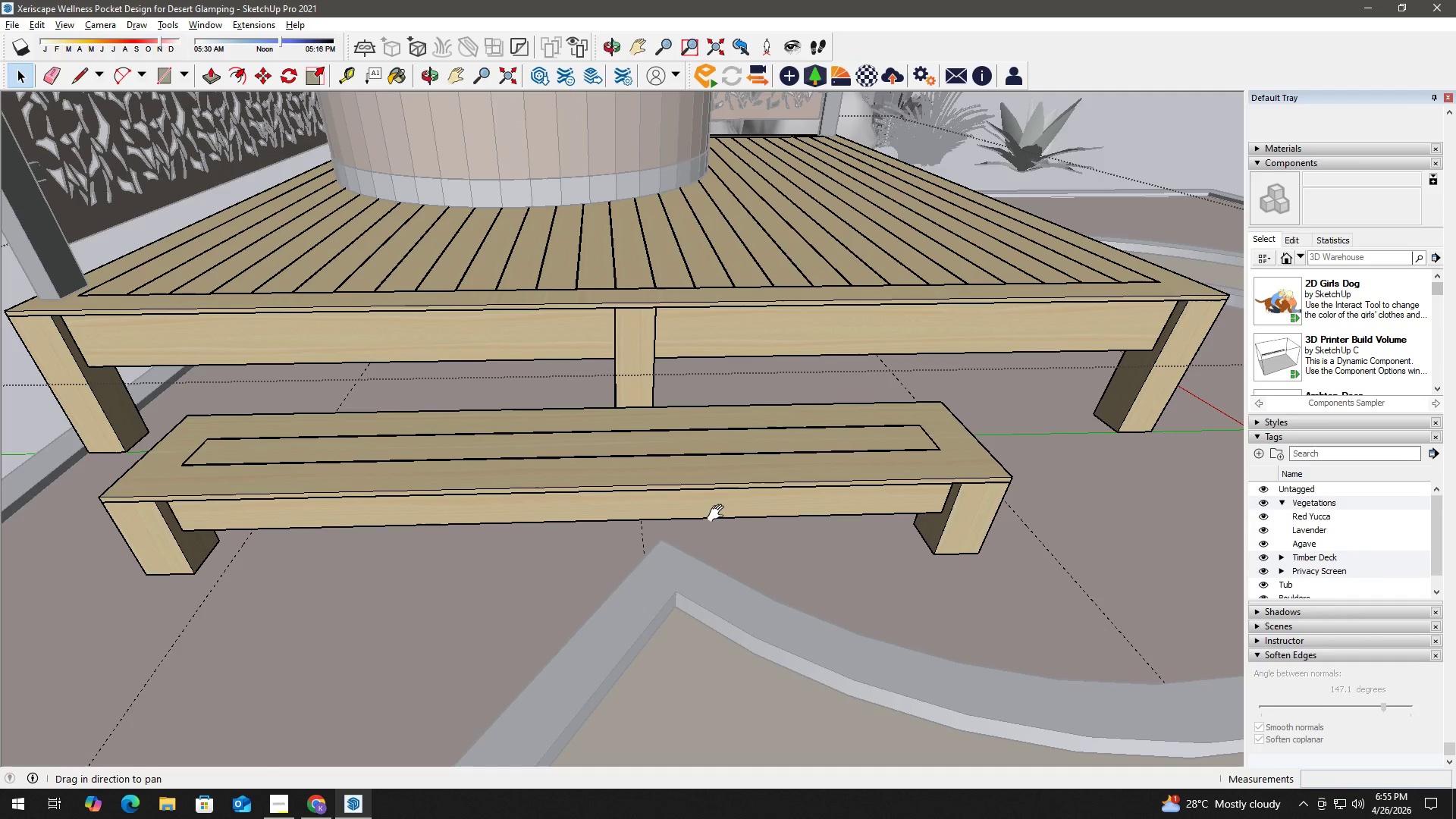 
scroll: coordinate [730, 542], scroll_direction: down, amount: 4.0
 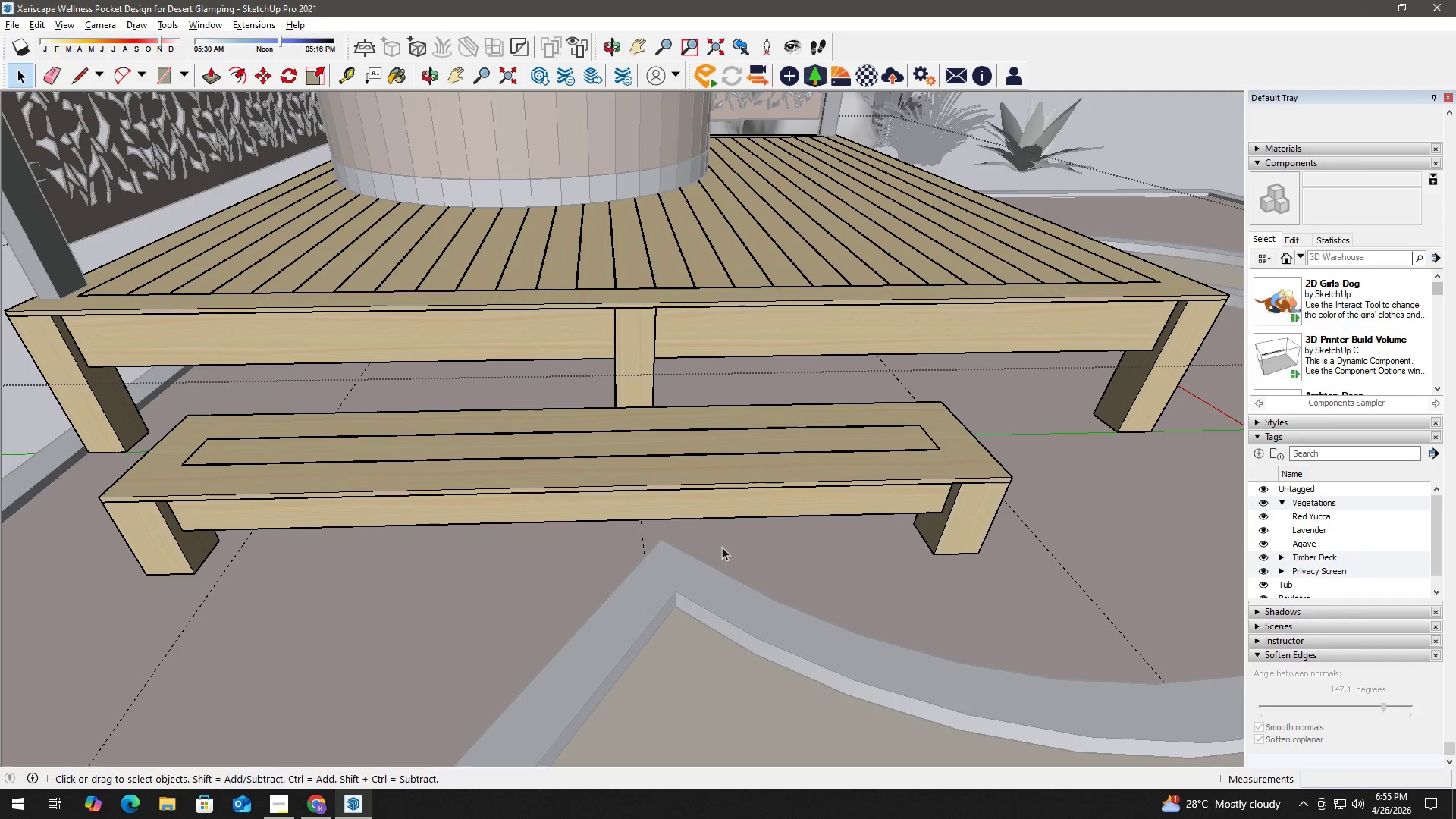 
left_click_drag(start_coordinate=[719, 513], to_coordinate=[512, 453])
 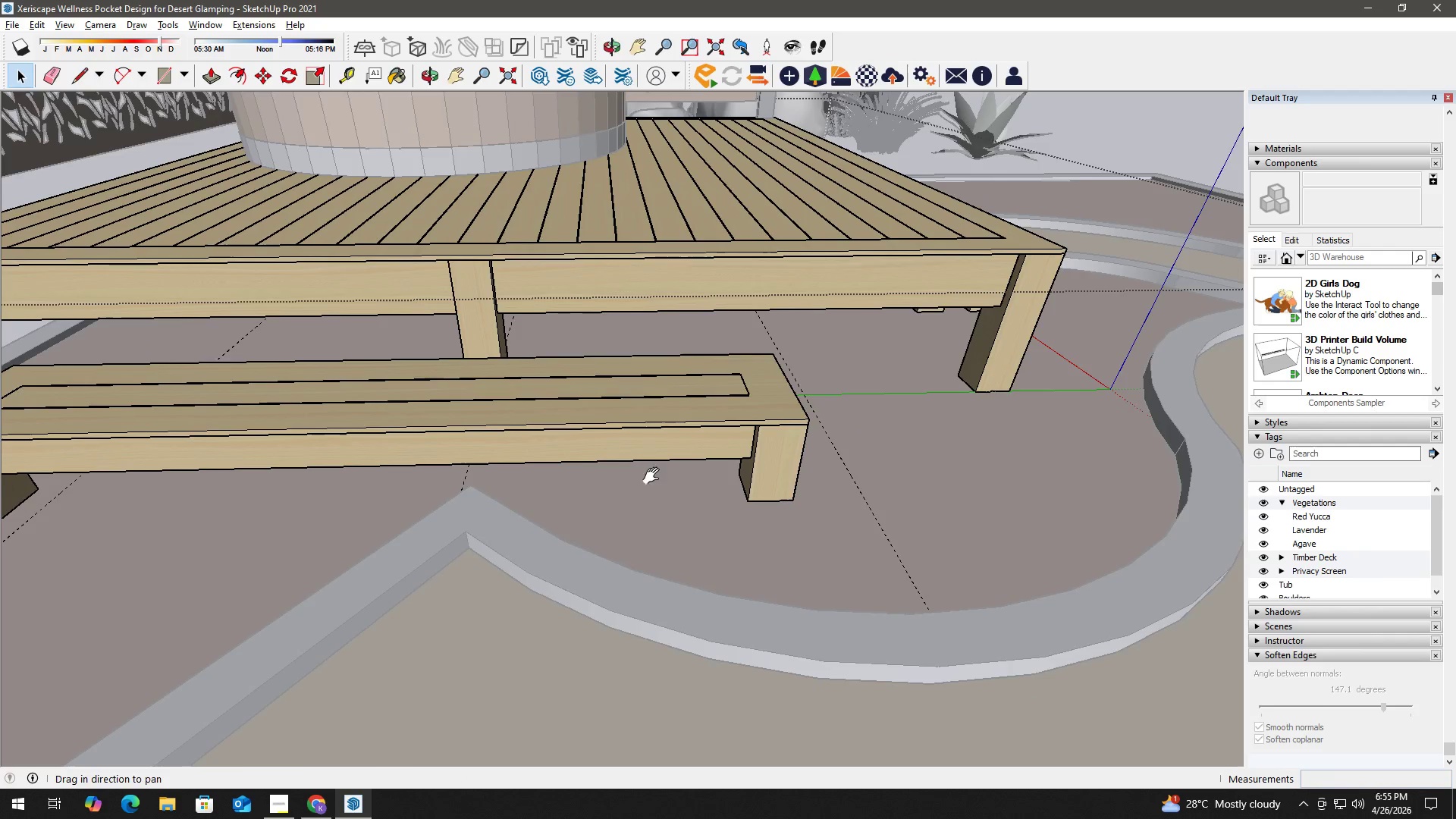 
key(Space)
 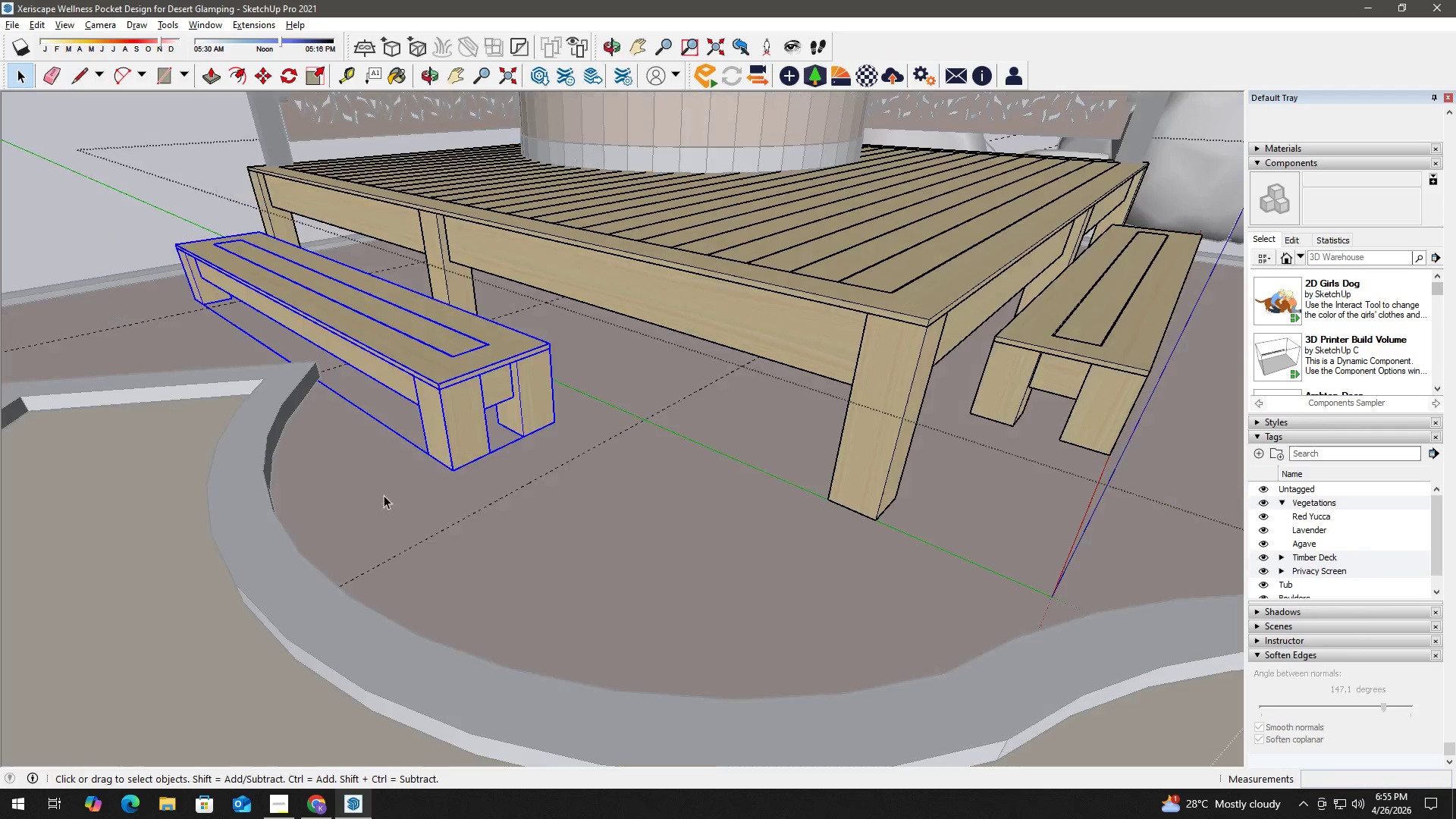 
key(M)
 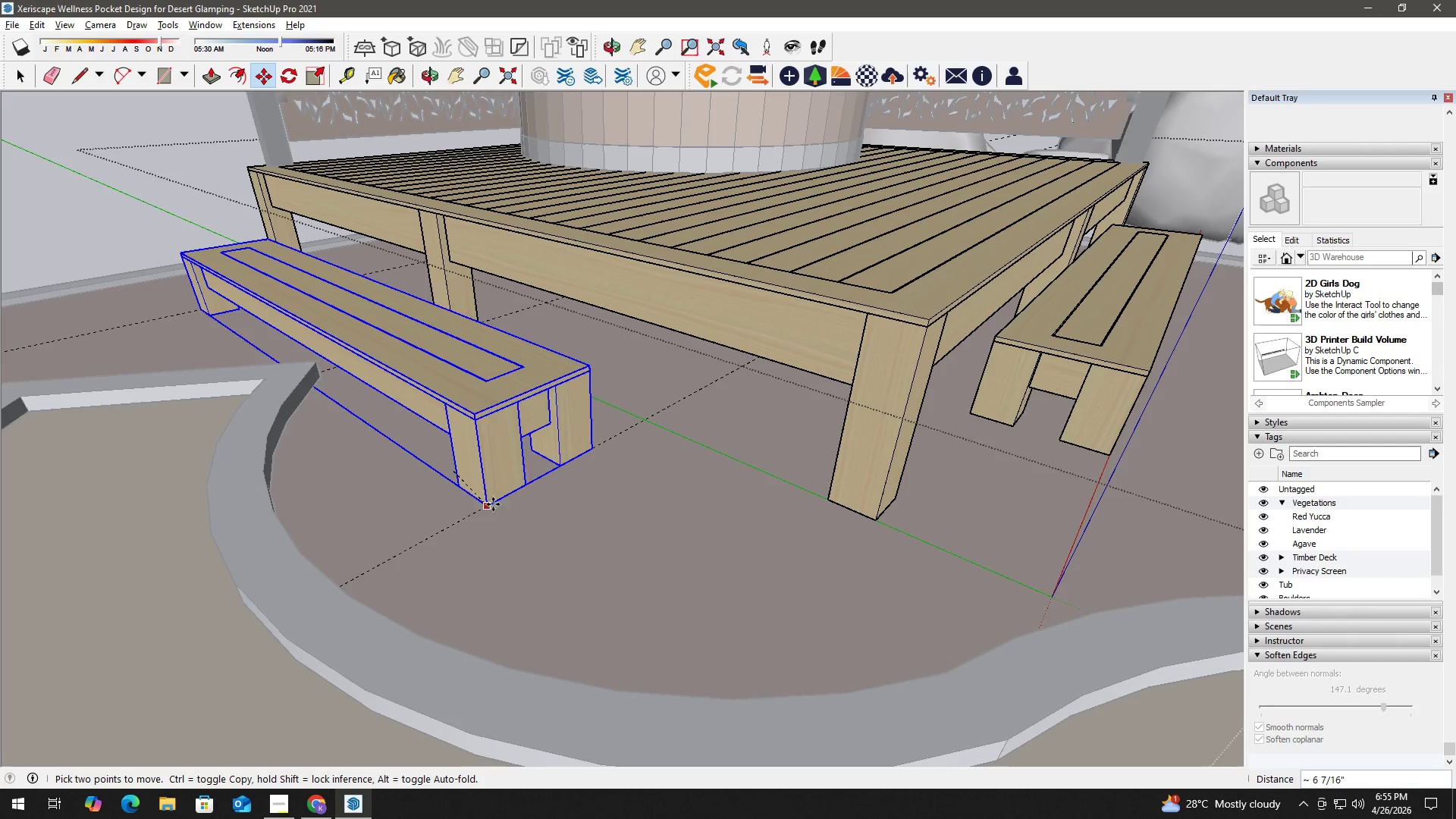 
left_click([495, 499])
 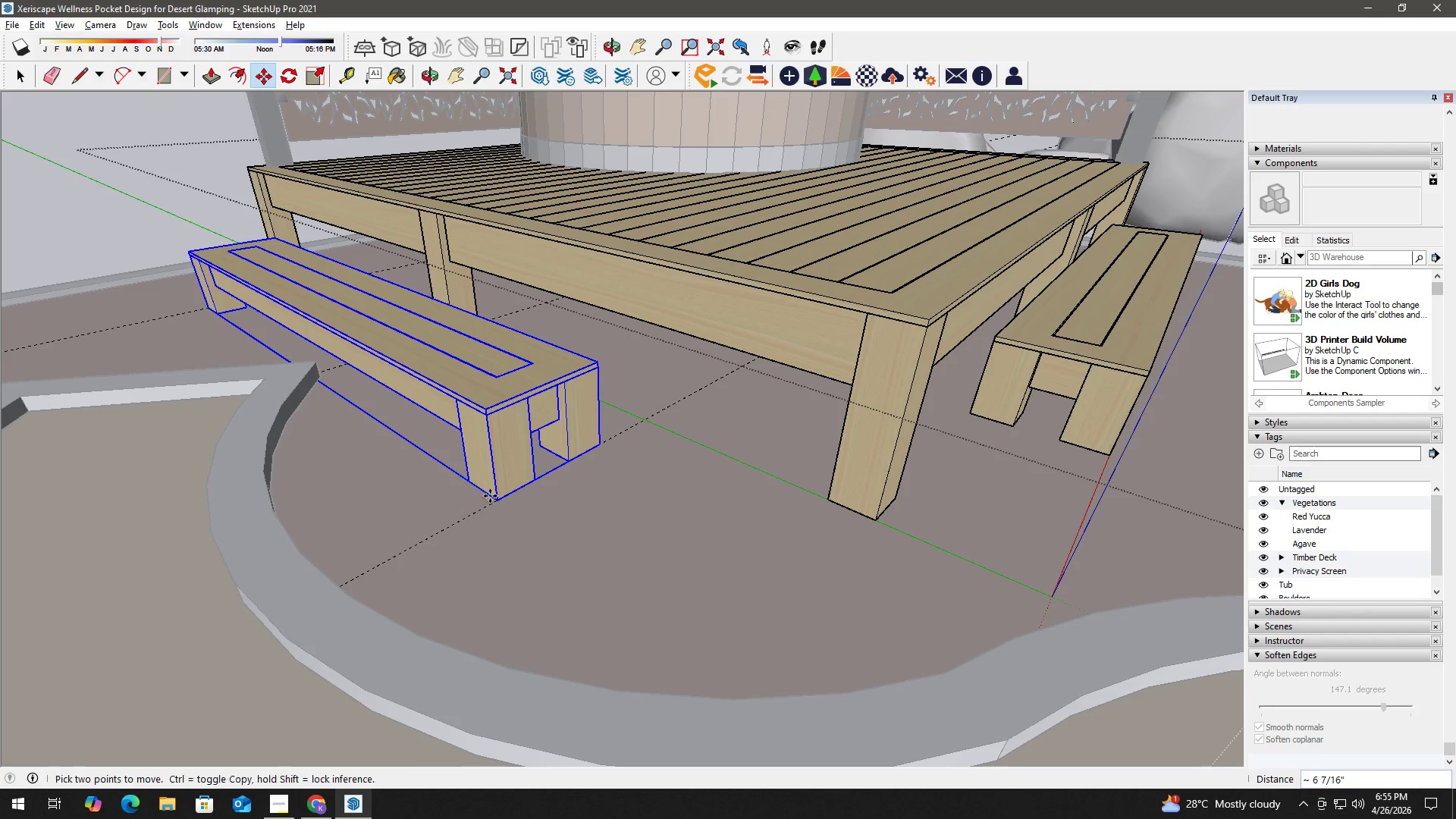 
key(Space)
 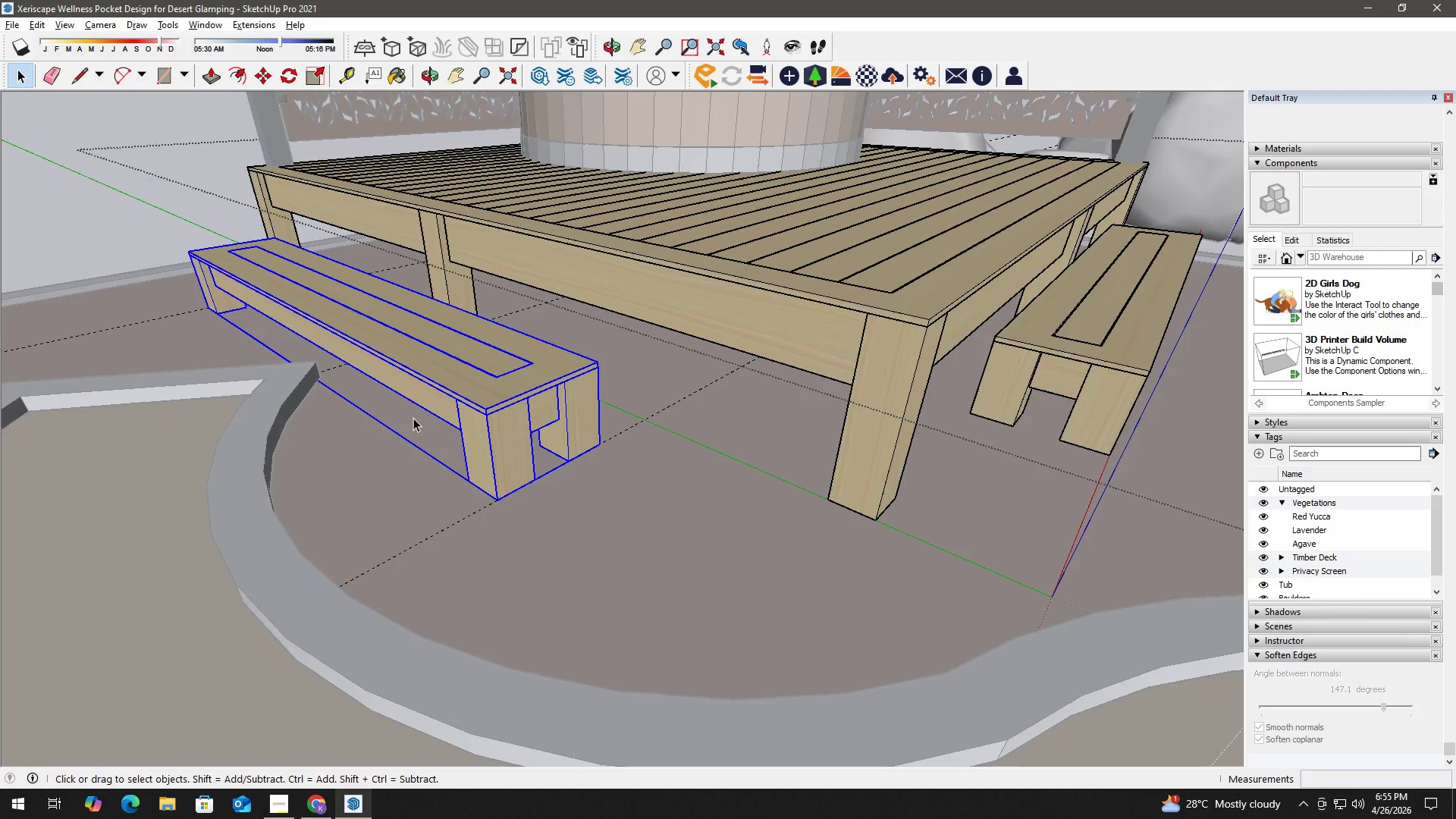 
scroll: coordinate [435, 416], scroll_direction: down, amount: 3.0
 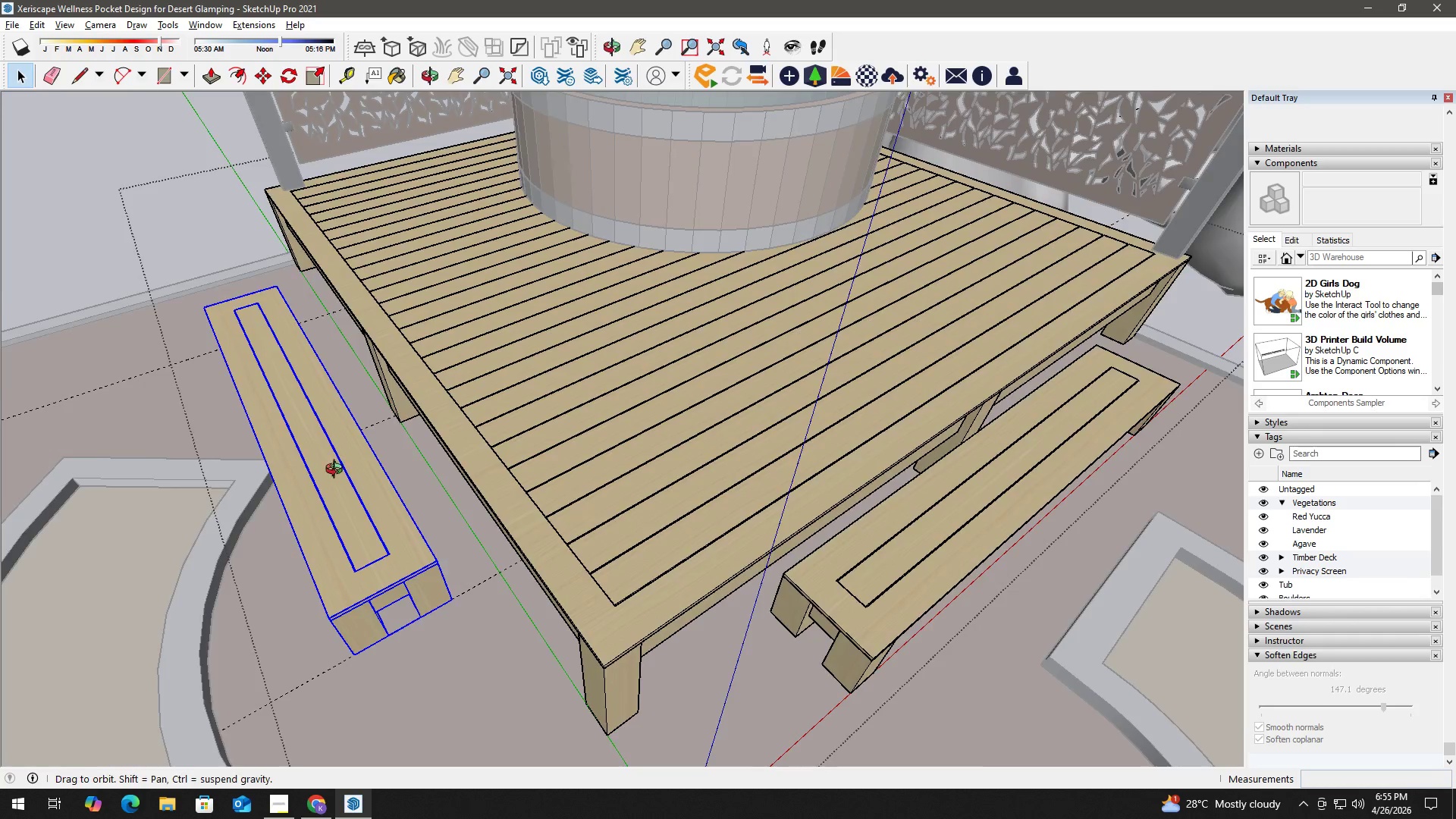 
scroll: coordinate [562, 475], scroll_direction: up, amount: 11.0
 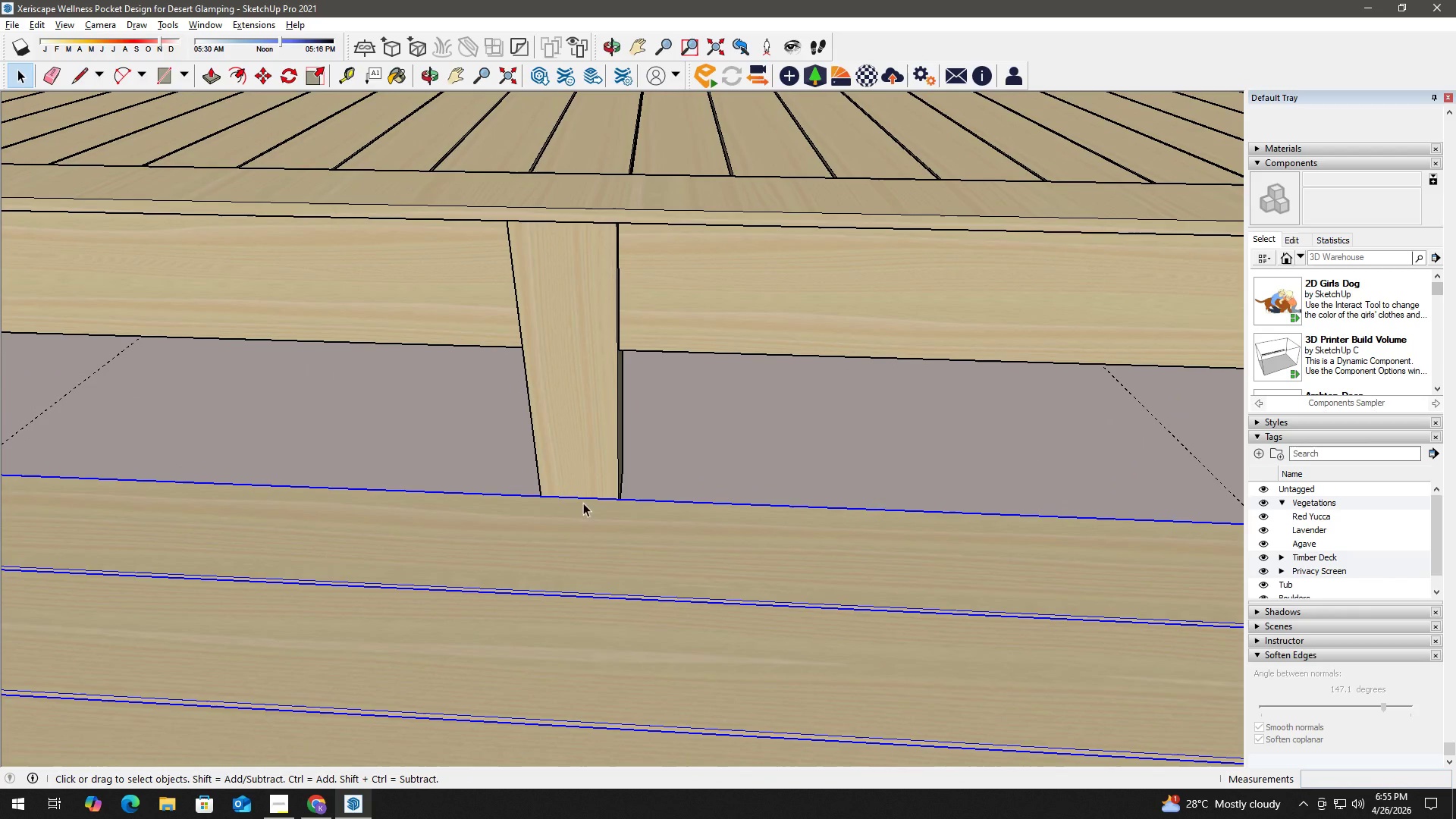 
key(M)
 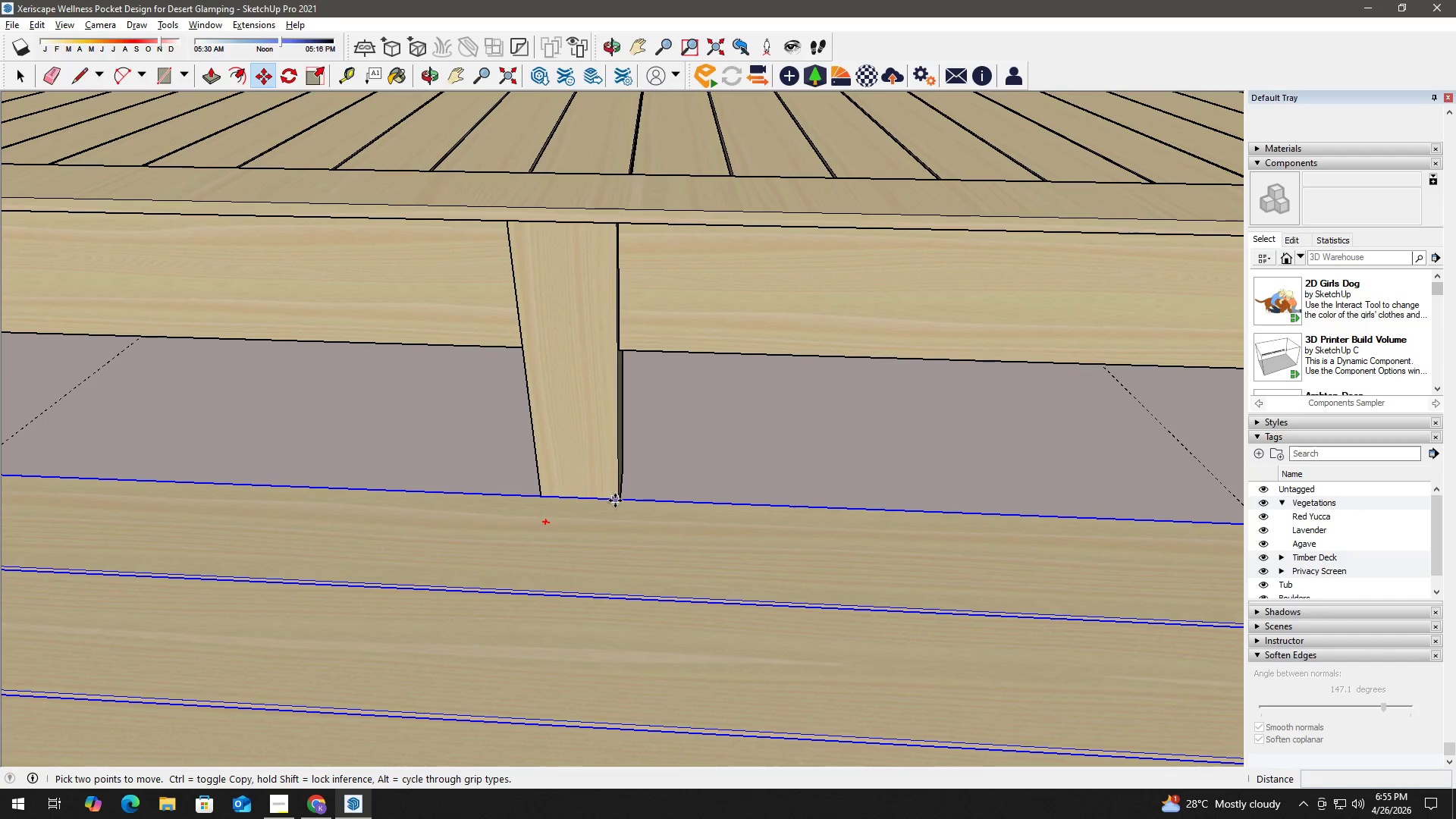 
left_click([615, 500])
 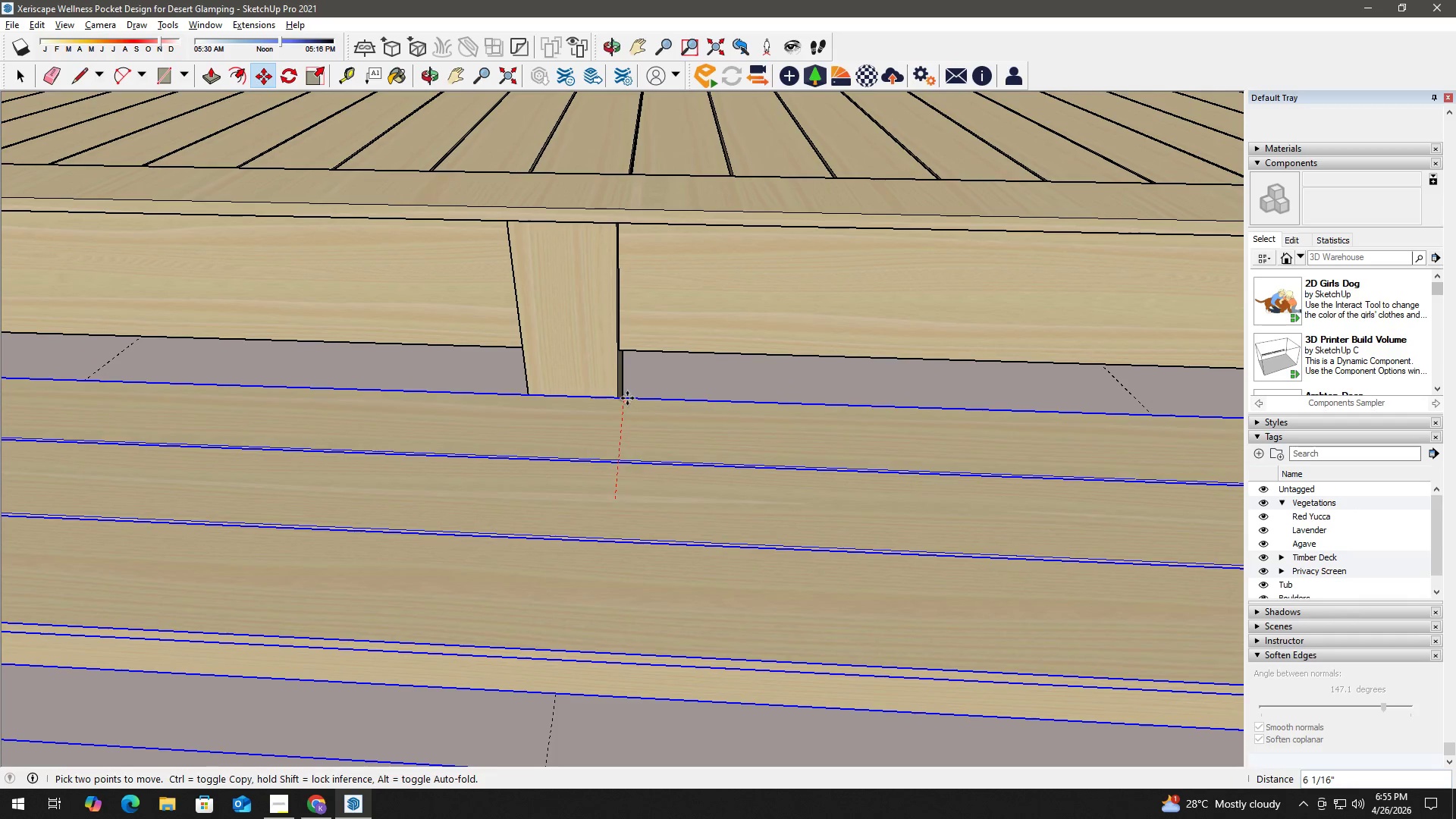 
left_click([631, 395])
 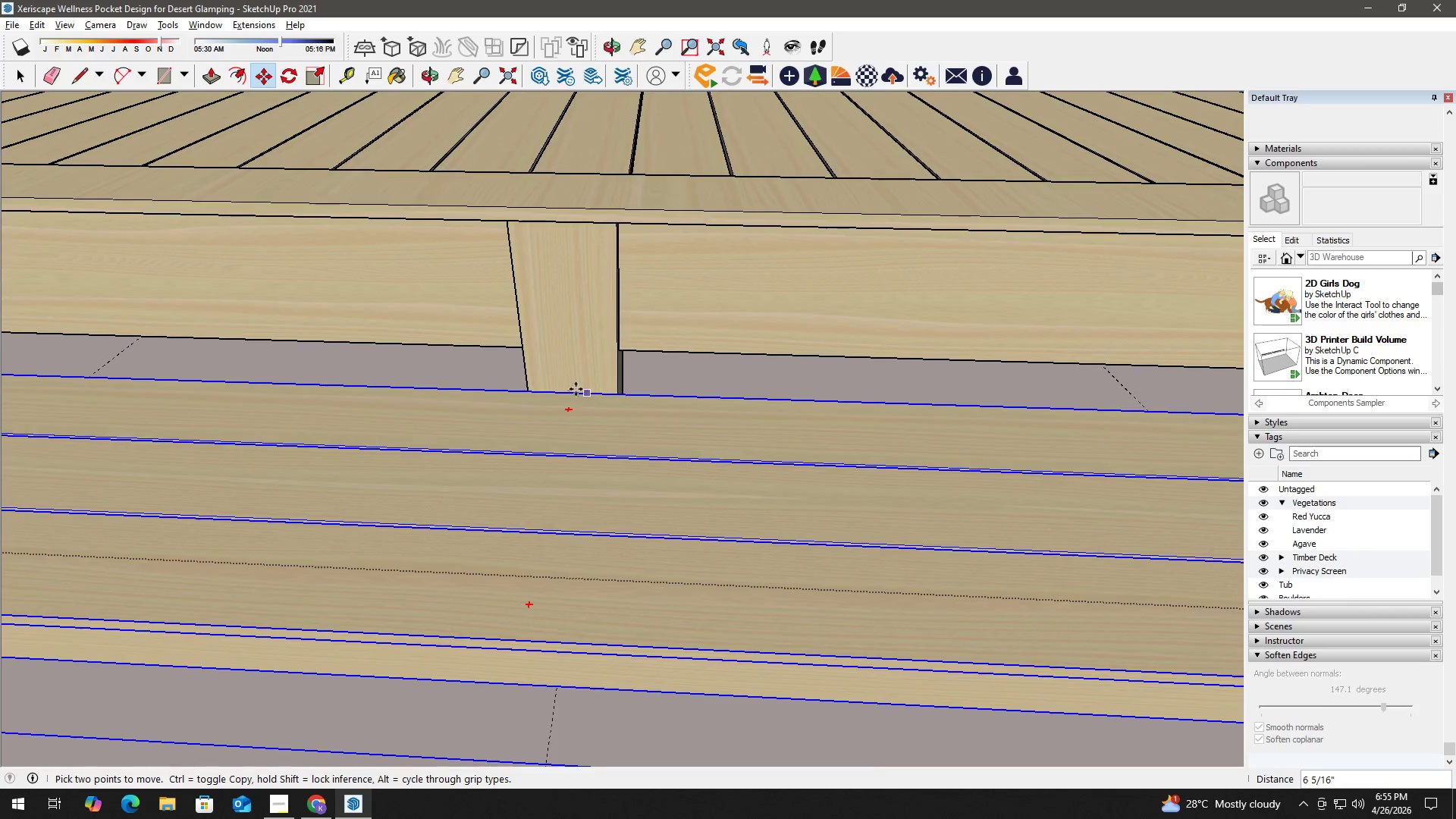 
scroll: coordinate [580, 388], scroll_direction: up, amount: 5.0
 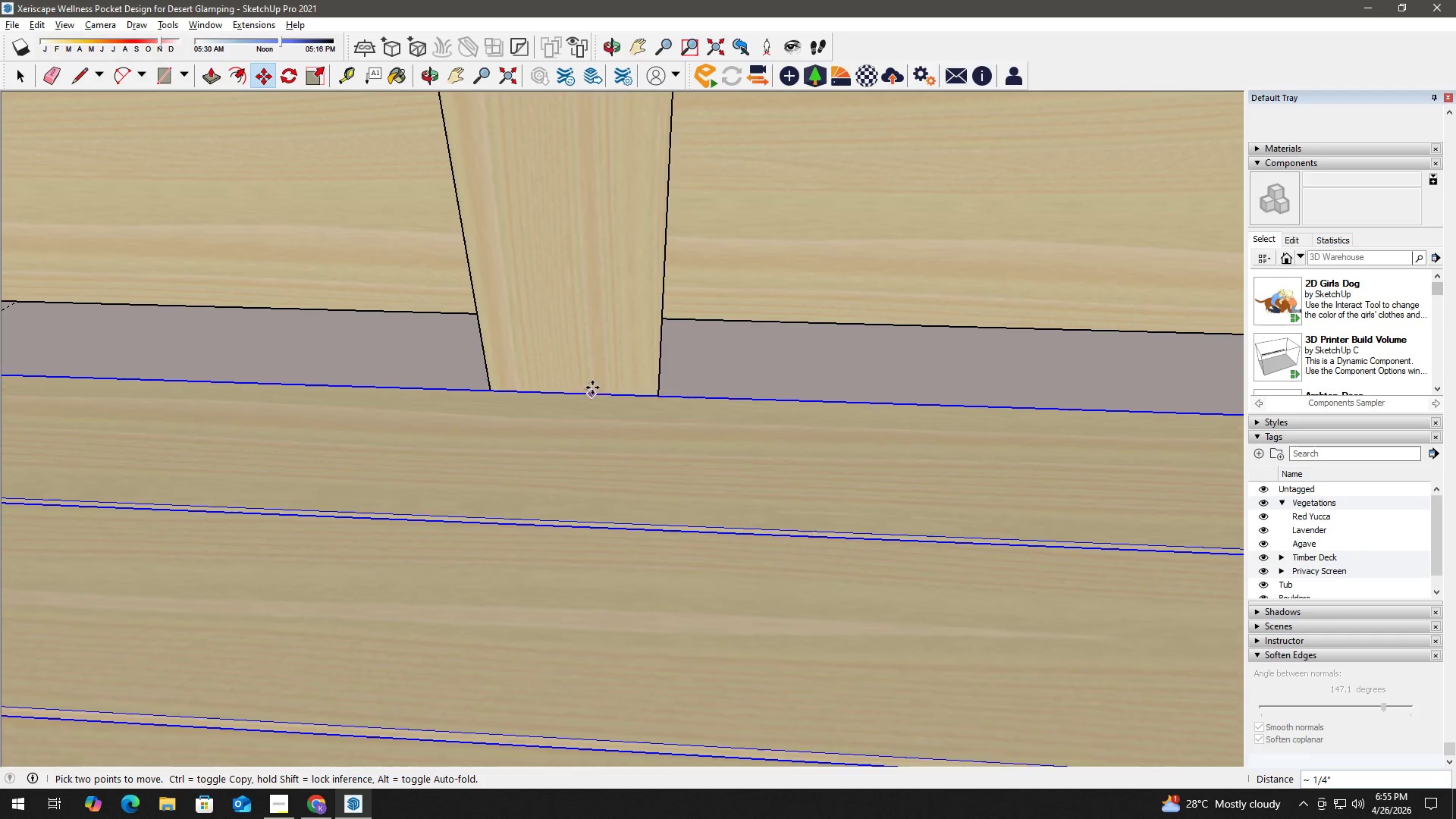 
left_click([592, 390])
 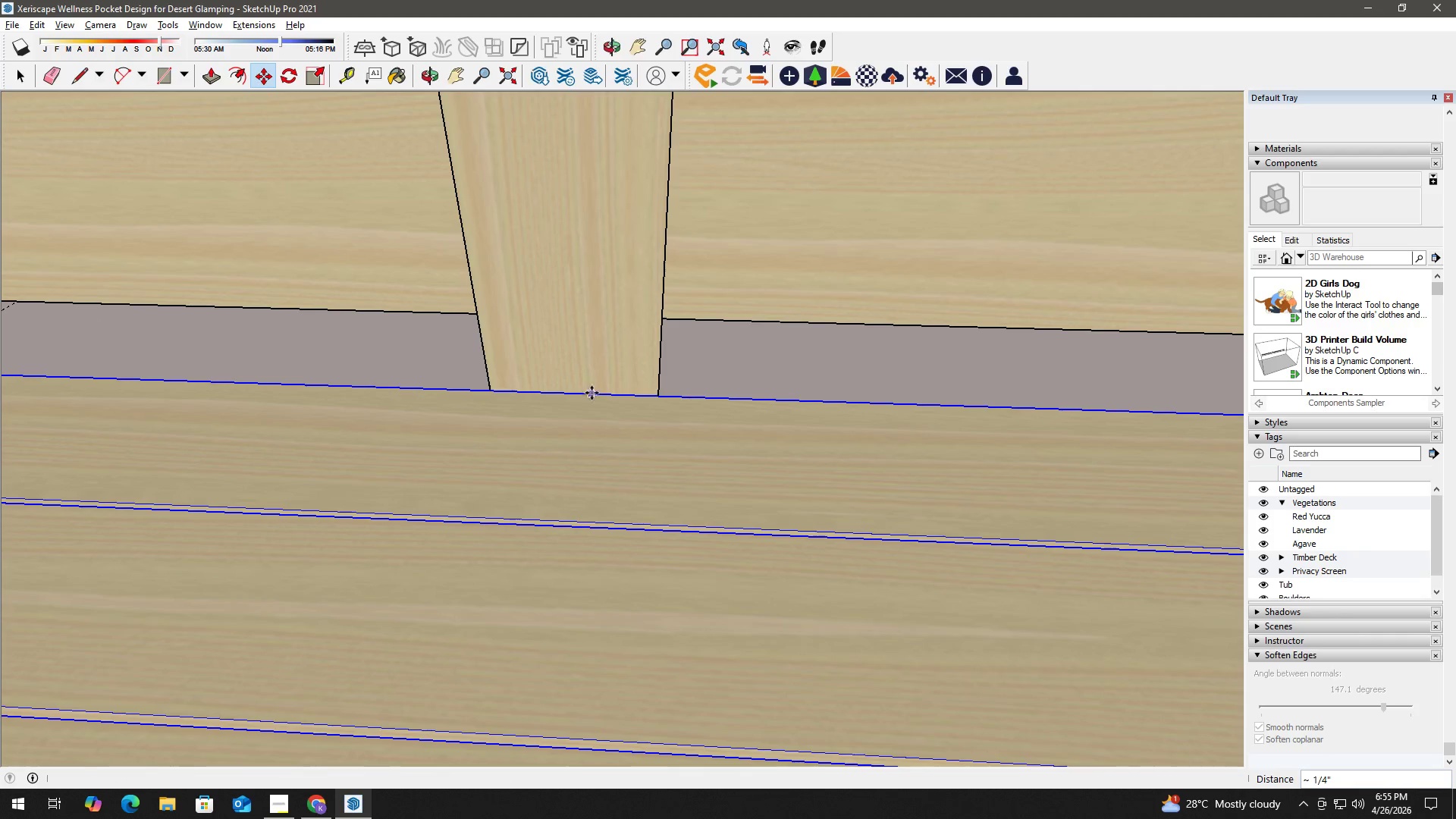 
key(Space)
 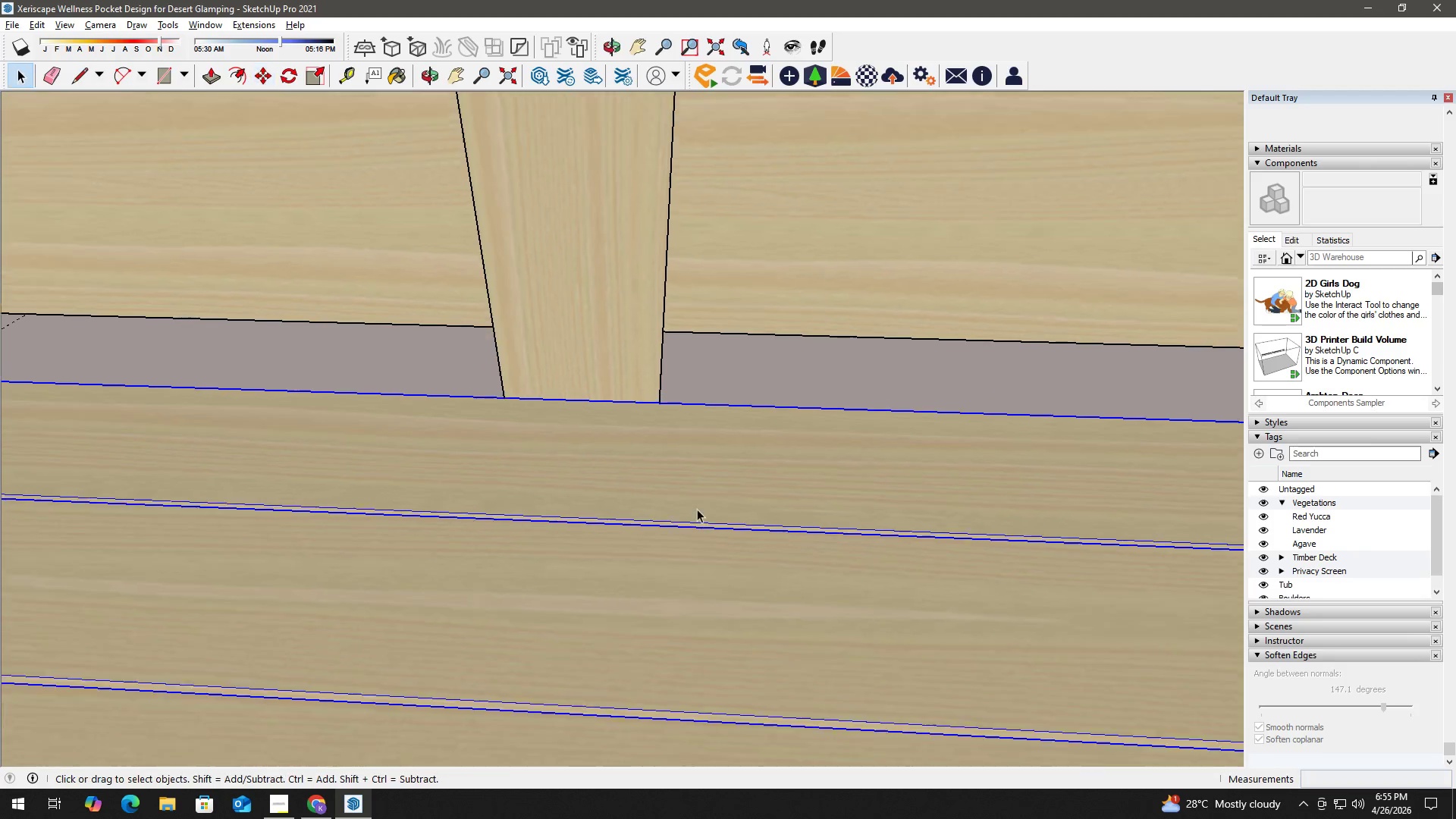 
scroll: coordinate [634, 483], scroll_direction: down, amount: 34.0
 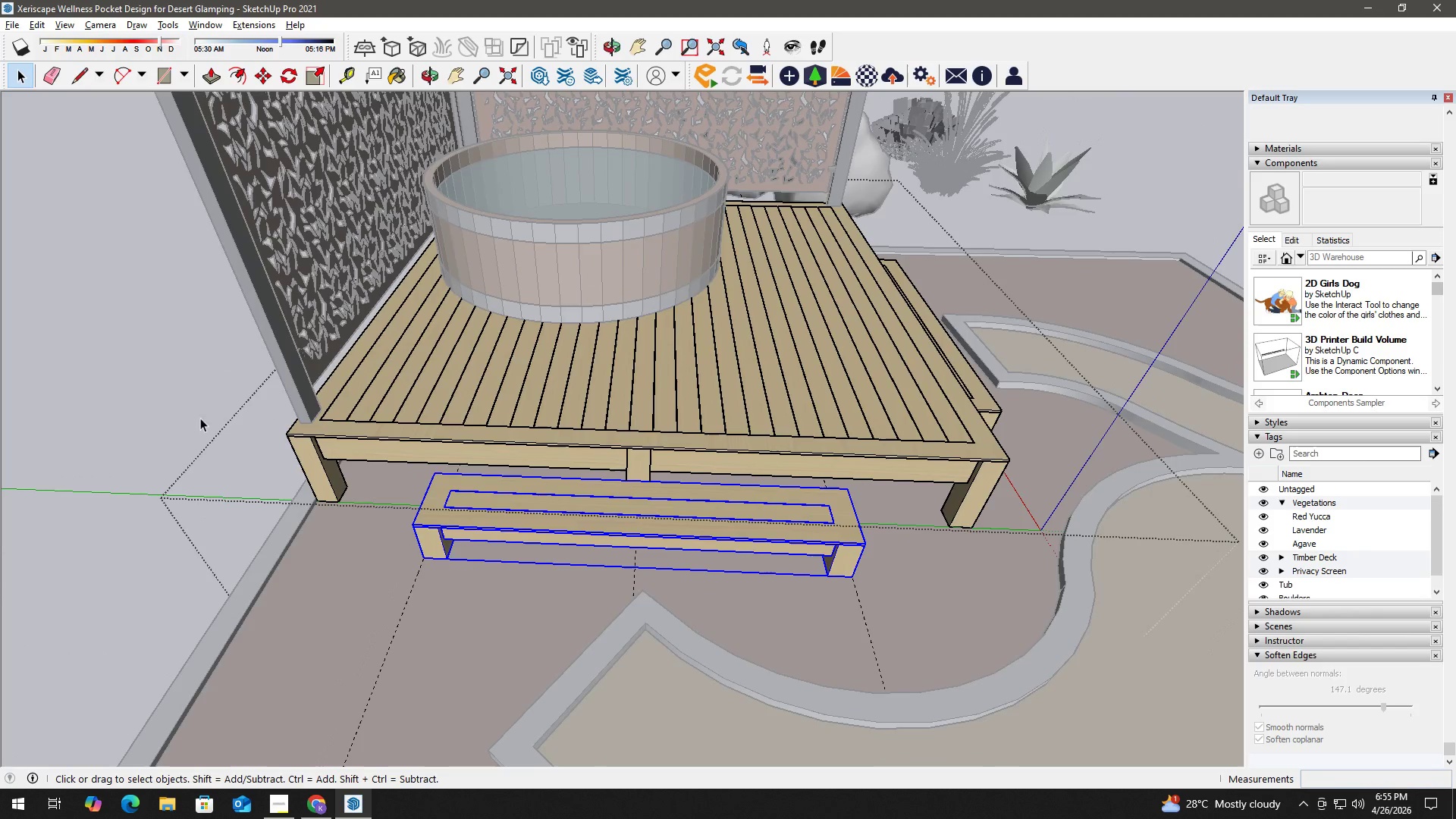 
left_click([184, 397])
 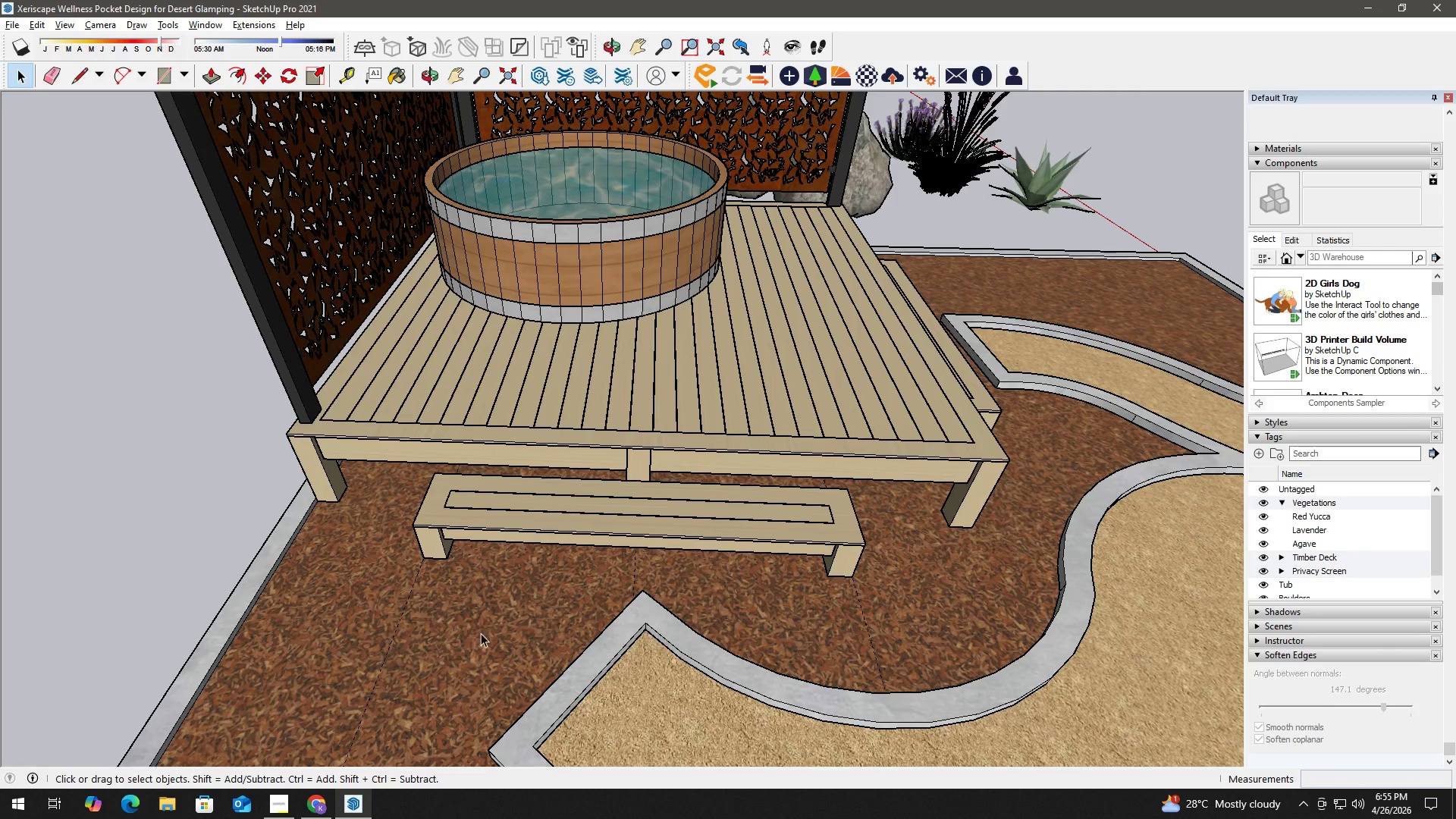 
key(E)
 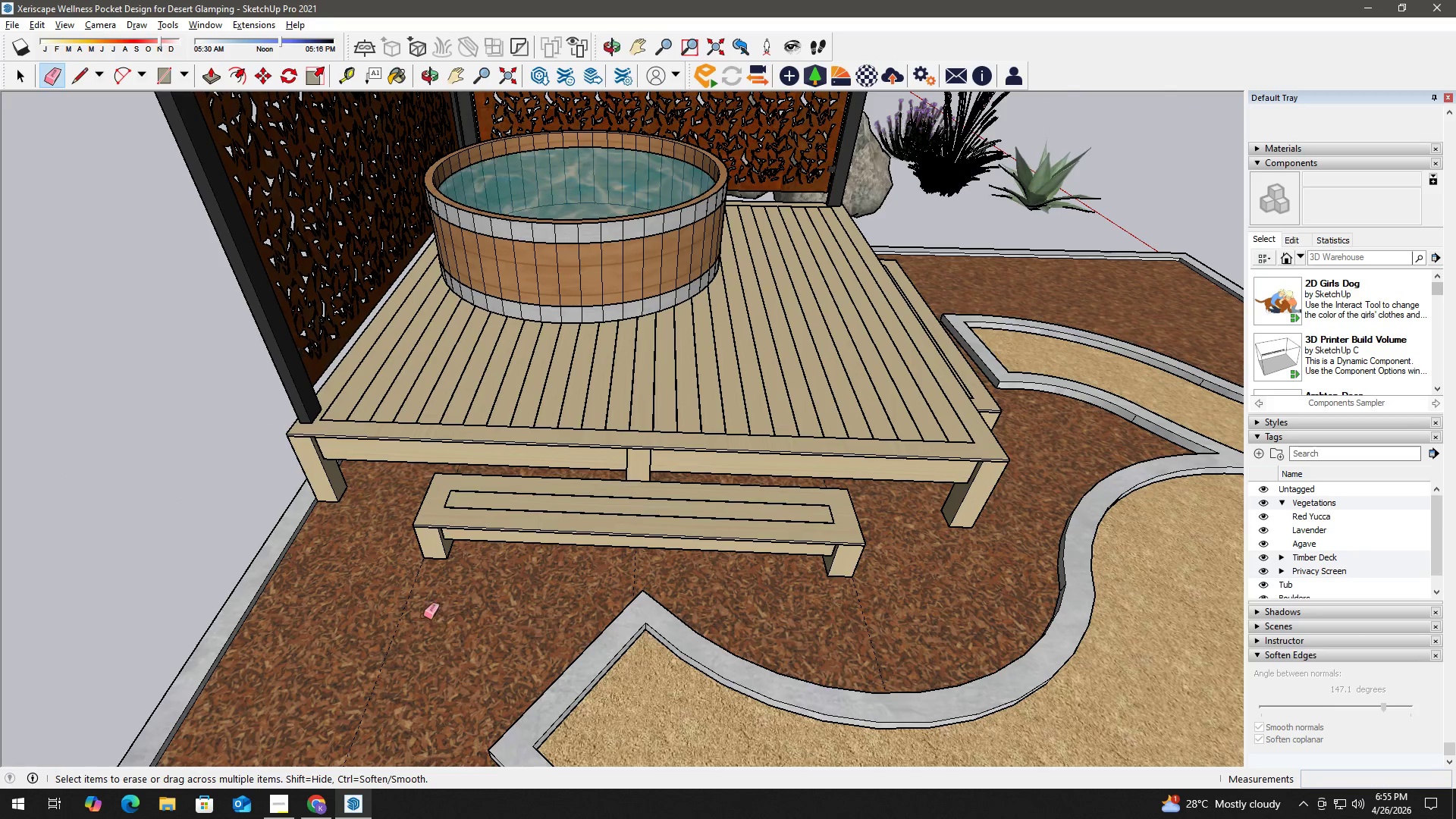 
left_click_drag(start_coordinate=[425, 617], to_coordinate=[403, 607])
 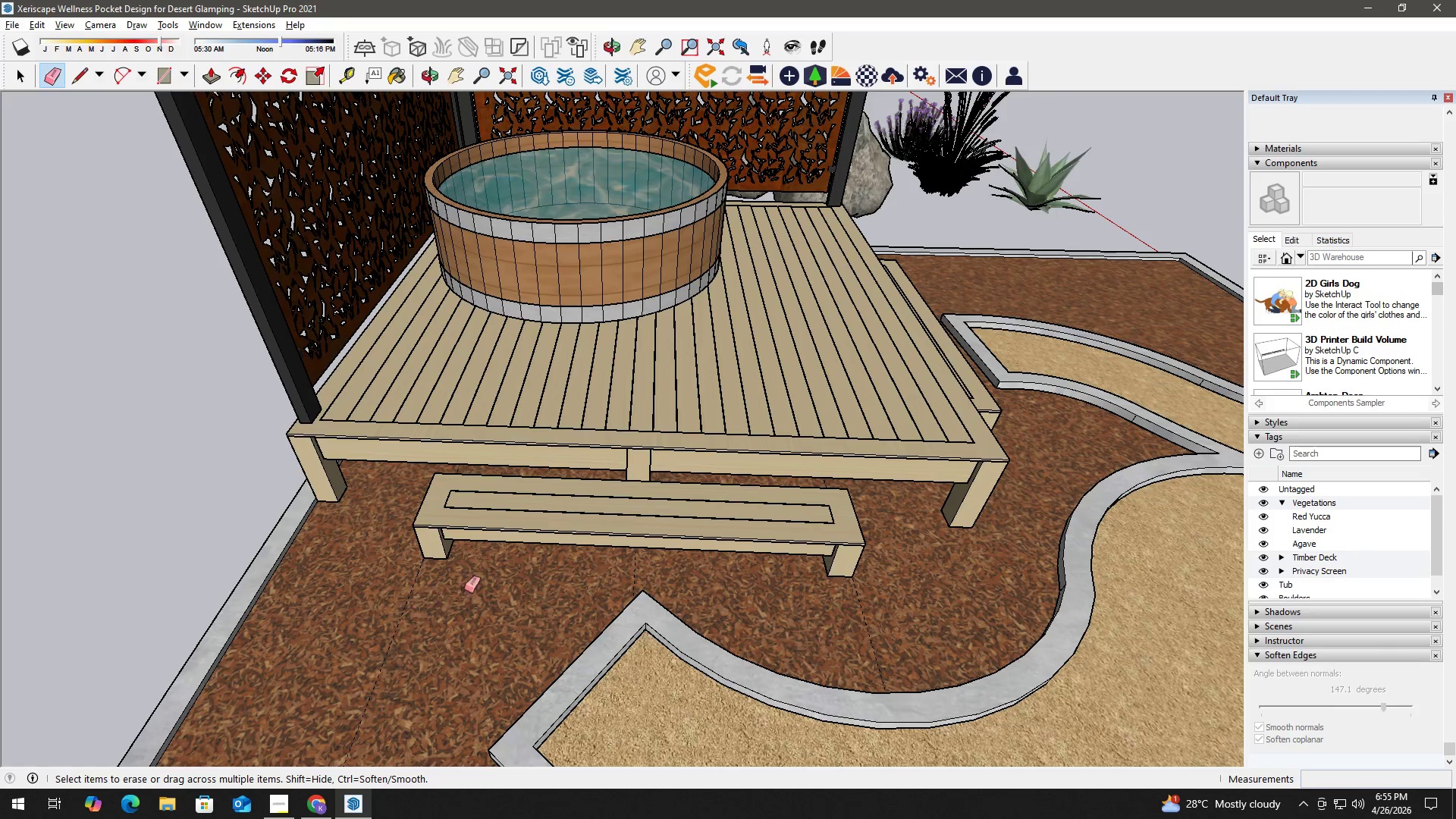 
key(Space)
 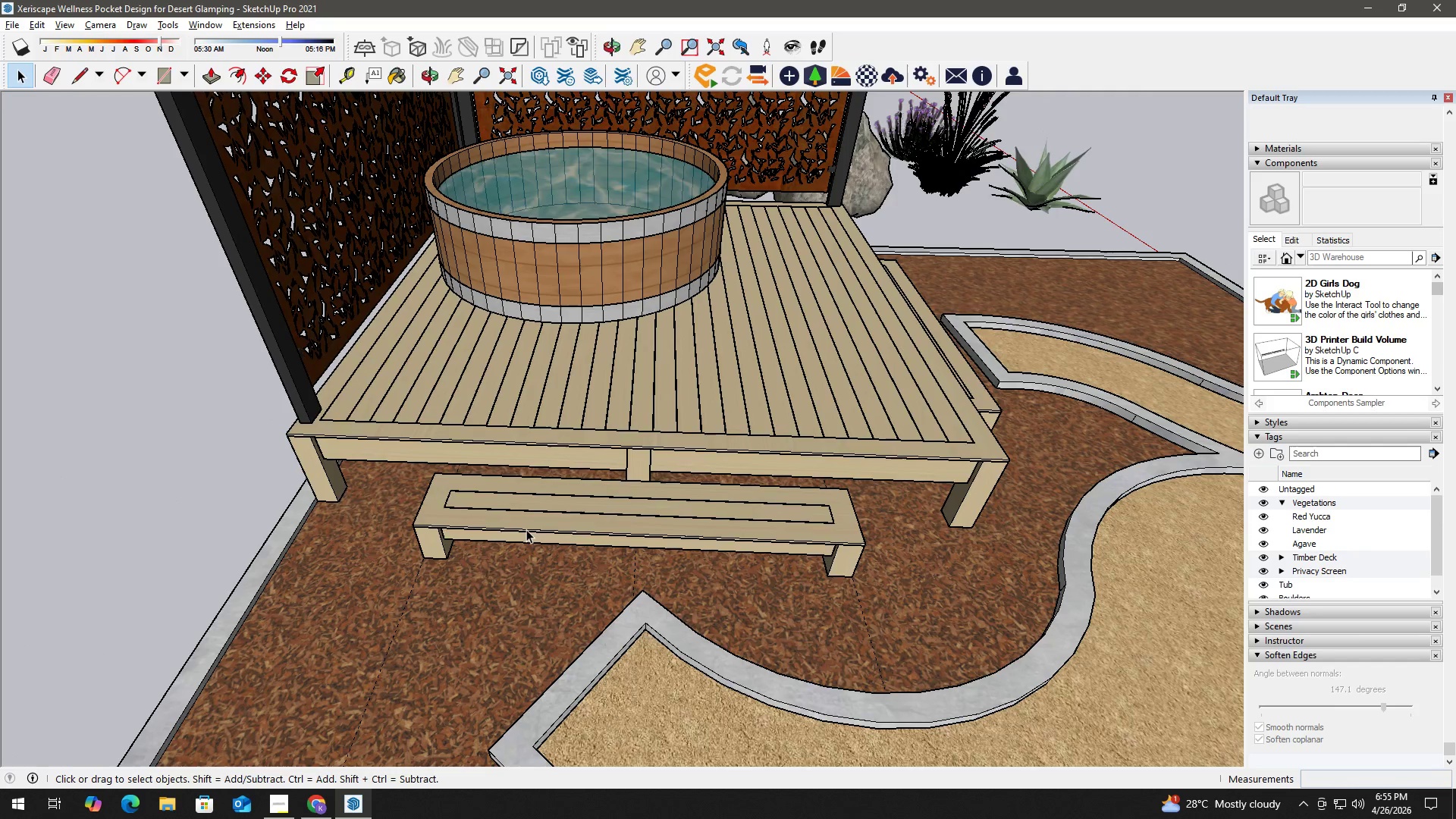 
double_click([526, 529])
 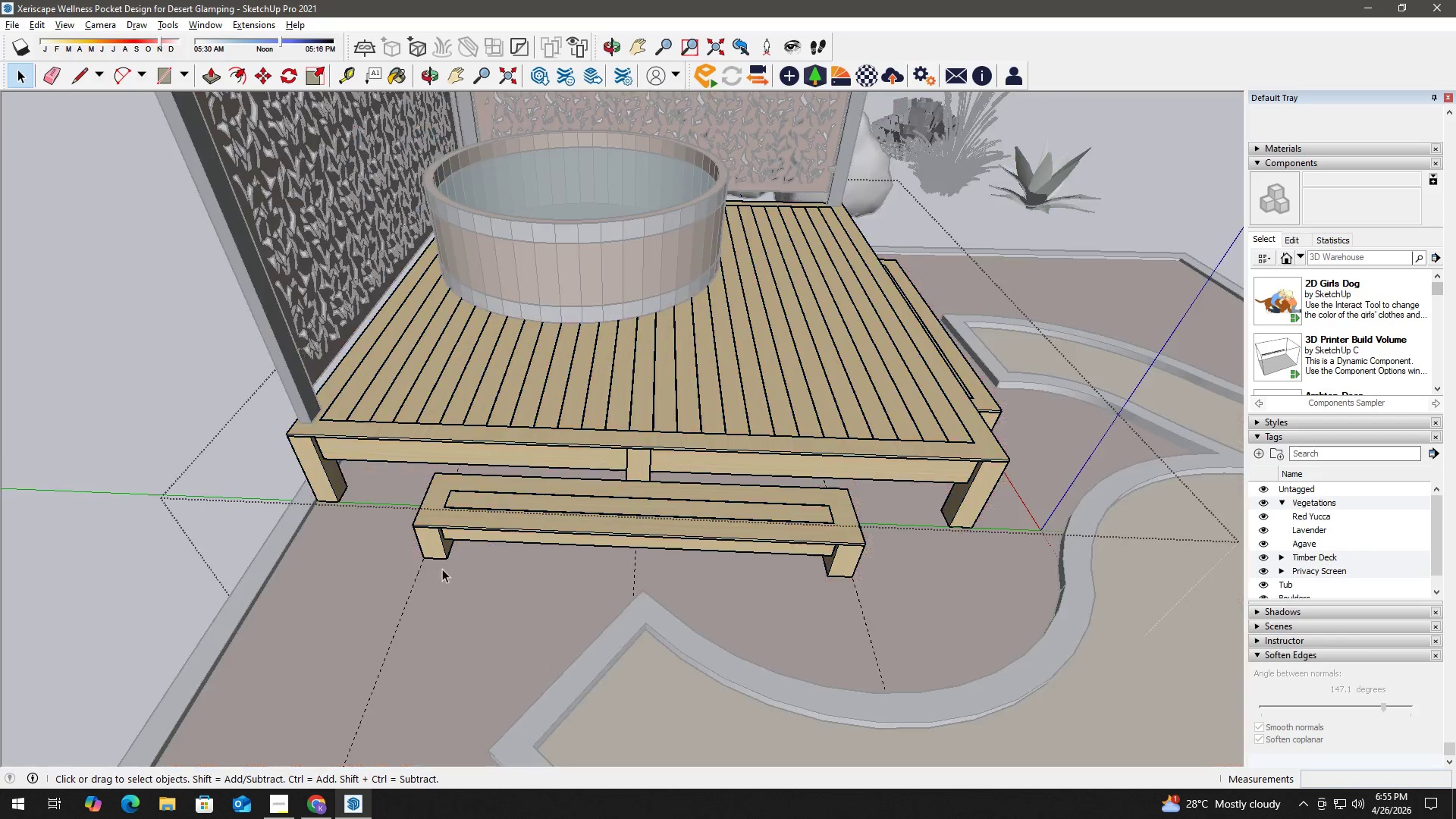 
key(E)
 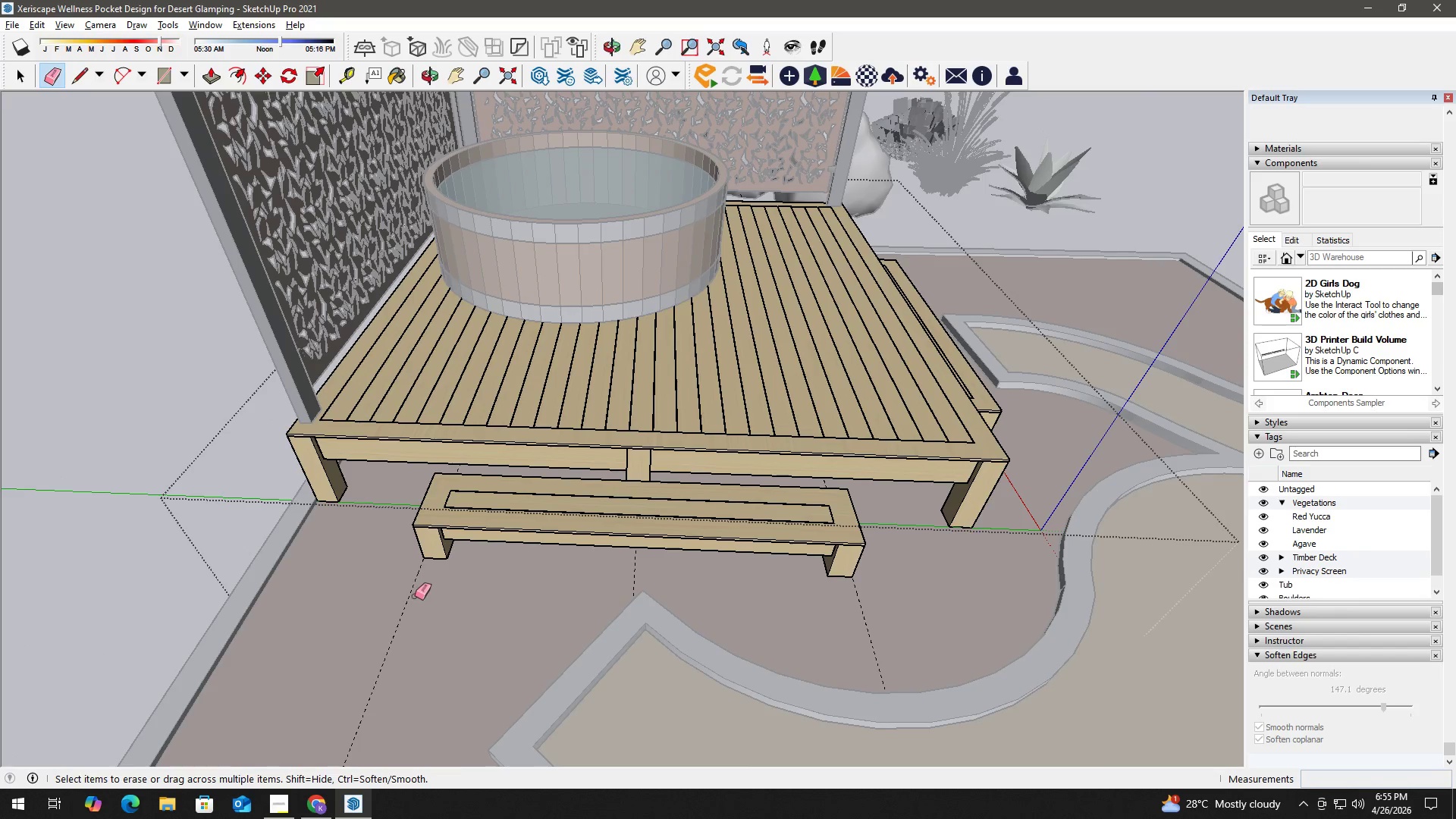 
left_click_drag(start_coordinate=[414, 597], to_coordinate=[393, 587])
 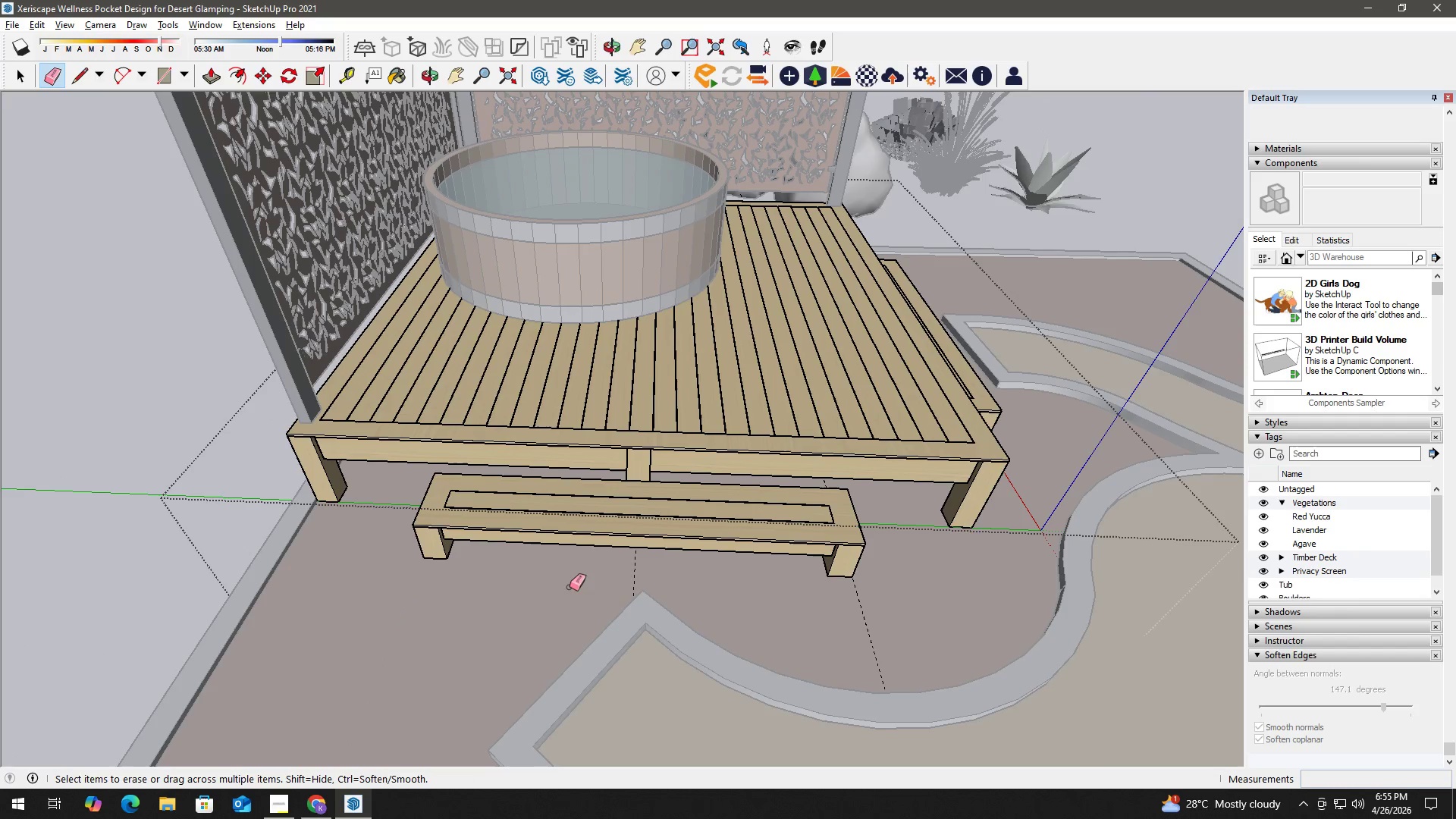 
left_click_drag(start_coordinate=[572, 586], to_coordinate=[674, 580])
 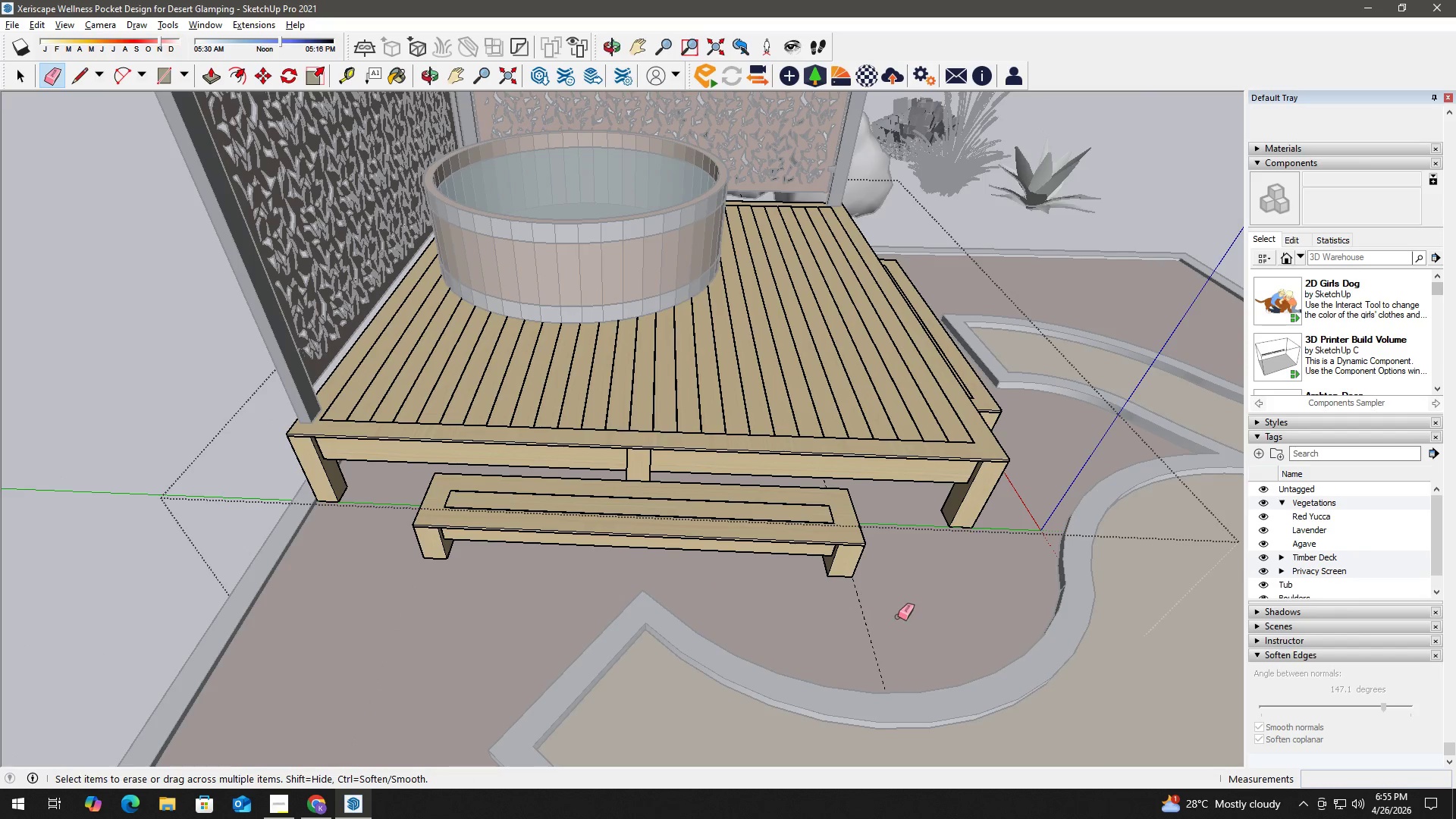 
left_click_drag(start_coordinate=[900, 617], to_coordinate=[851, 610])
 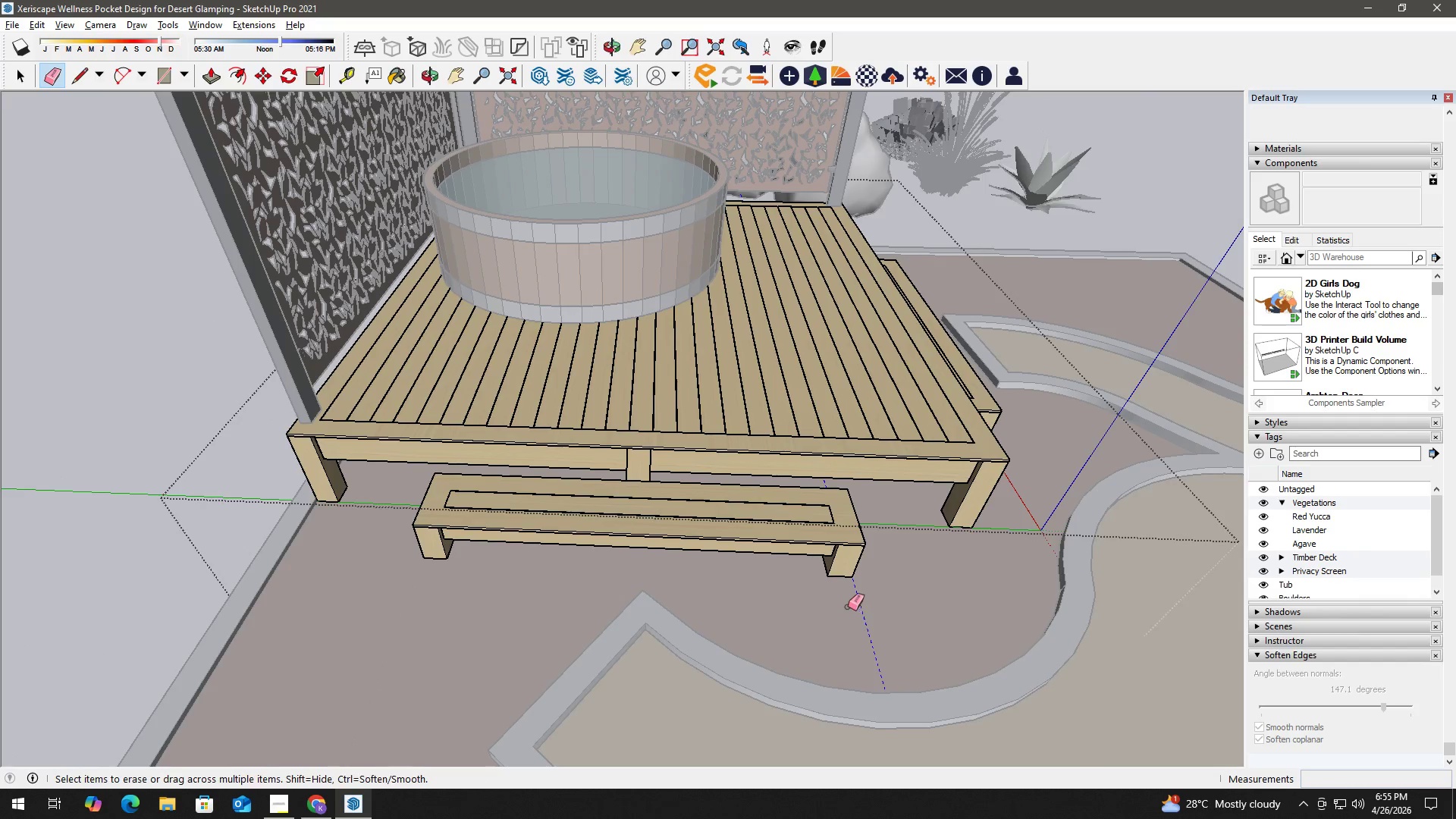 
key(Space)
 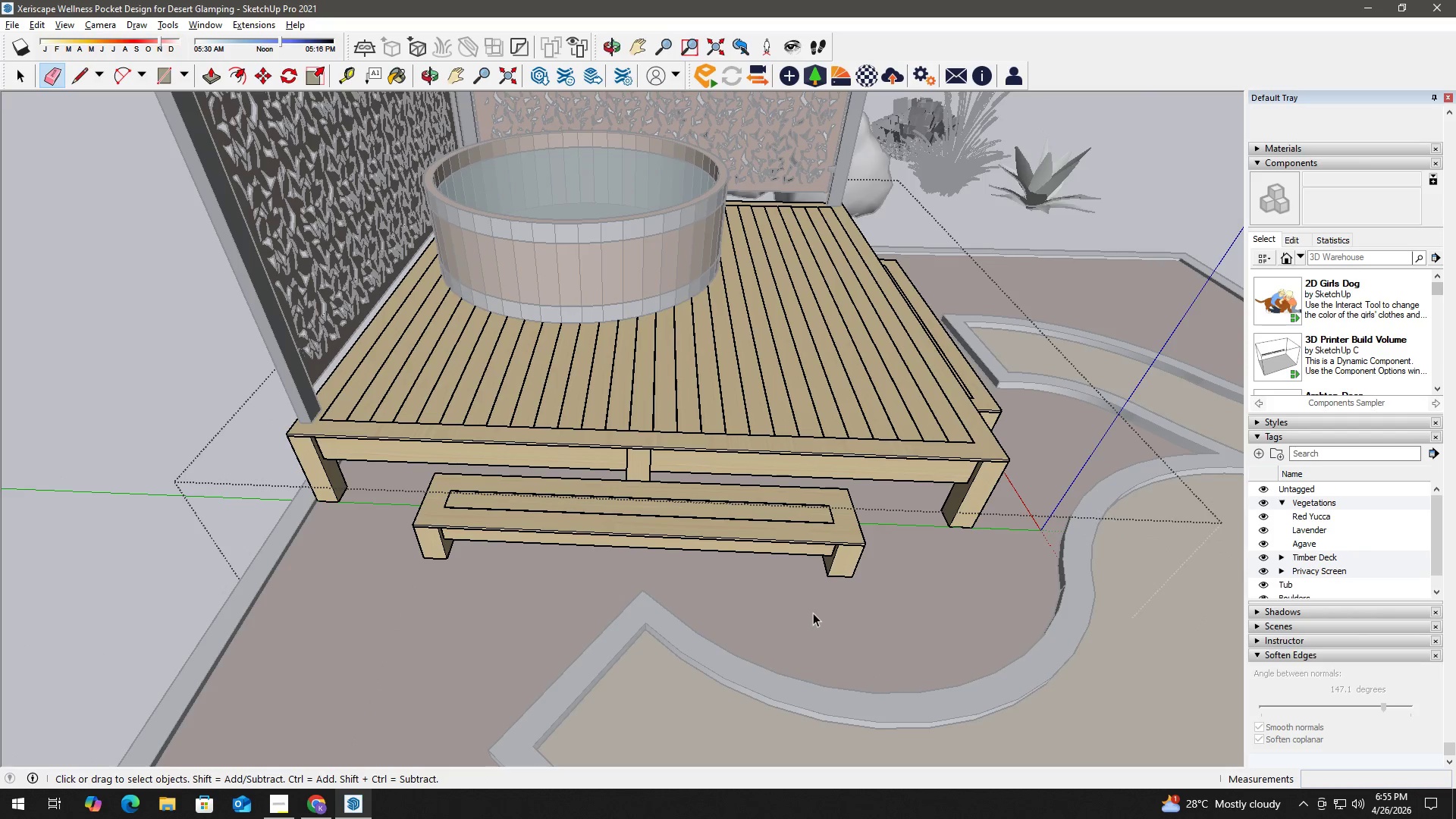 
key(Escape)
 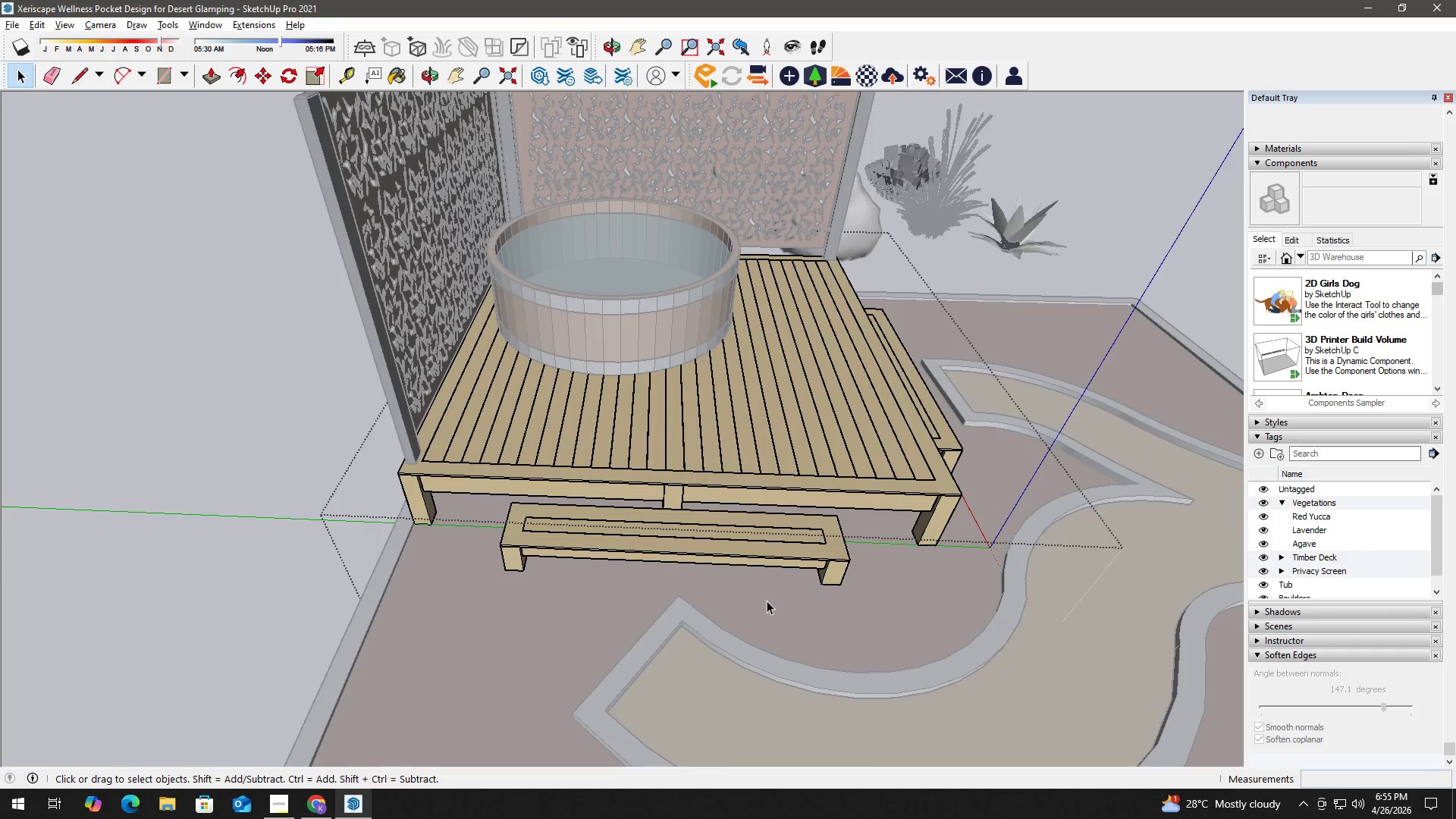 
key(Escape)
 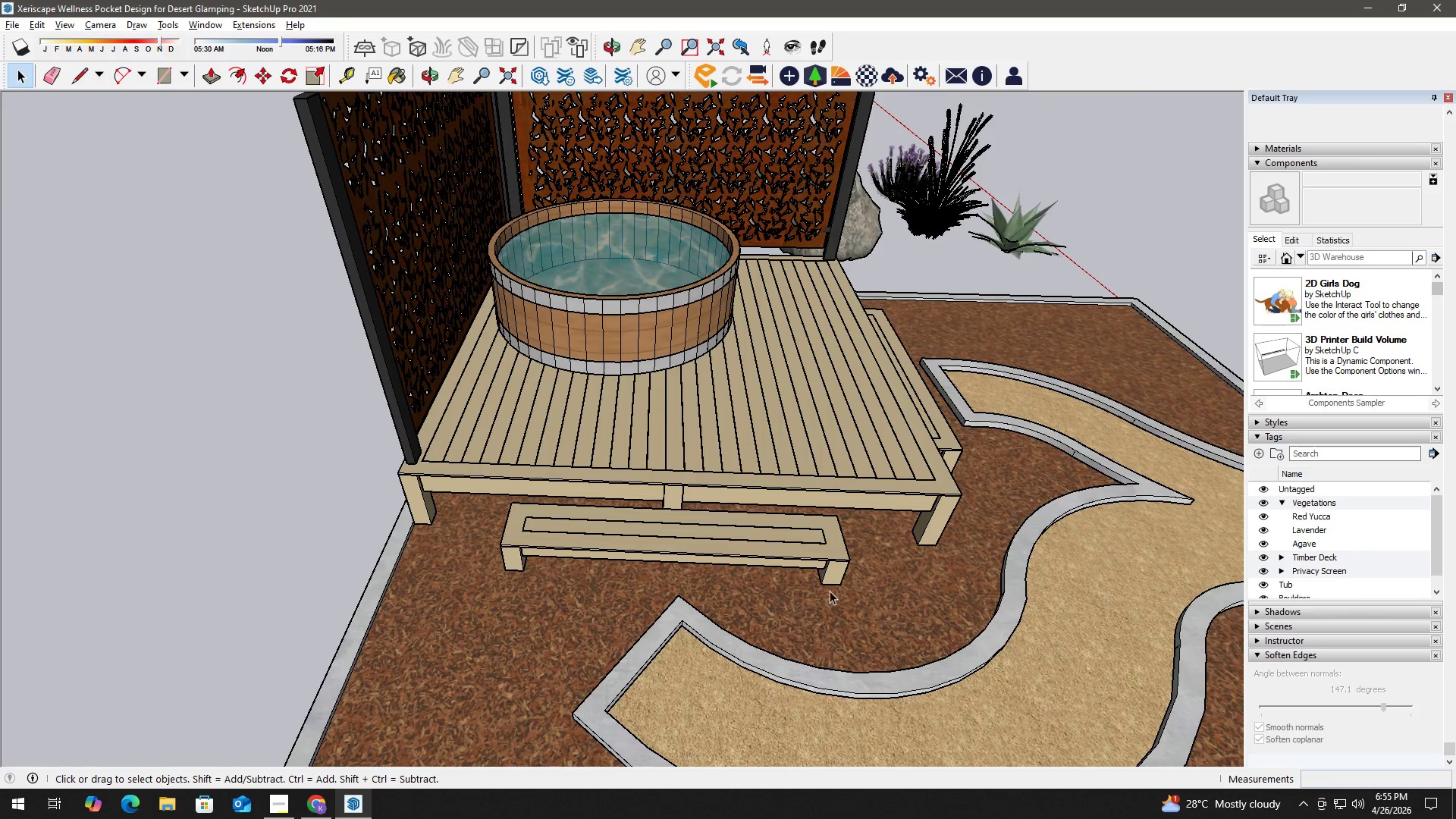 
scroll: coordinate [847, 590], scroll_direction: down, amount: 11.0
 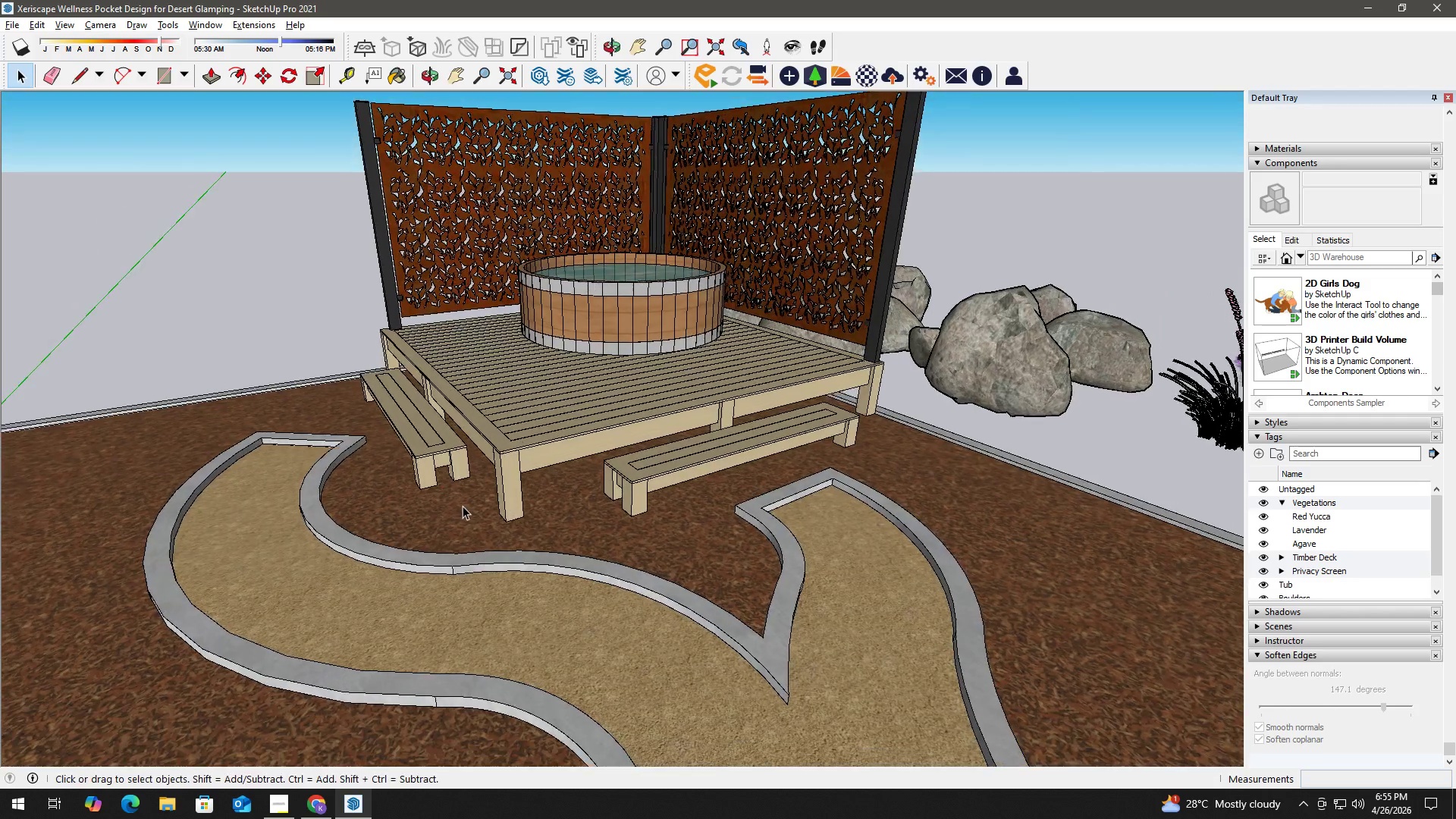 
key(Control+ControlLeft)
 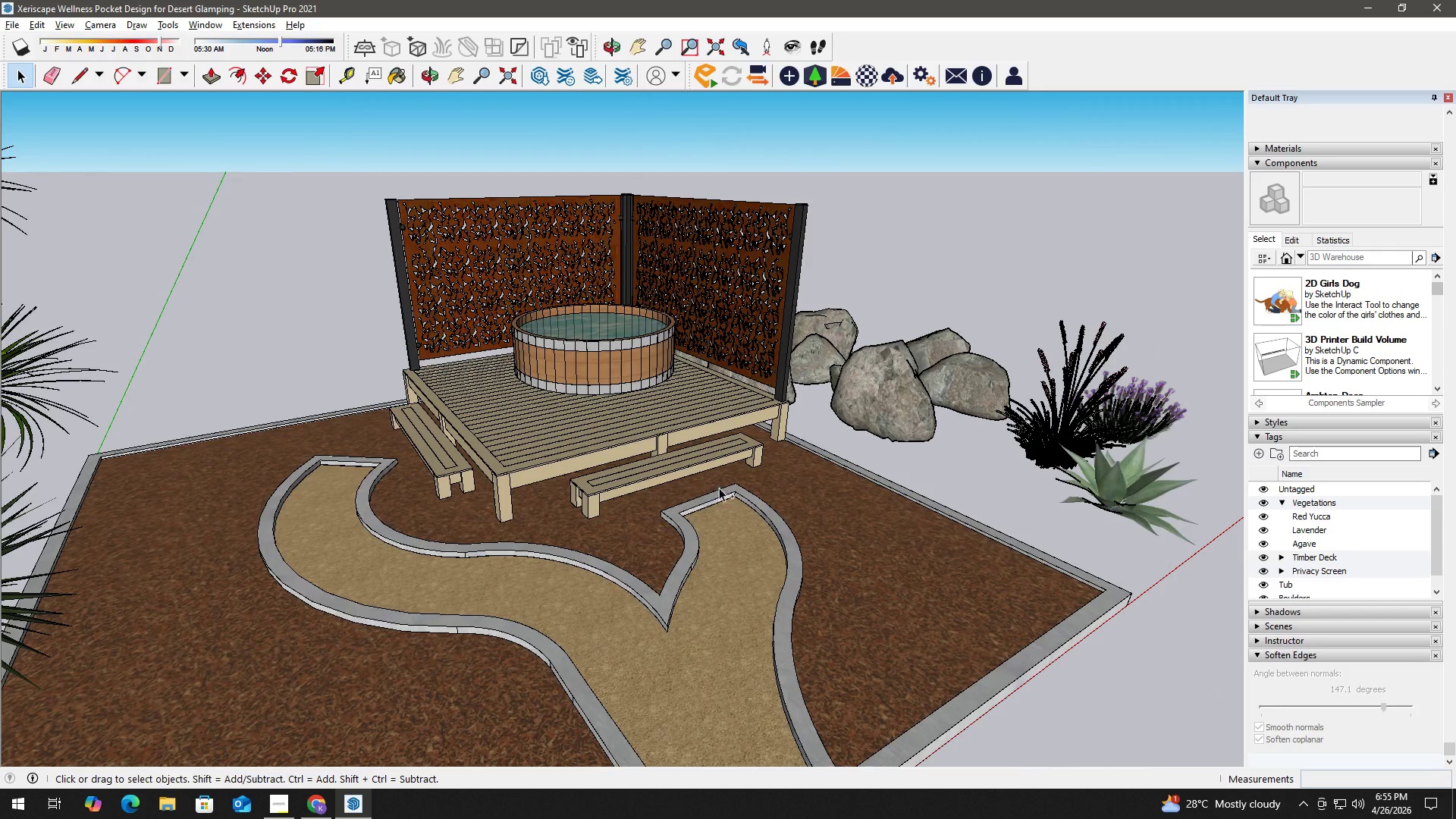 
scroll: coordinate [499, 538], scroll_direction: down, amount: 6.0
 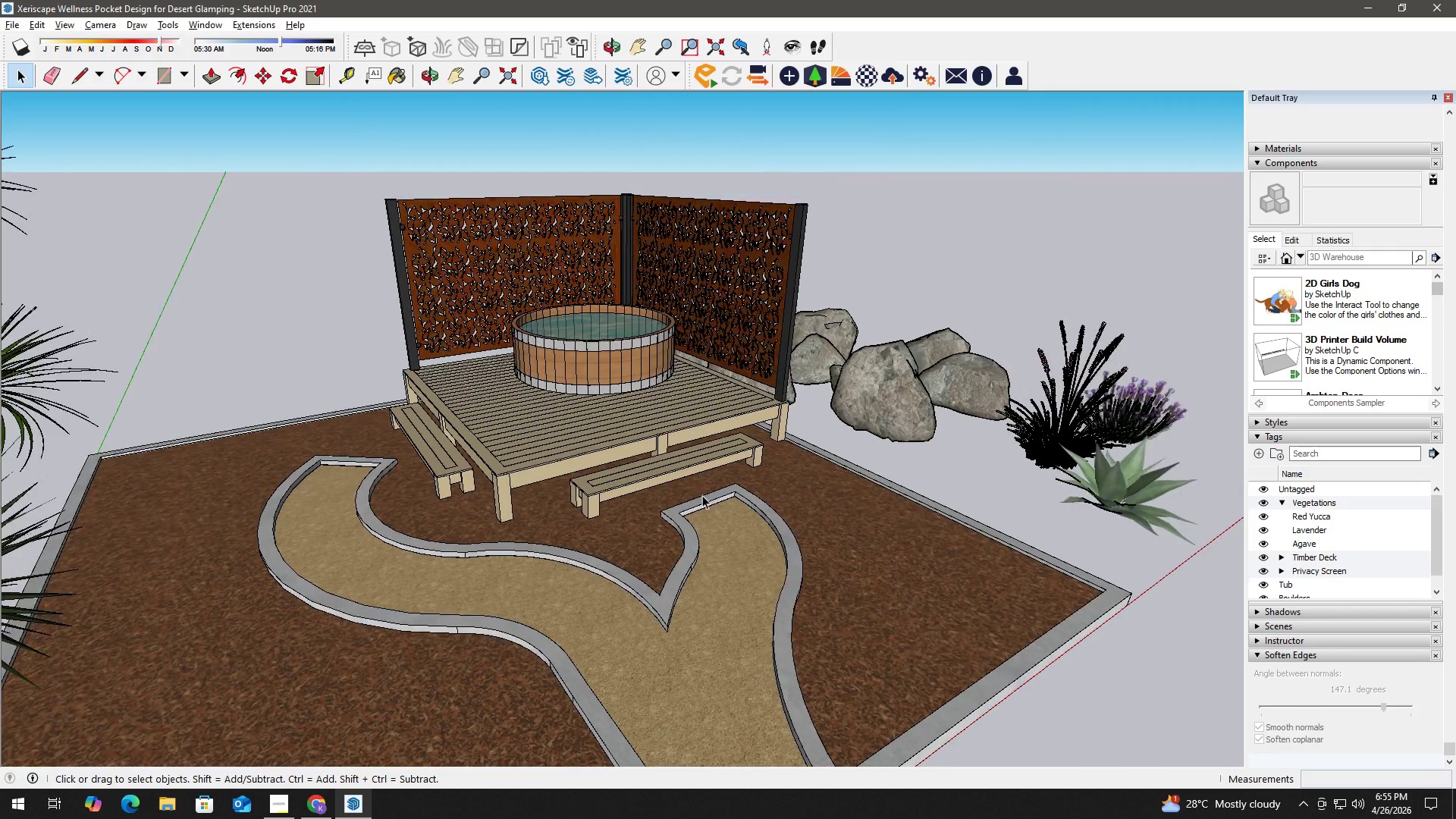 
key(Control+S)
 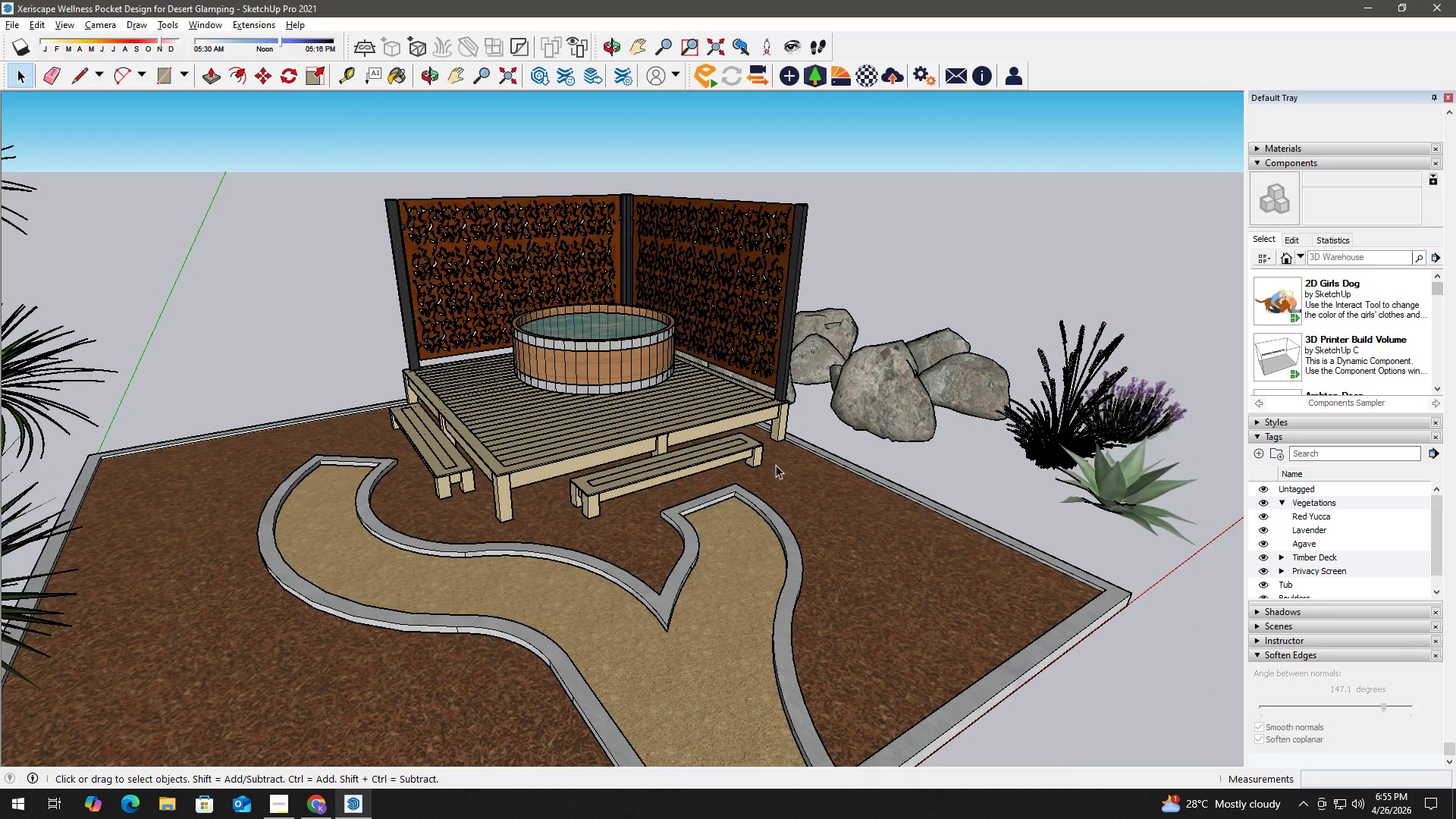 
key(H)
 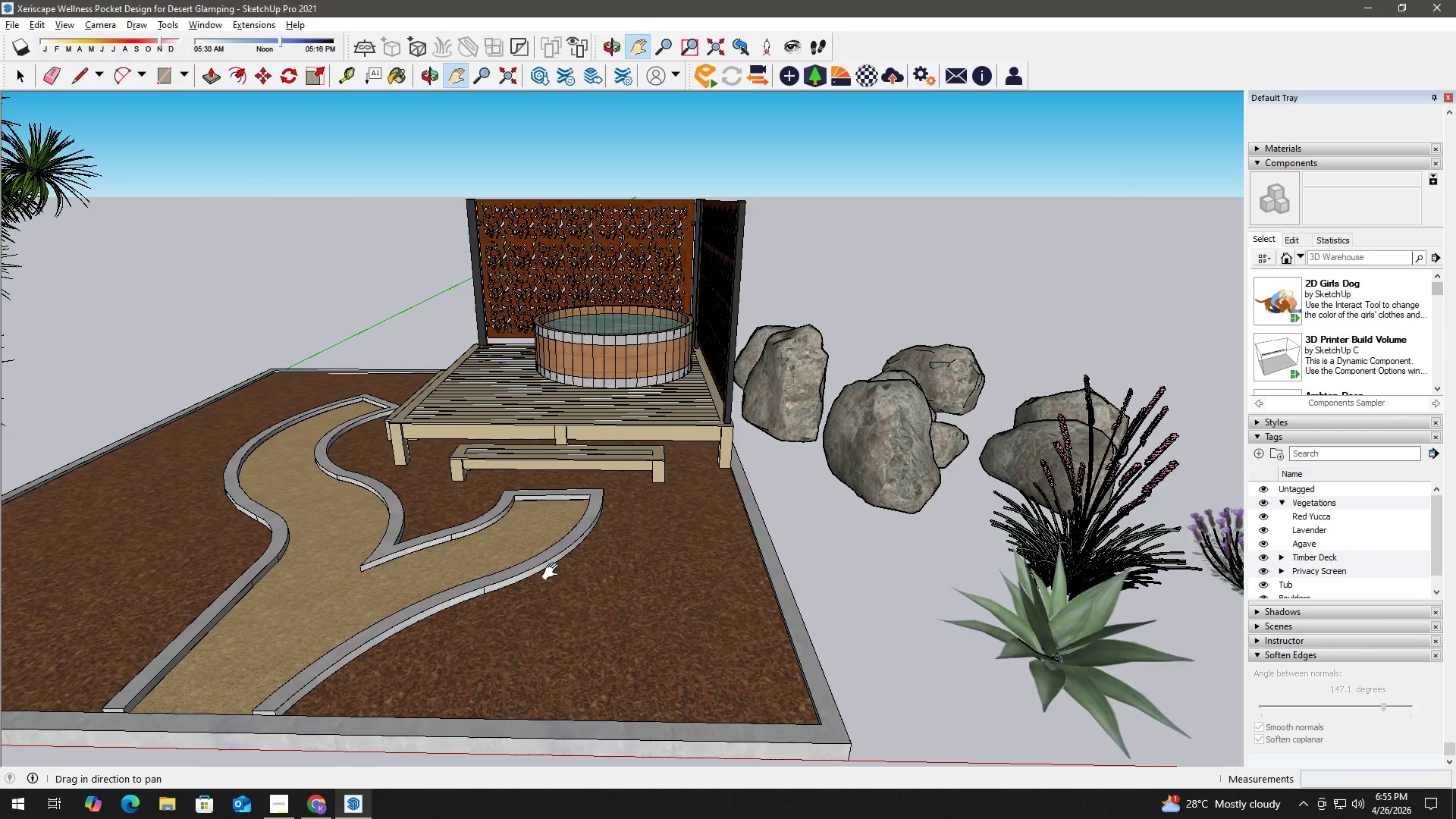 
left_click_drag(start_coordinate=[545, 582], to_coordinate=[701, 465])
 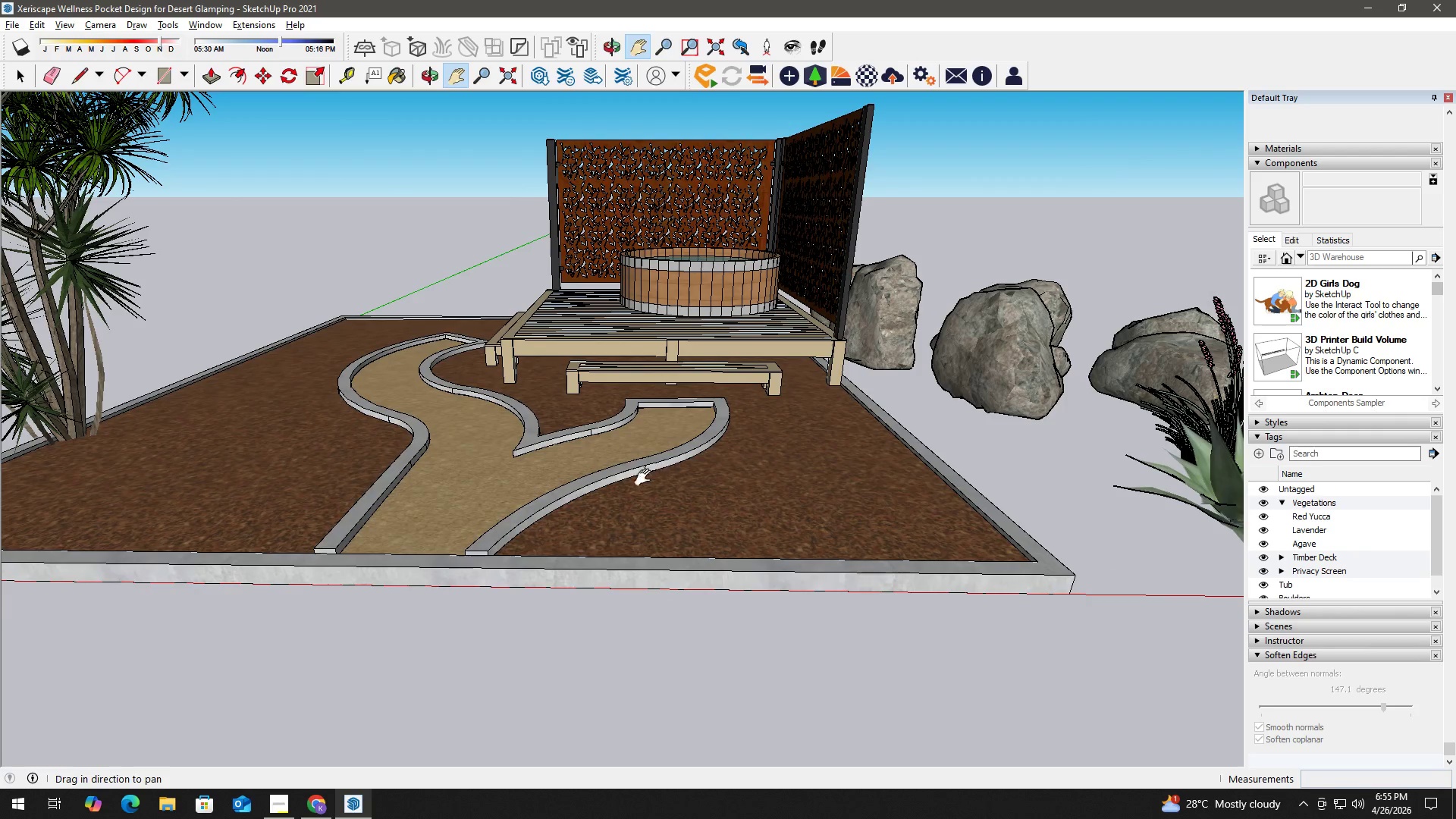 
key(Space)
 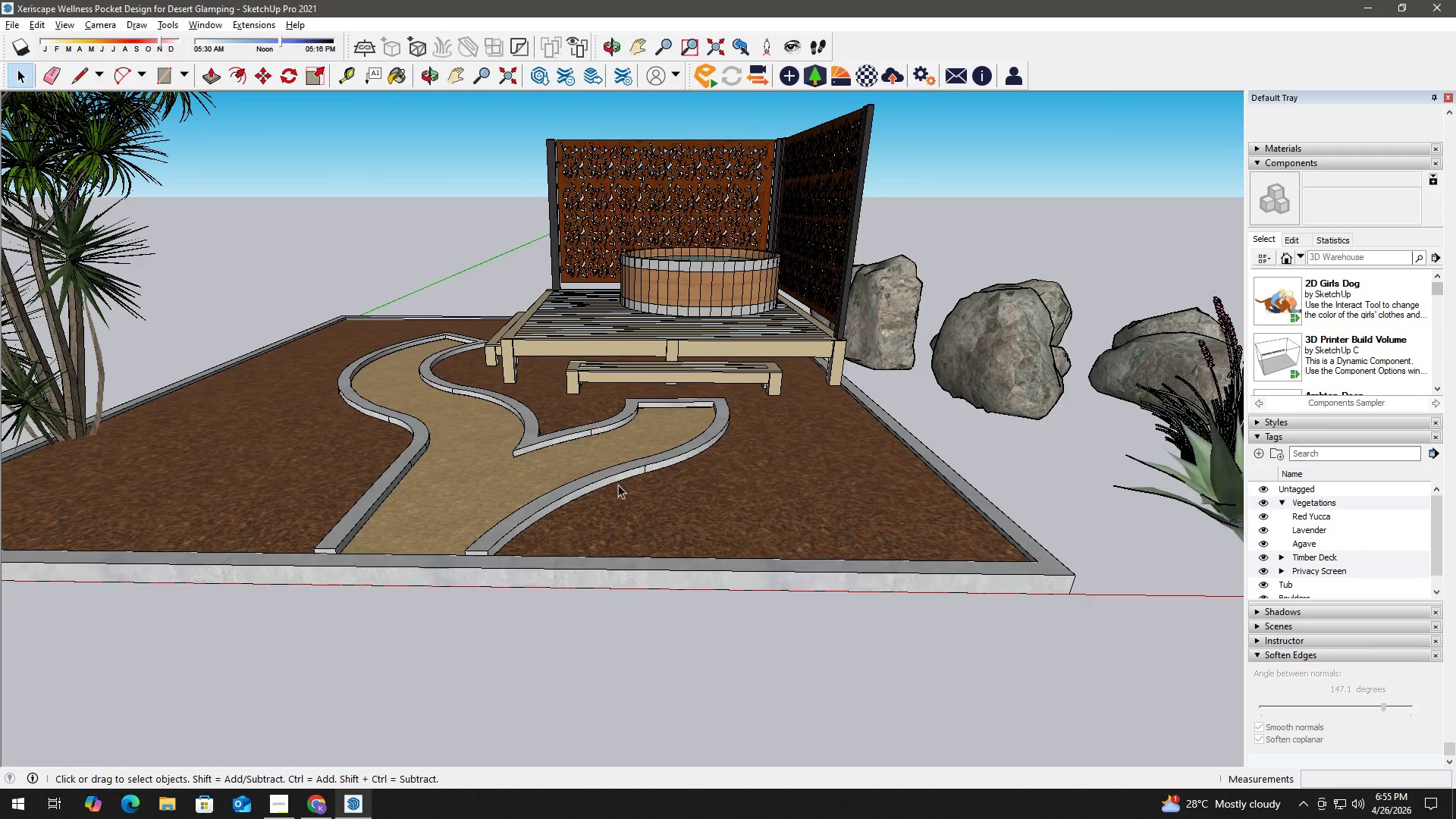 
scroll: coordinate [617, 486], scroll_direction: down, amount: 2.0
 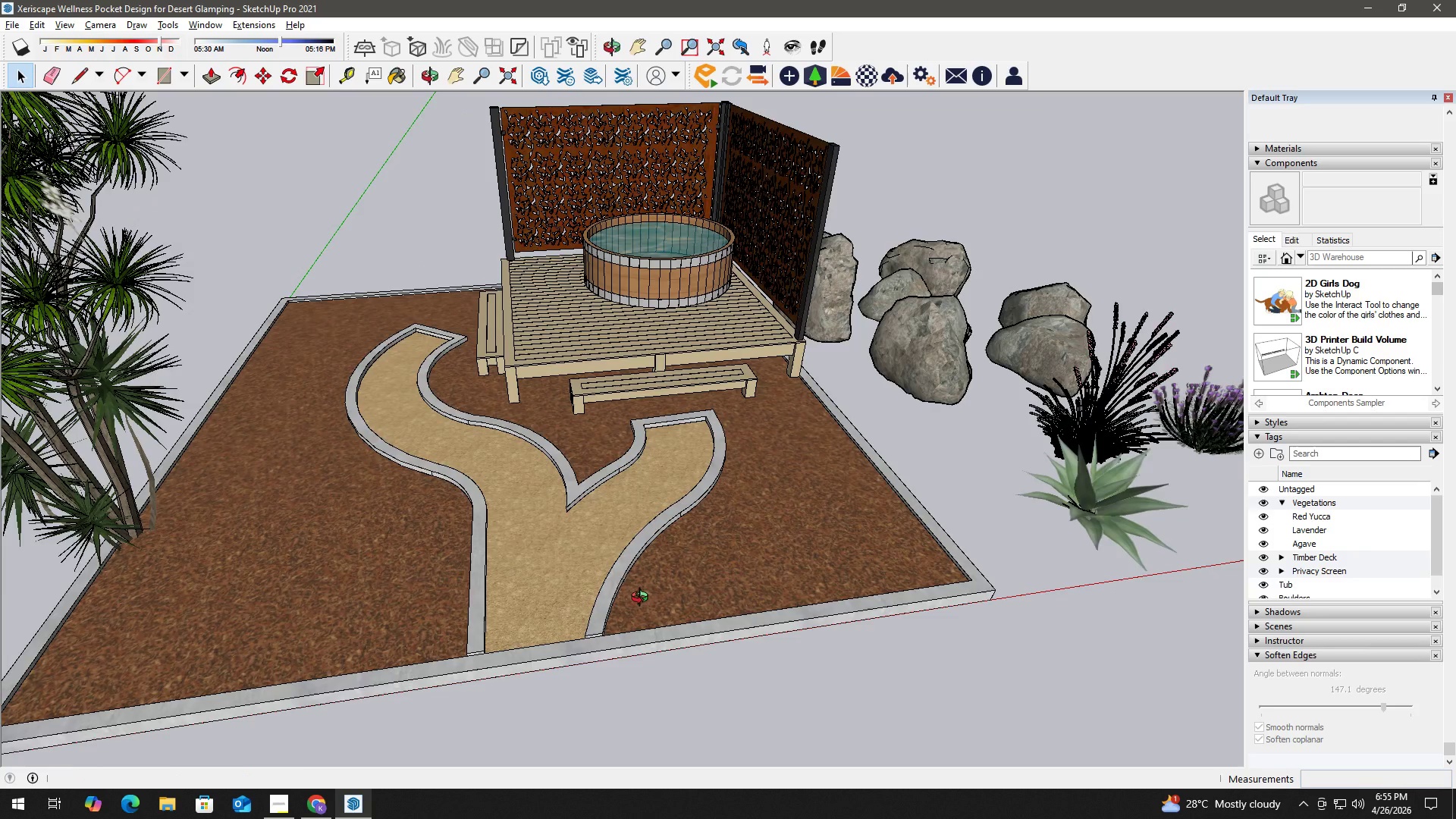 
key(H)
 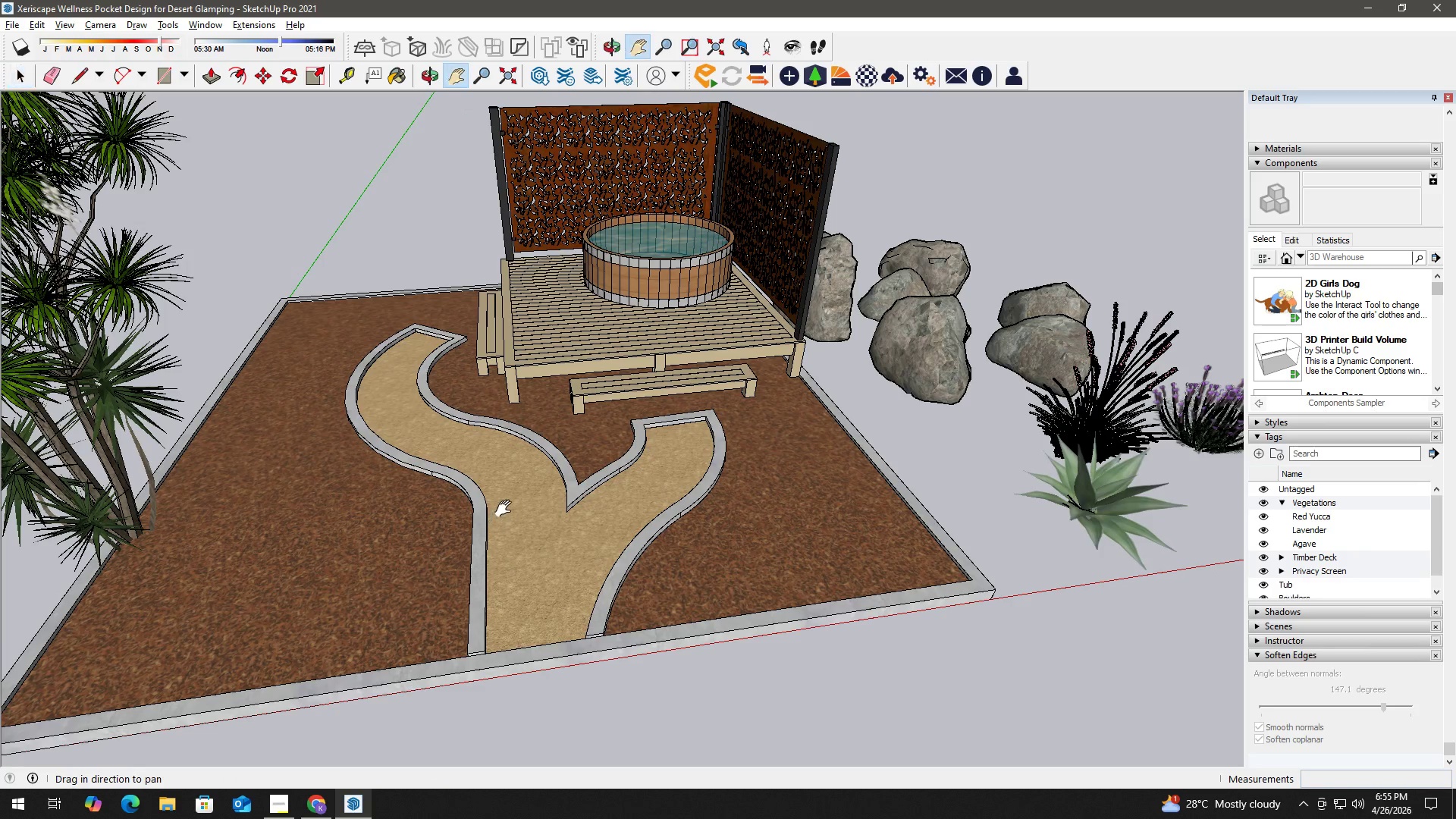 
left_click_drag(start_coordinate=[508, 509], to_coordinate=[592, 499])
 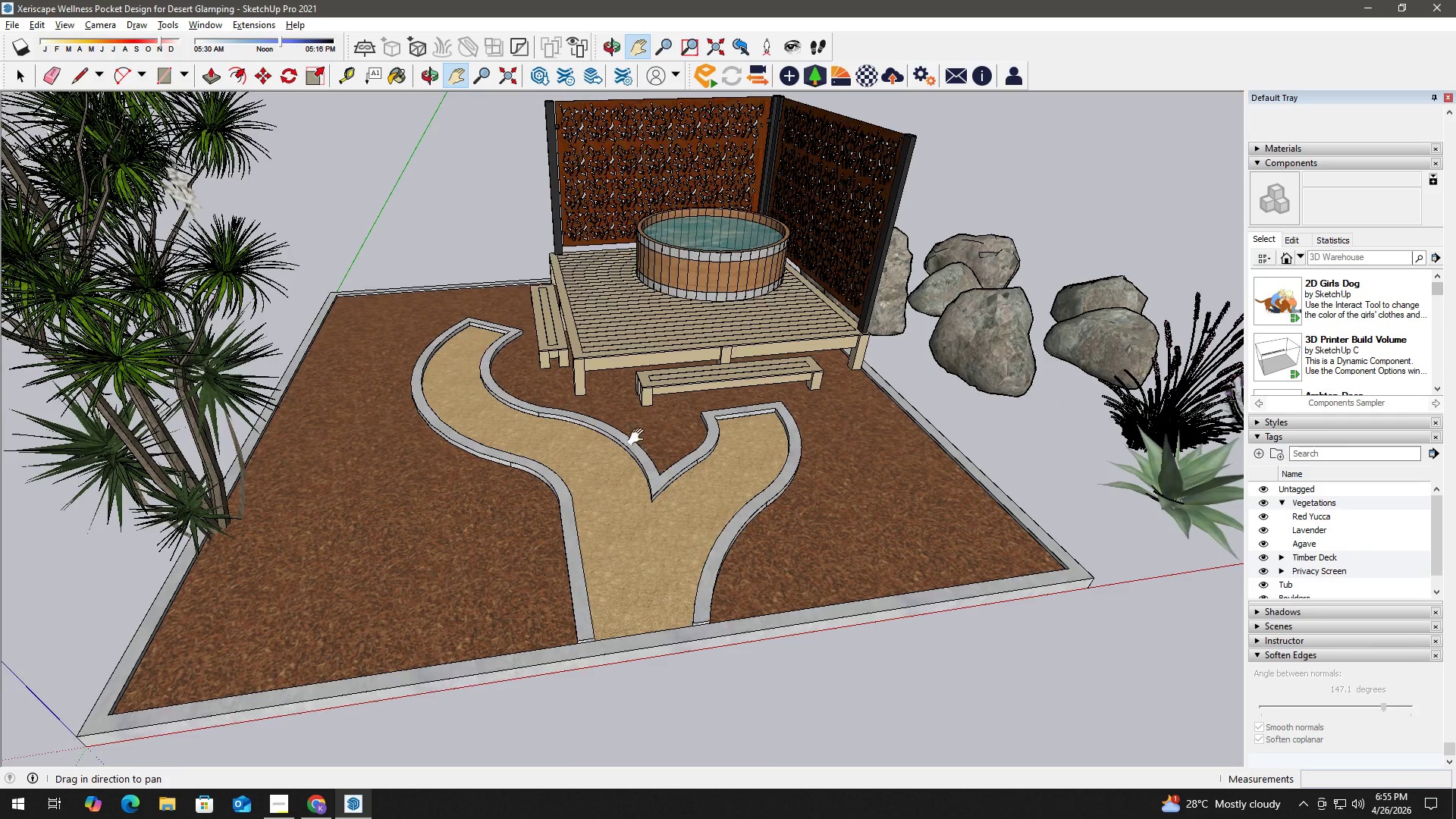 
key(Space)
 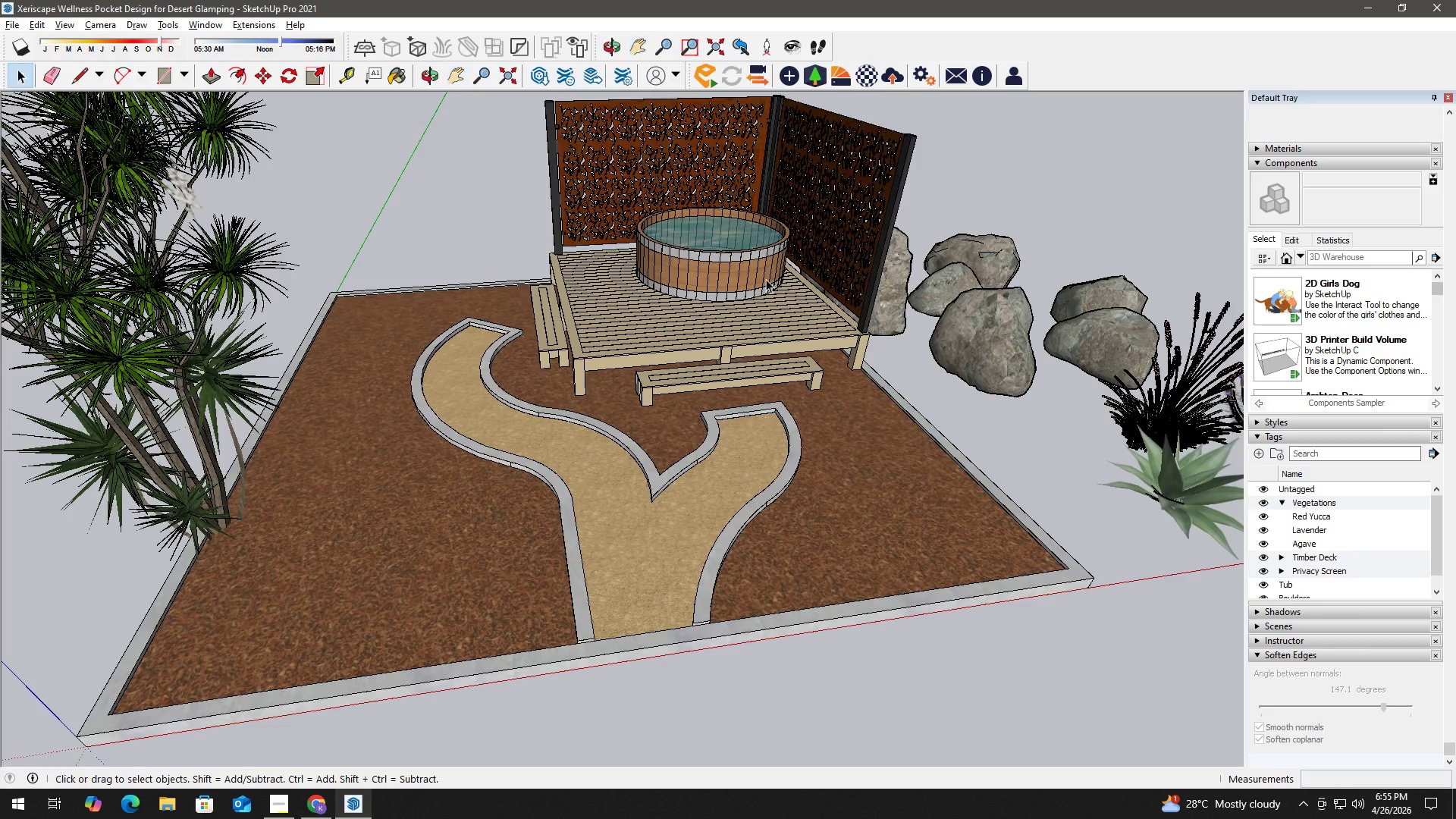 
double_click([681, 315])
 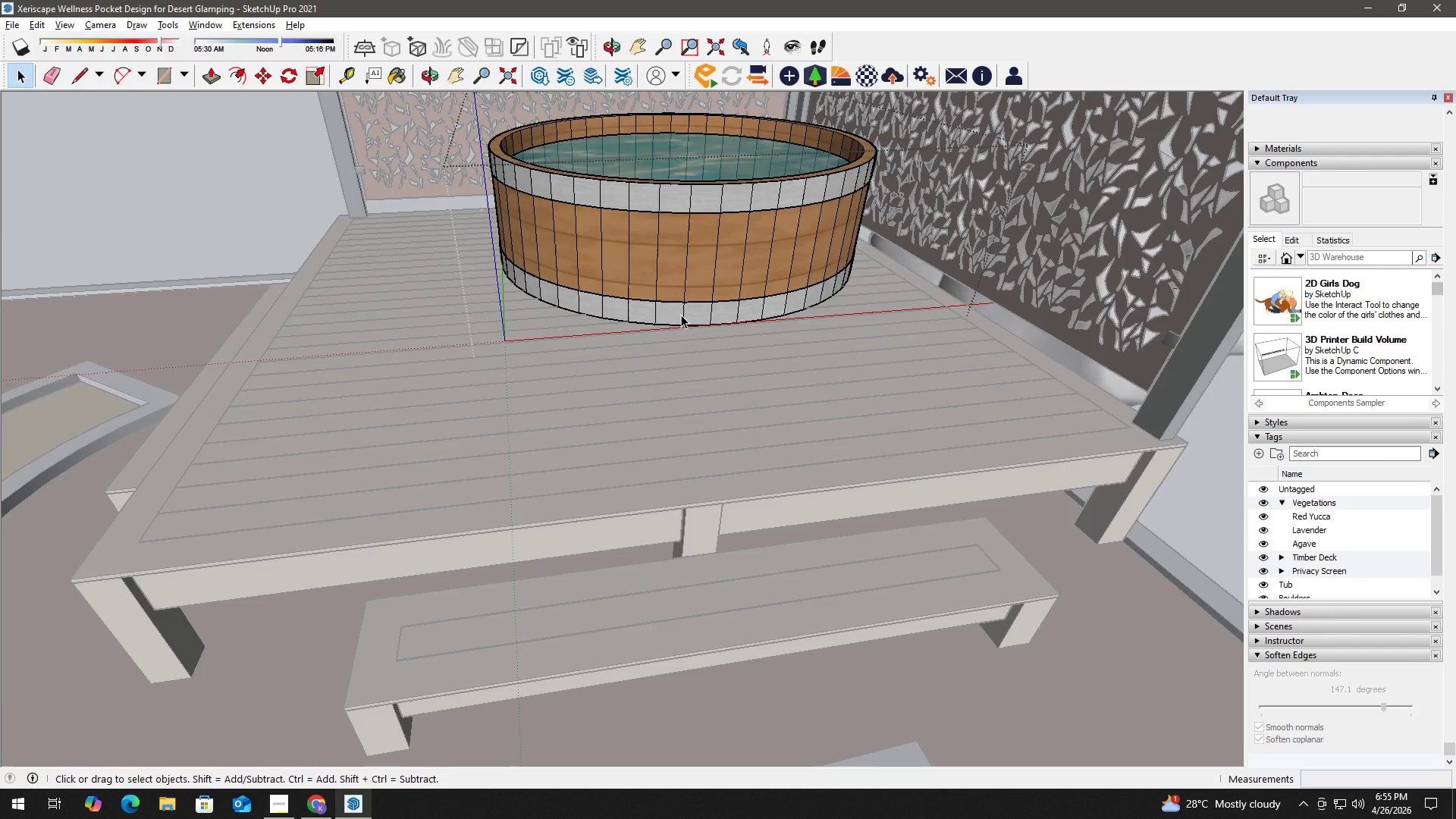 
scroll: coordinate [669, 312], scroll_direction: up, amount: 10.0
 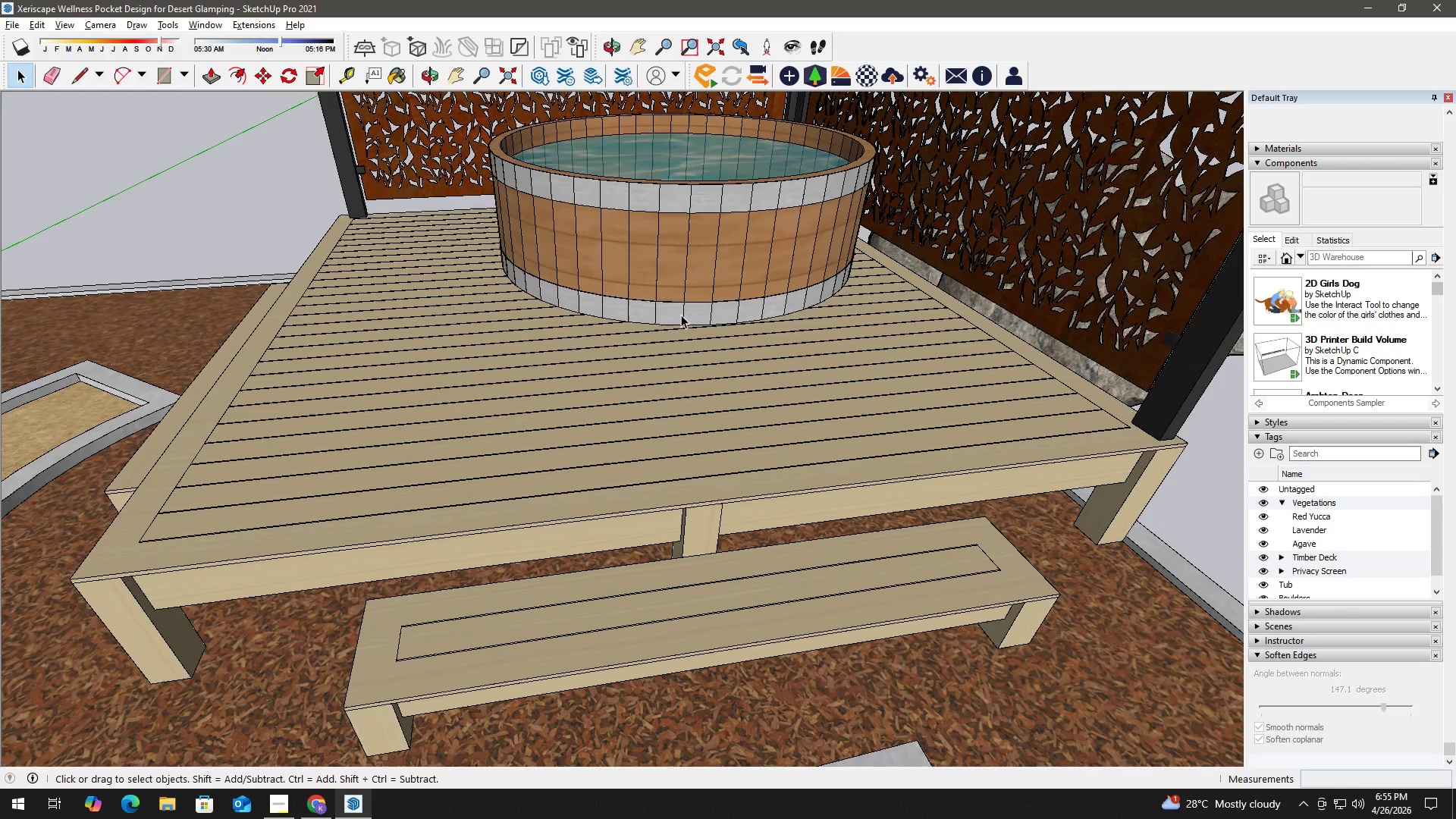 
double_click([648, 315])
 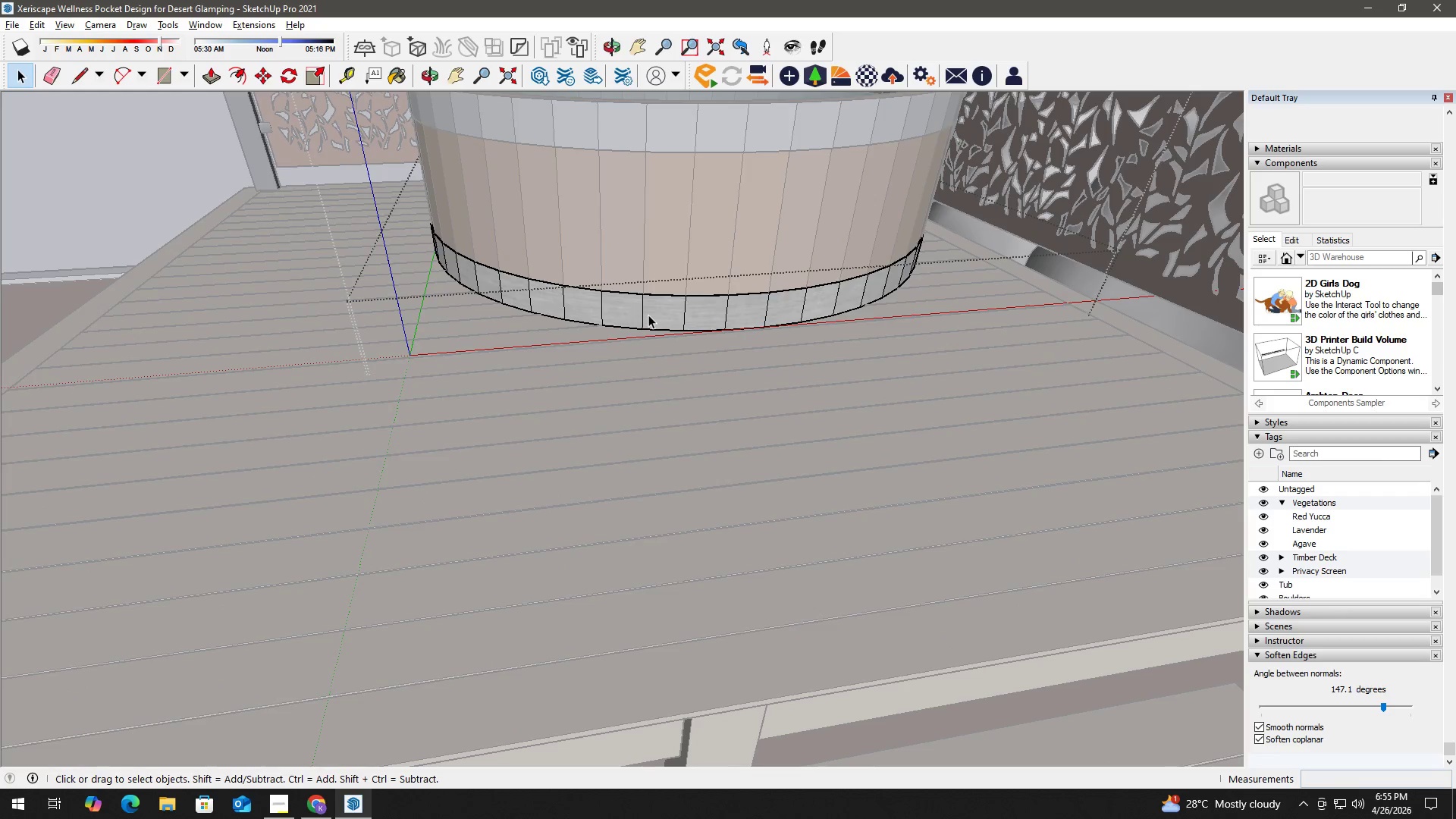 
scroll: coordinate [681, 315], scroll_direction: up, amount: 6.0
 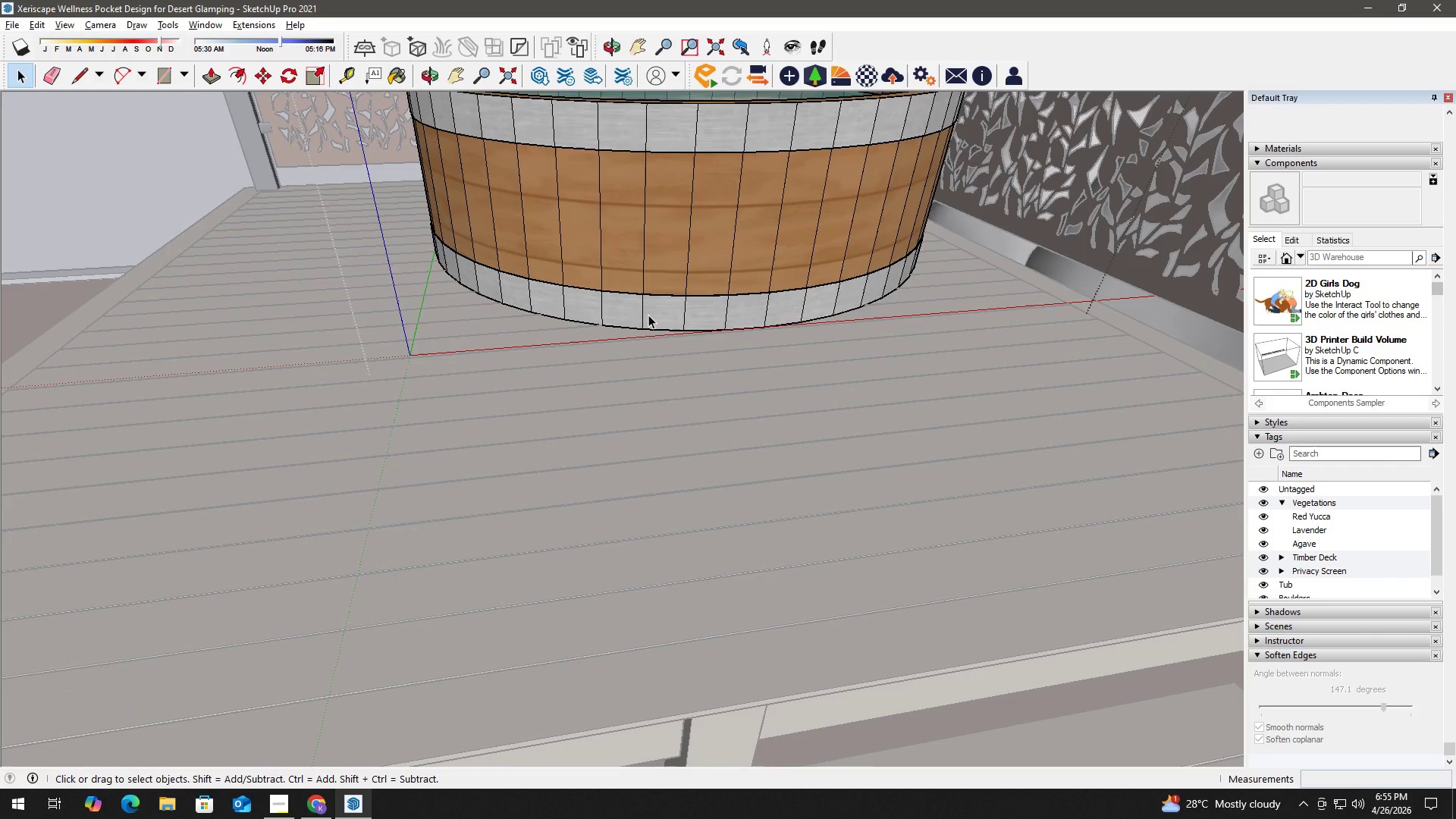 
left_click([648, 315])
 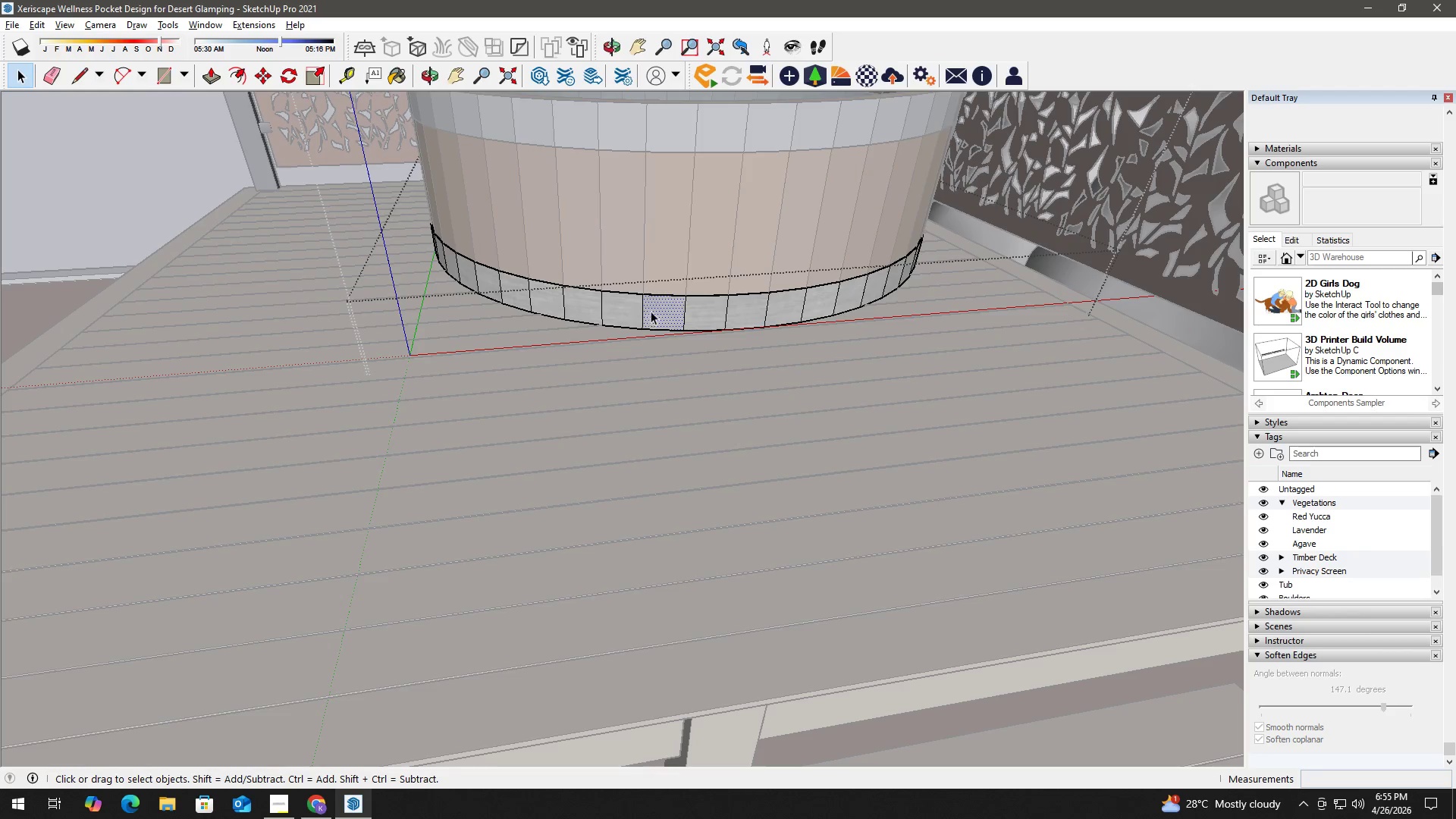 
key(B)
 